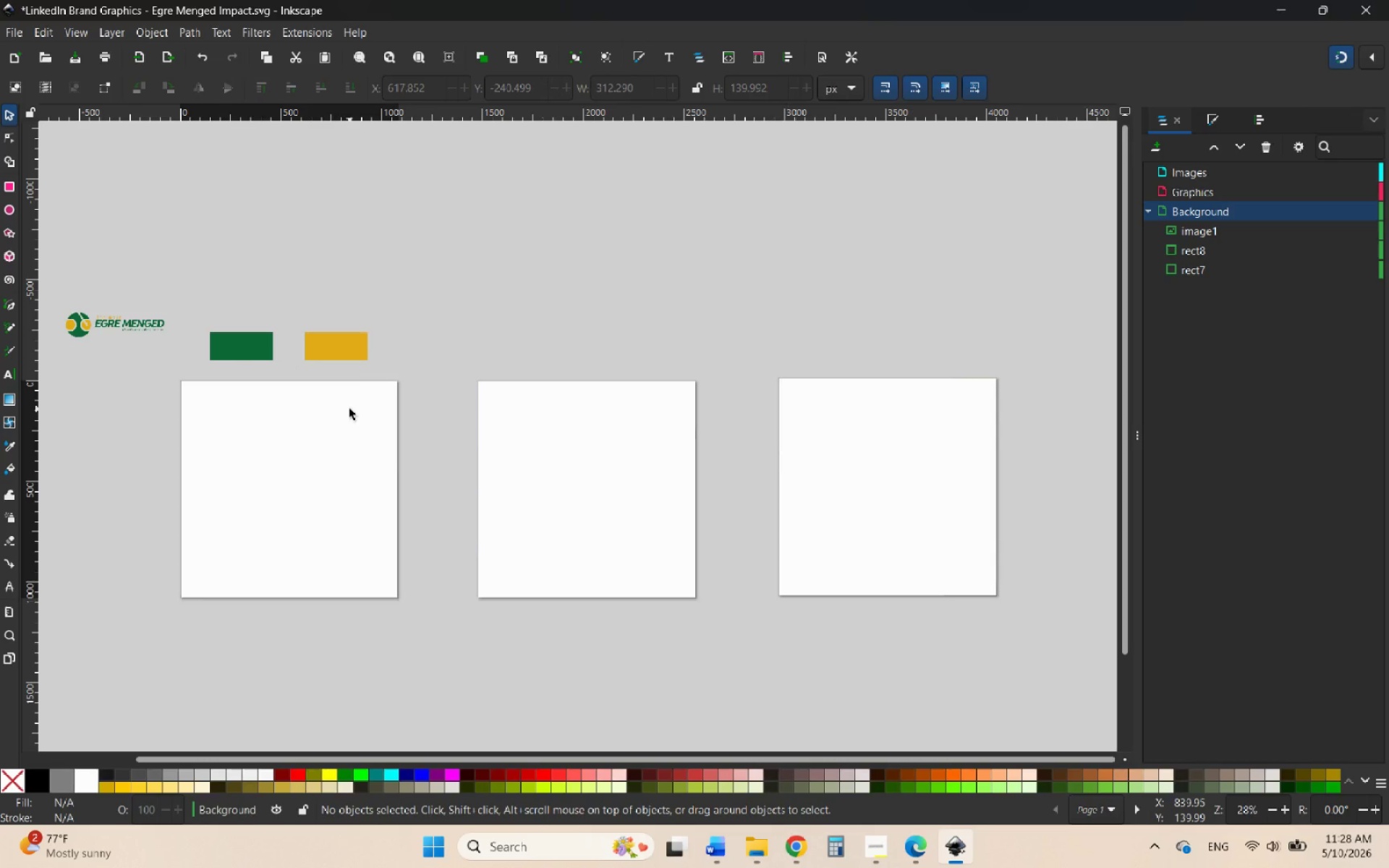 
scroll: coordinate [367, 443], scroll_direction: down, amount: 1.0
 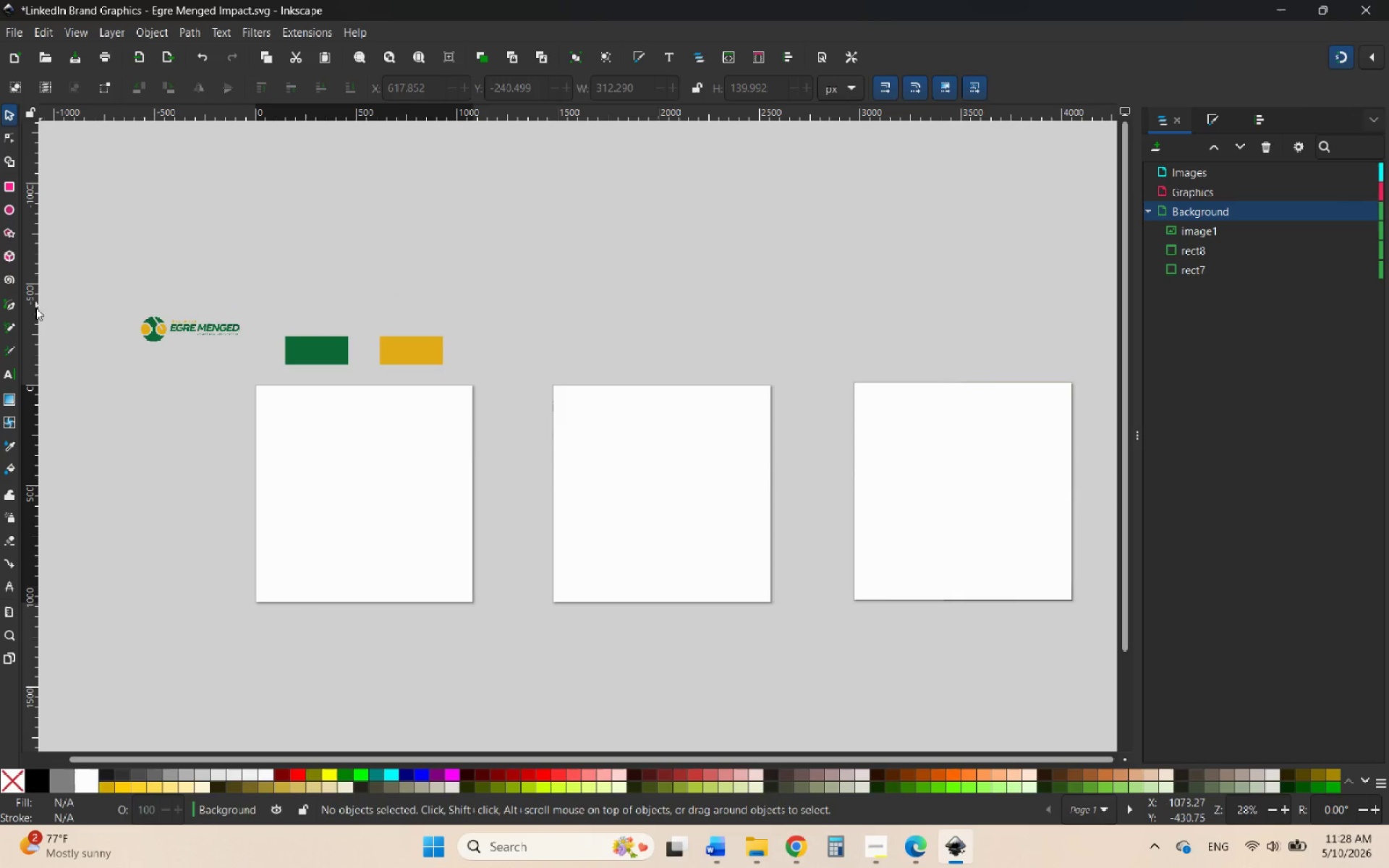 
left_click([9, 370])
 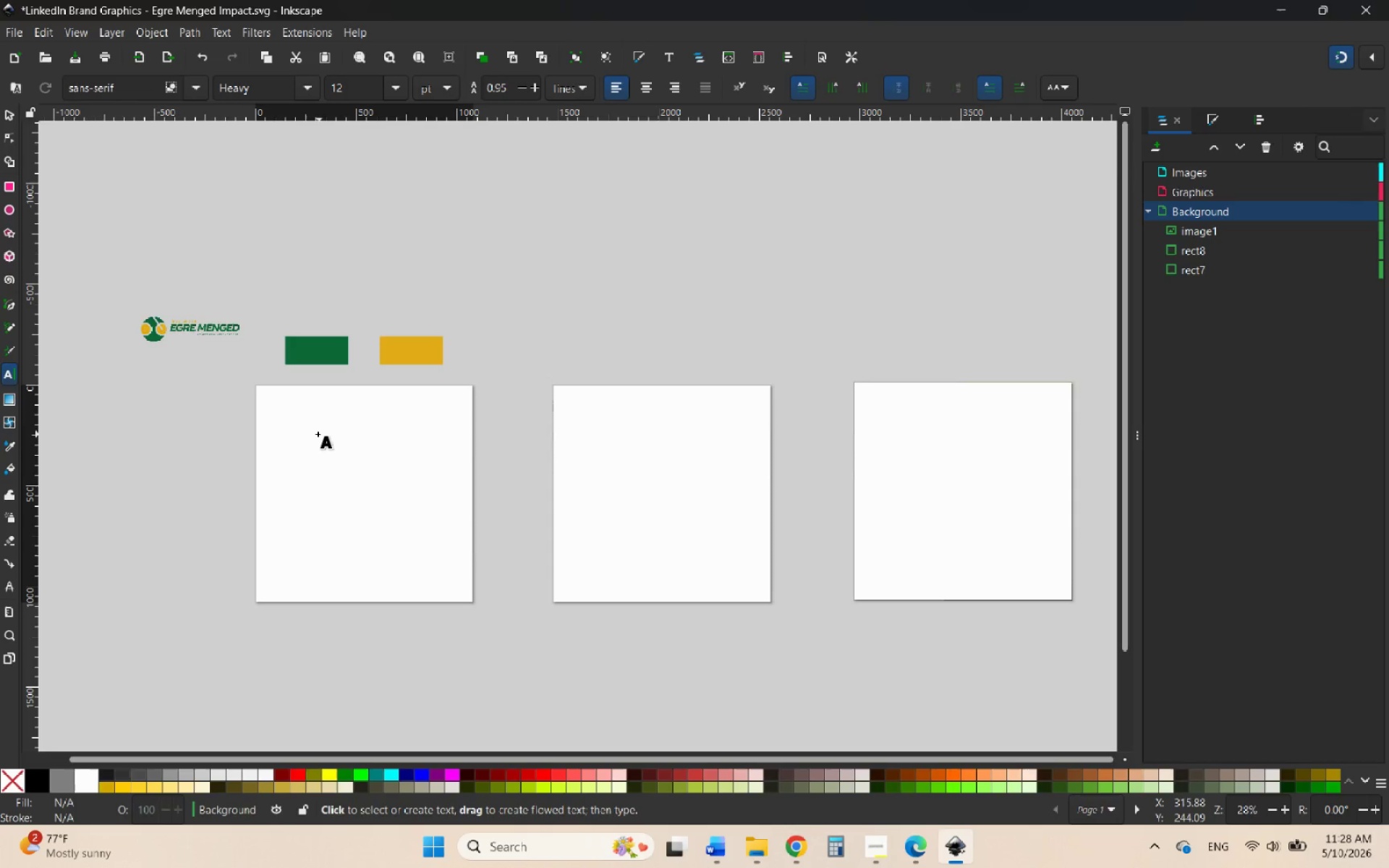 
wait(7.34)
 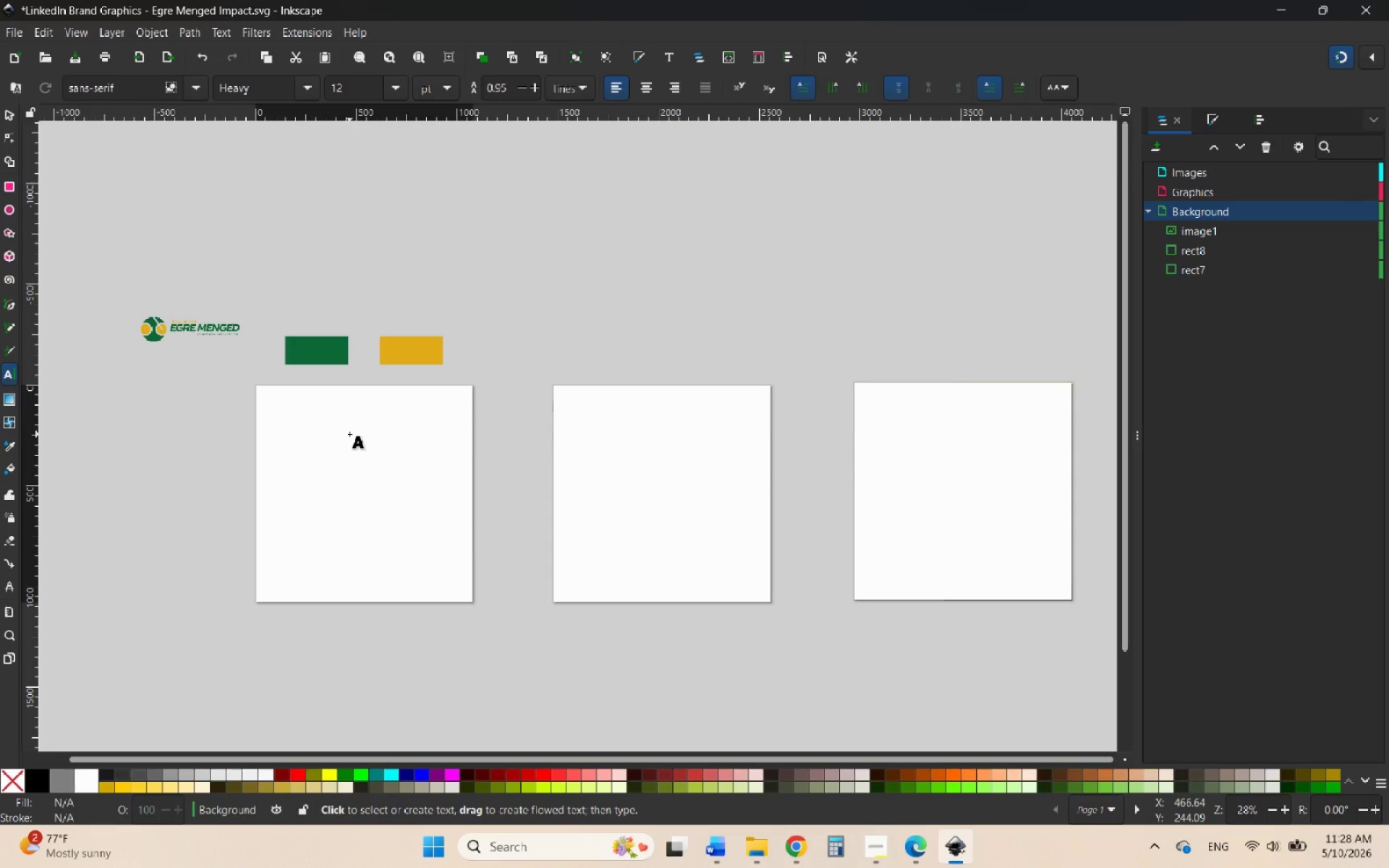 
left_click([307, 419])
 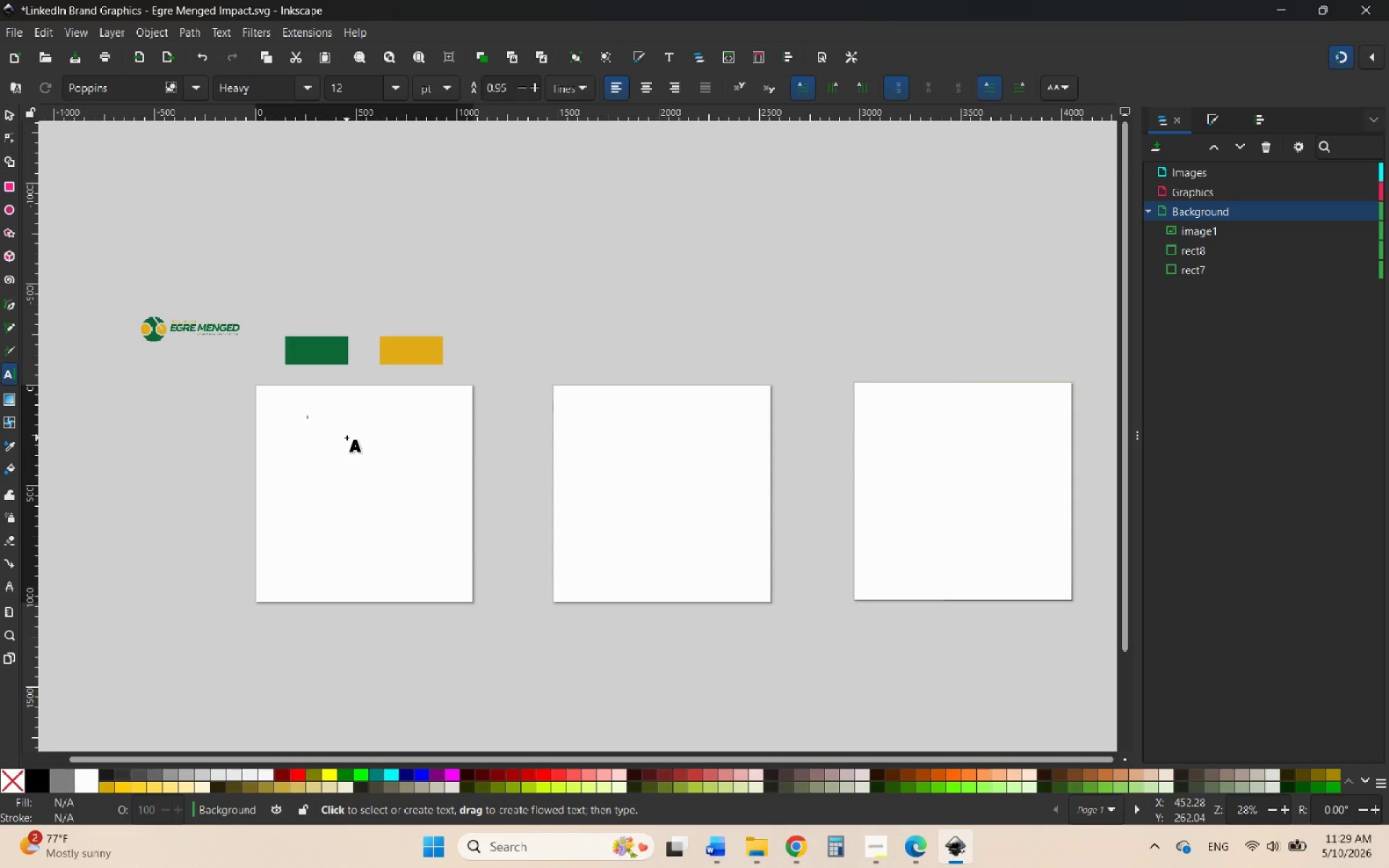 
type(Byc)
 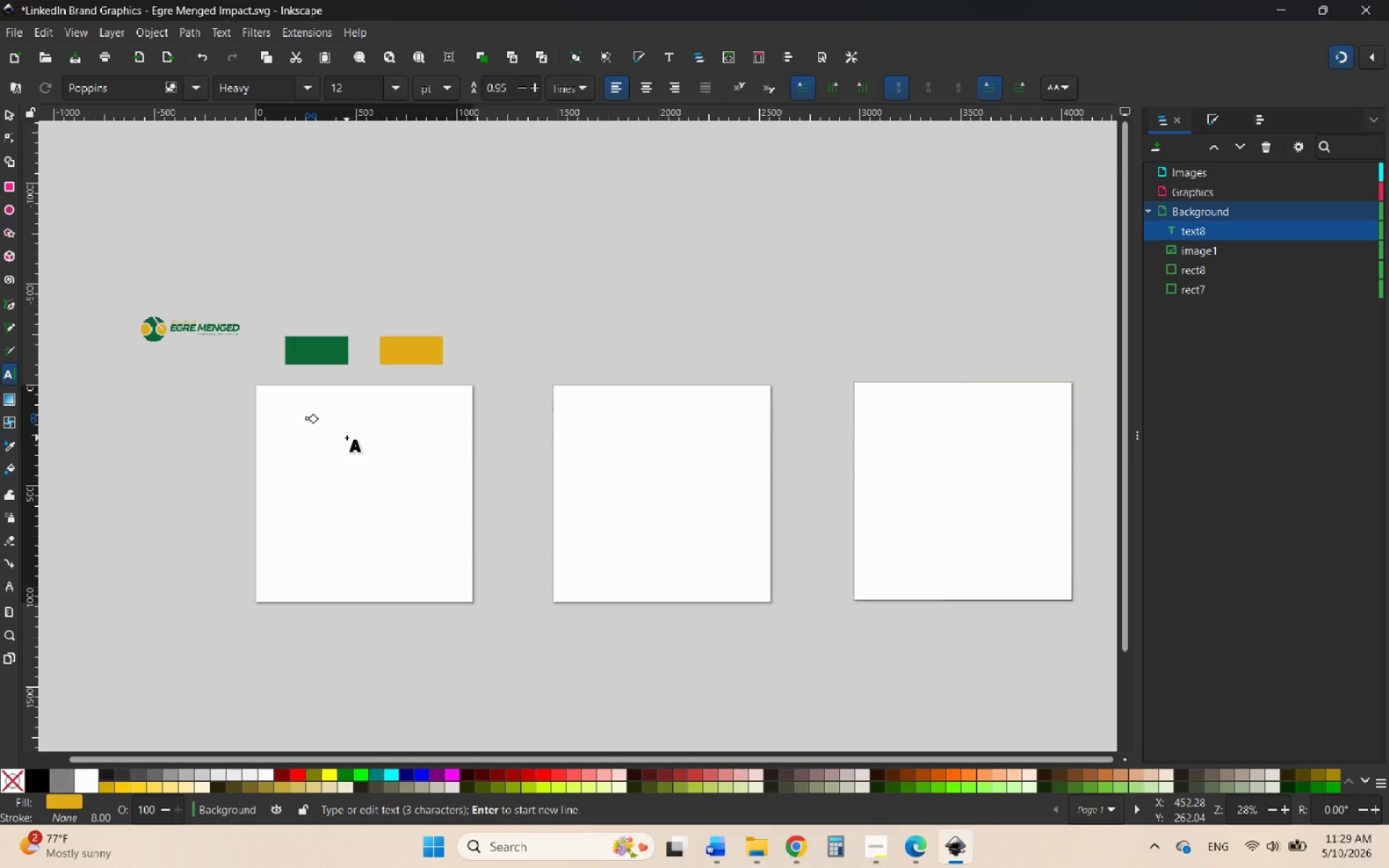 
hold_key(key=ControlLeft, duration=2.05)
scroll: coordinate [375, 514], scroll_direction: up, amount: 12.0
 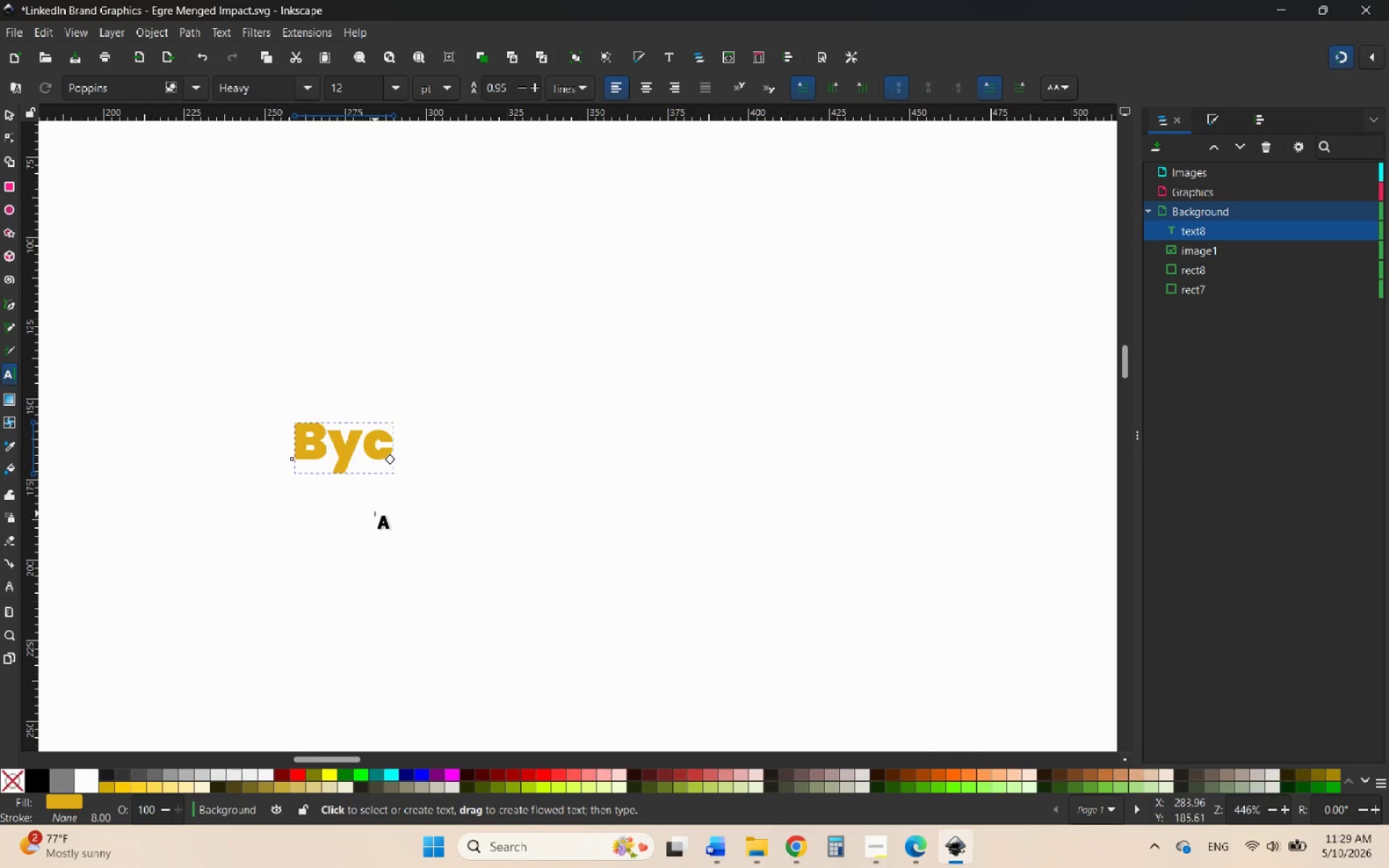 
key(Backspace)
key(Backspace)
type(icycle)
 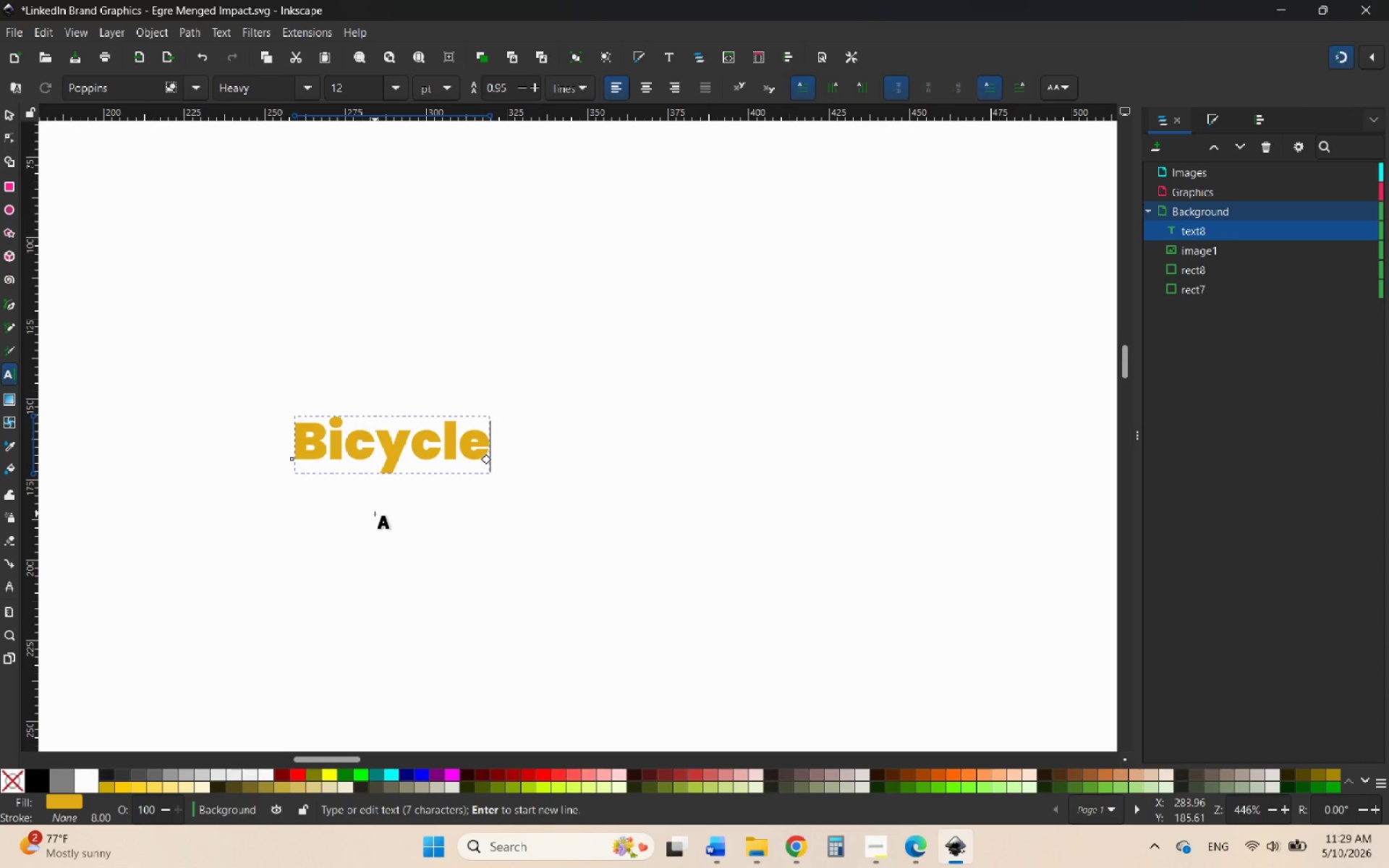 
wait(14.88)
 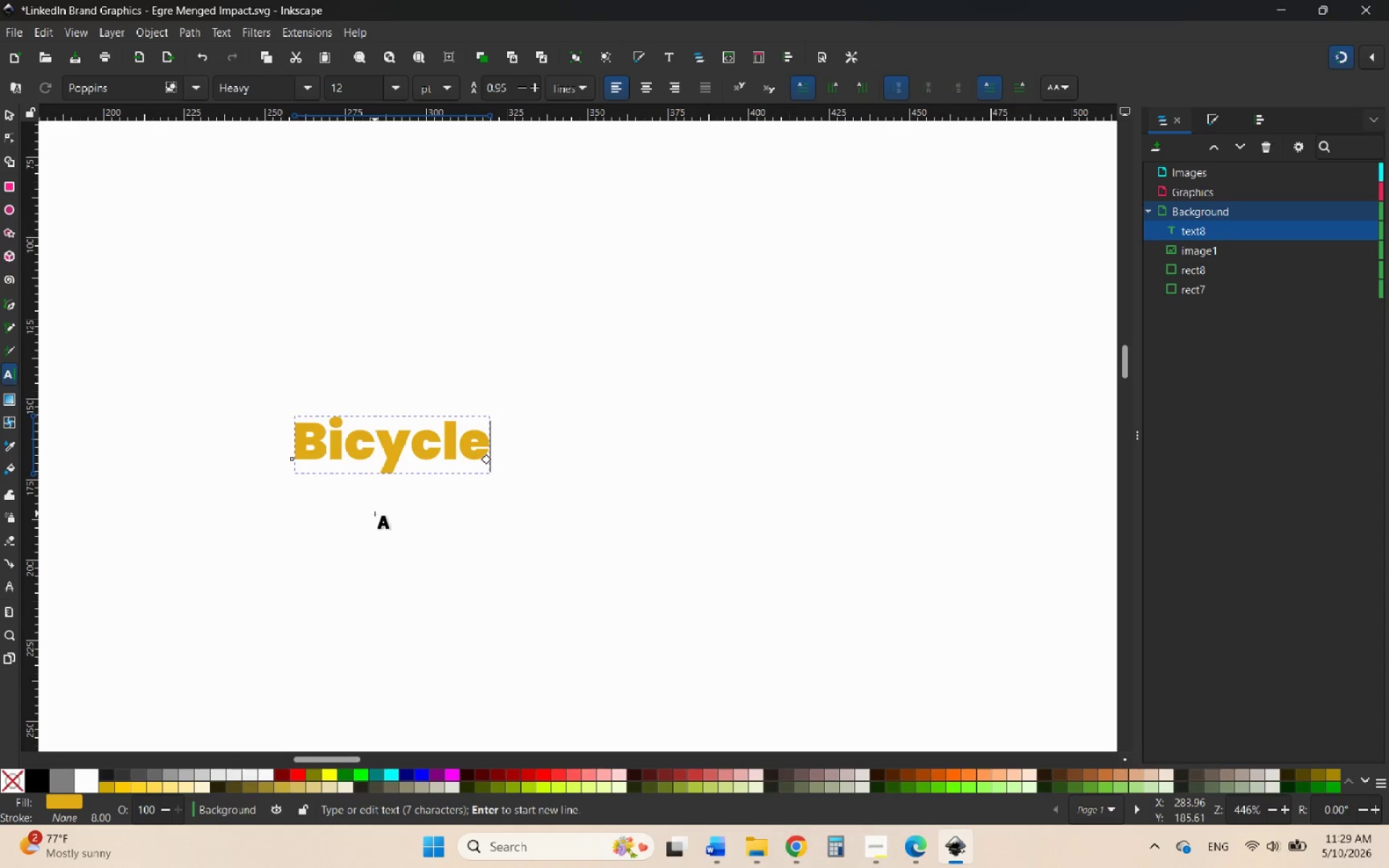 
left_click([4, 119])
 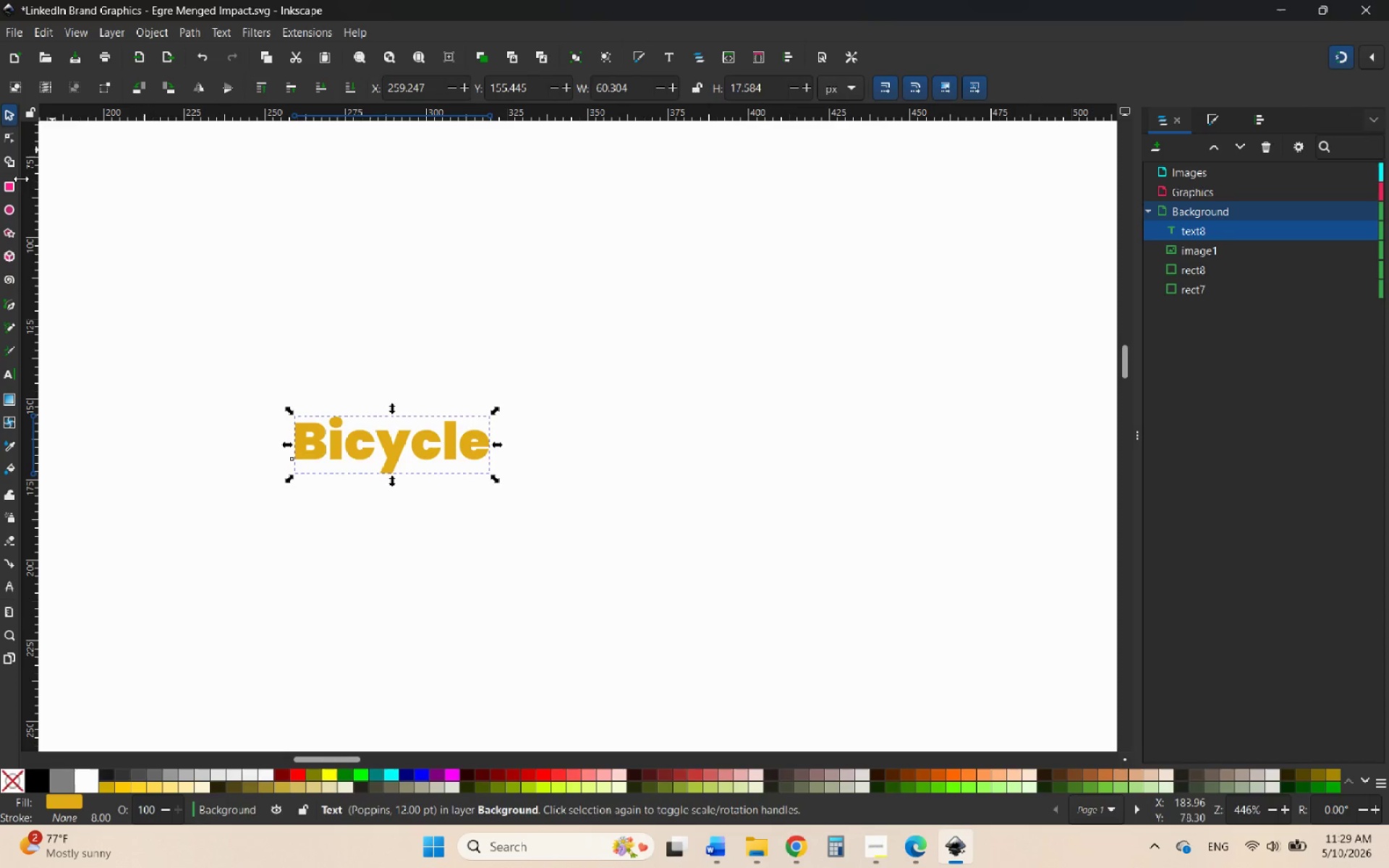 
hold_key(key=ControlLeft, duration=0.59)
scroll: coordinate [216, 516], scroll_direction: down, amount: 4.0
 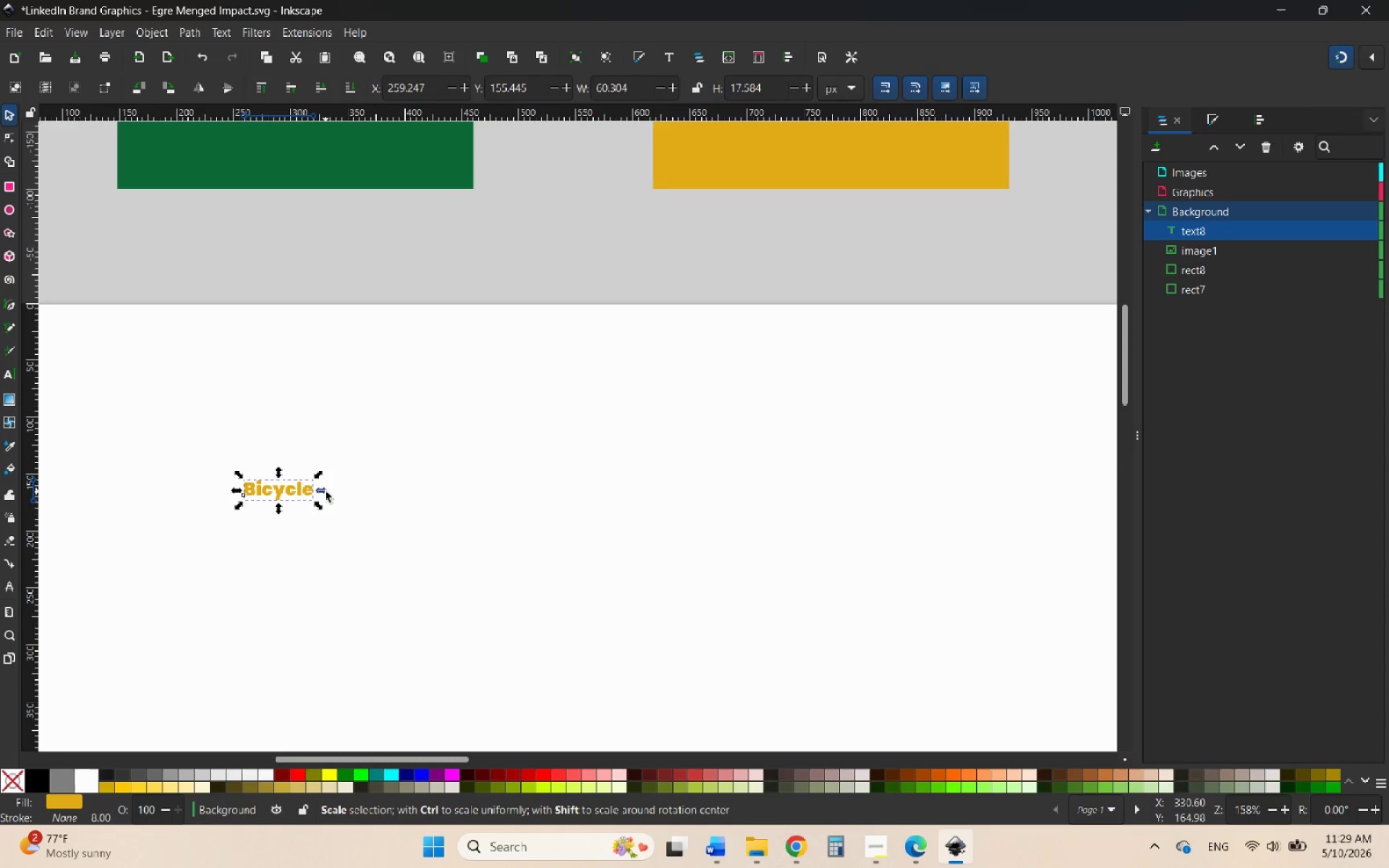 
left_click_drag(start_coordinate=[323, 491], to_coordinate=[702, 487])
 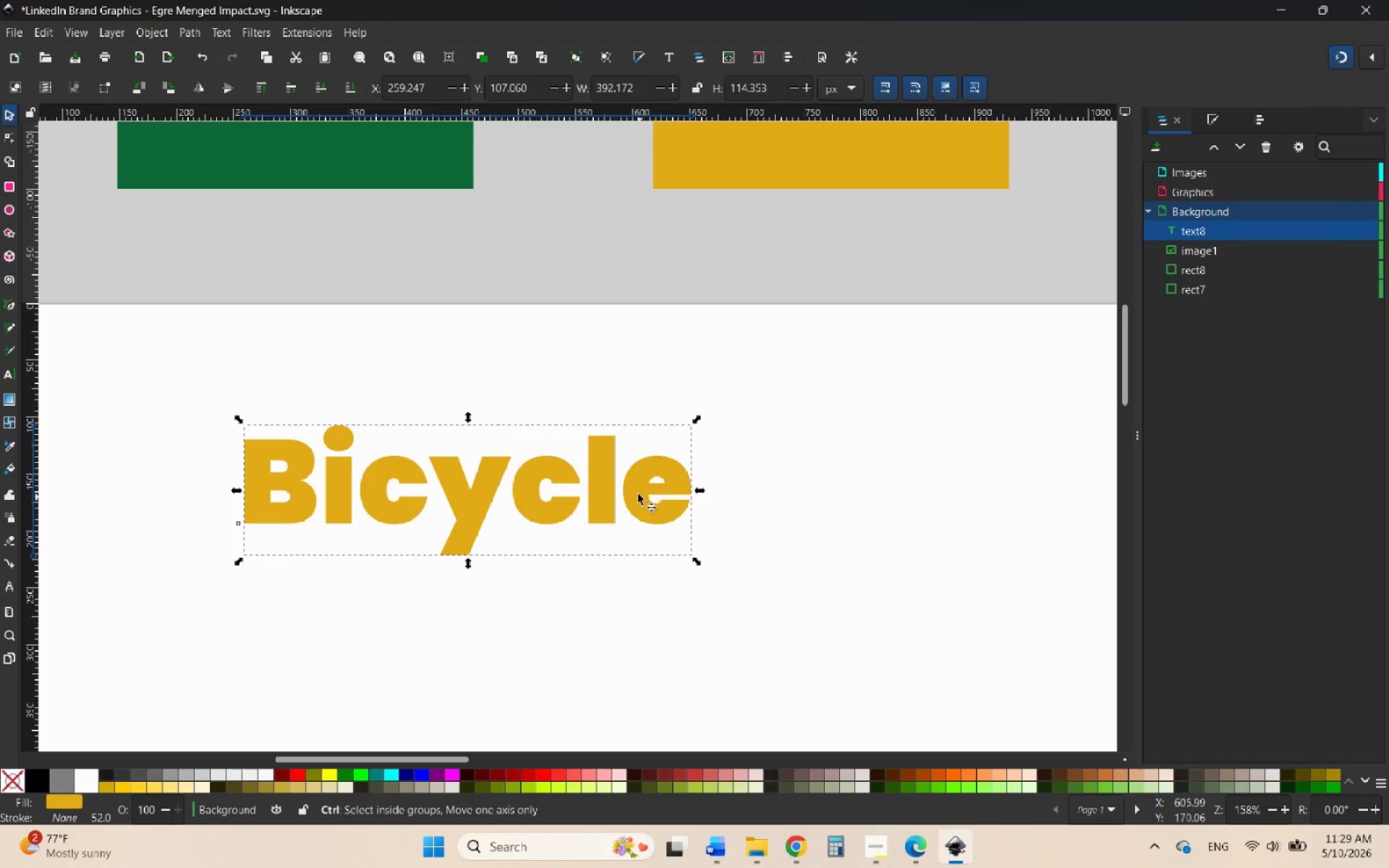 
hold_key(key=ControlLeft, duration=0.98)
 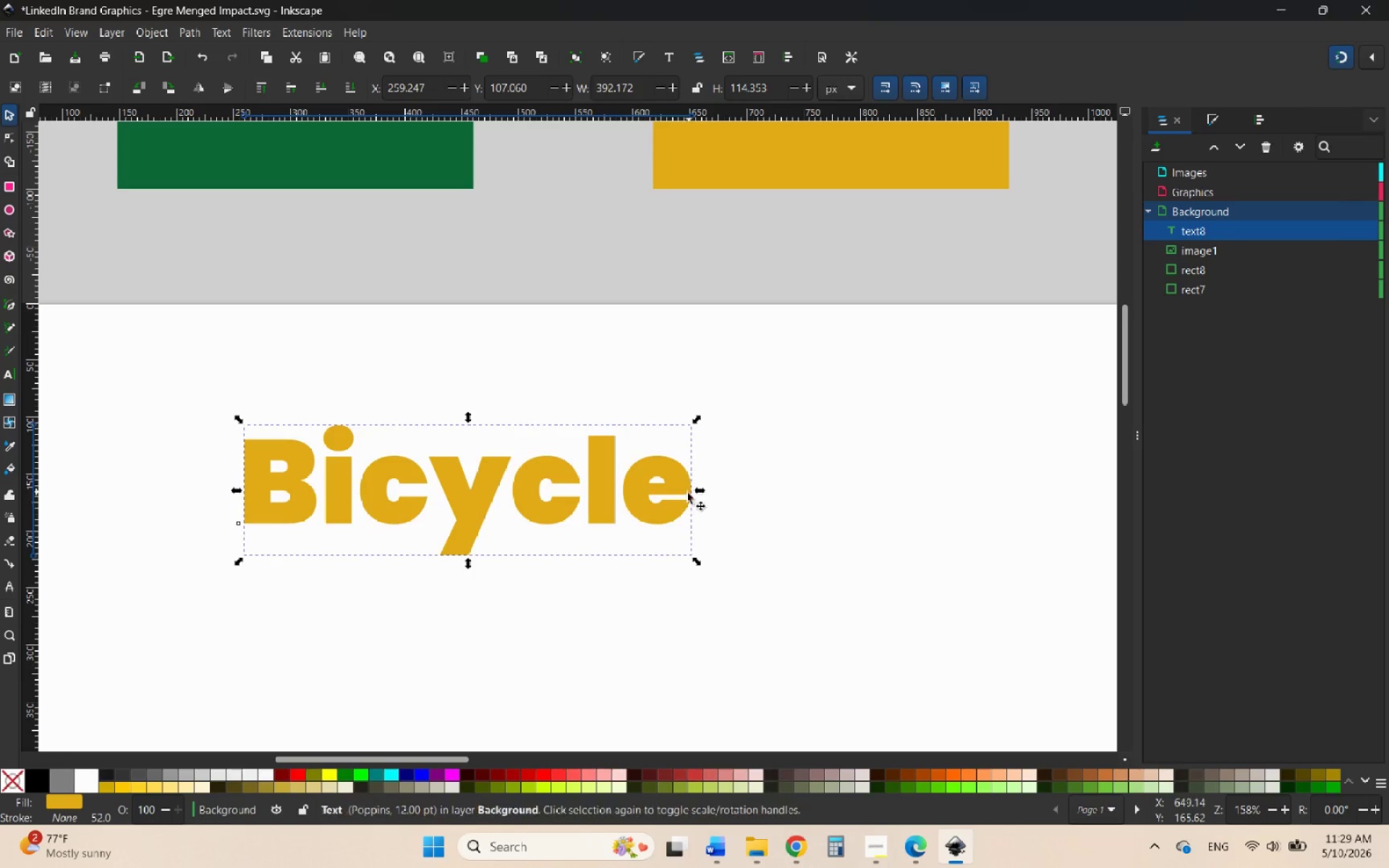 
hold_key(key=ControlLeft, duration=1.59)
scroll: coordinate [624, 469], scroll_direction: down, amount: 2.0
 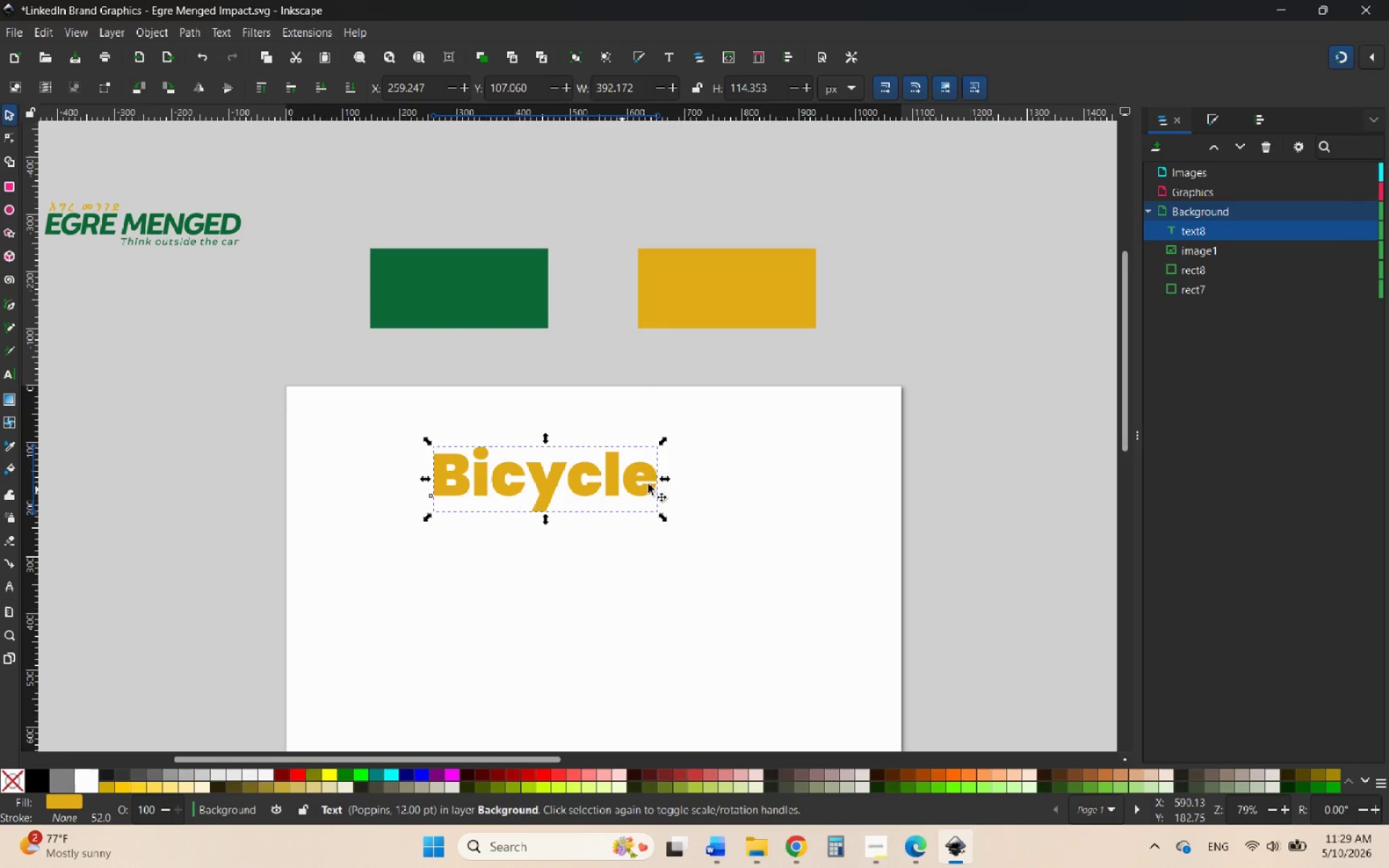 
hold_key(key=ControlLeft, duration=2.75)
left_click_drag(start_coordinate=[666, 479], to_coordinate=[608, 482])
 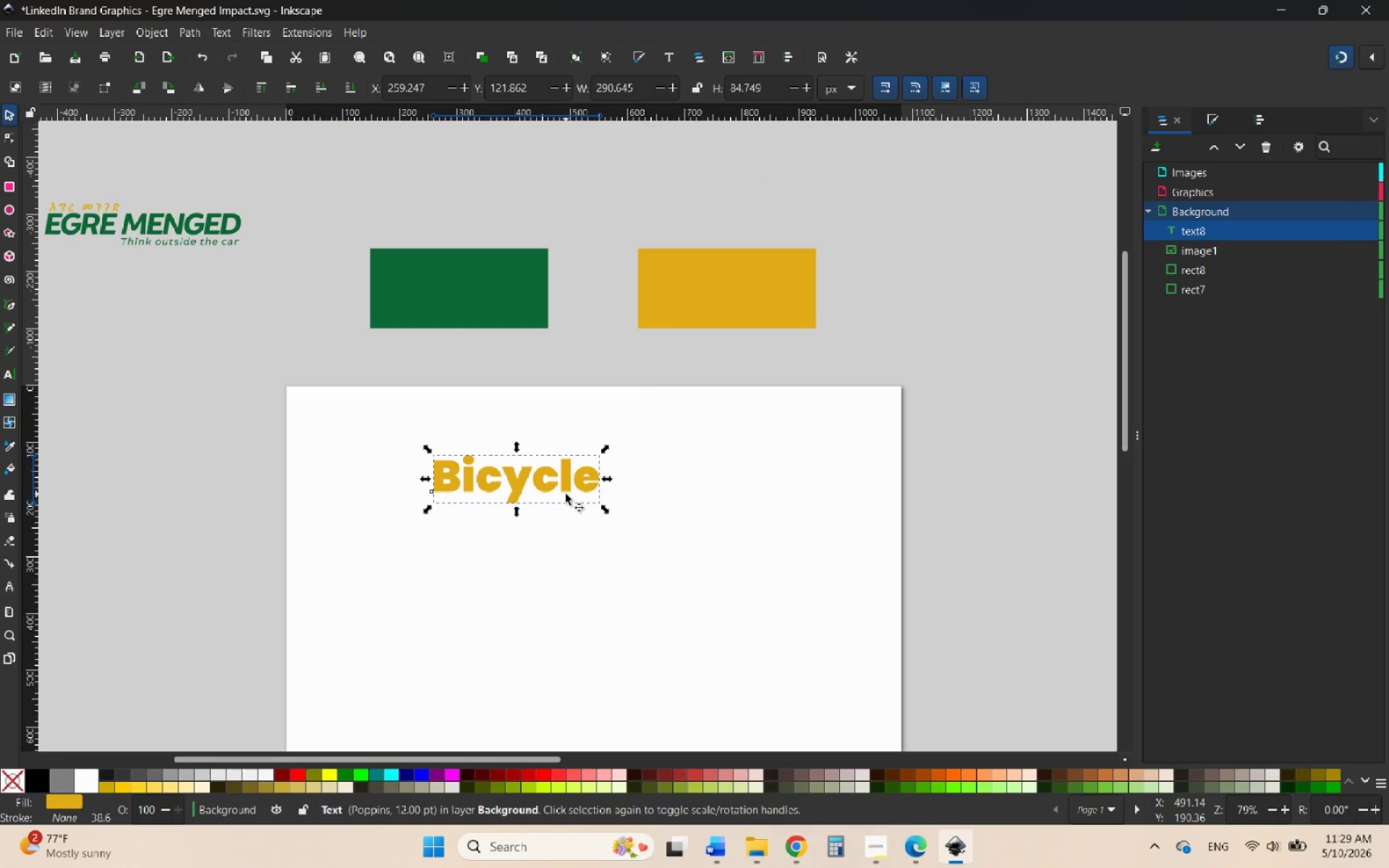 
wait(10.64)
 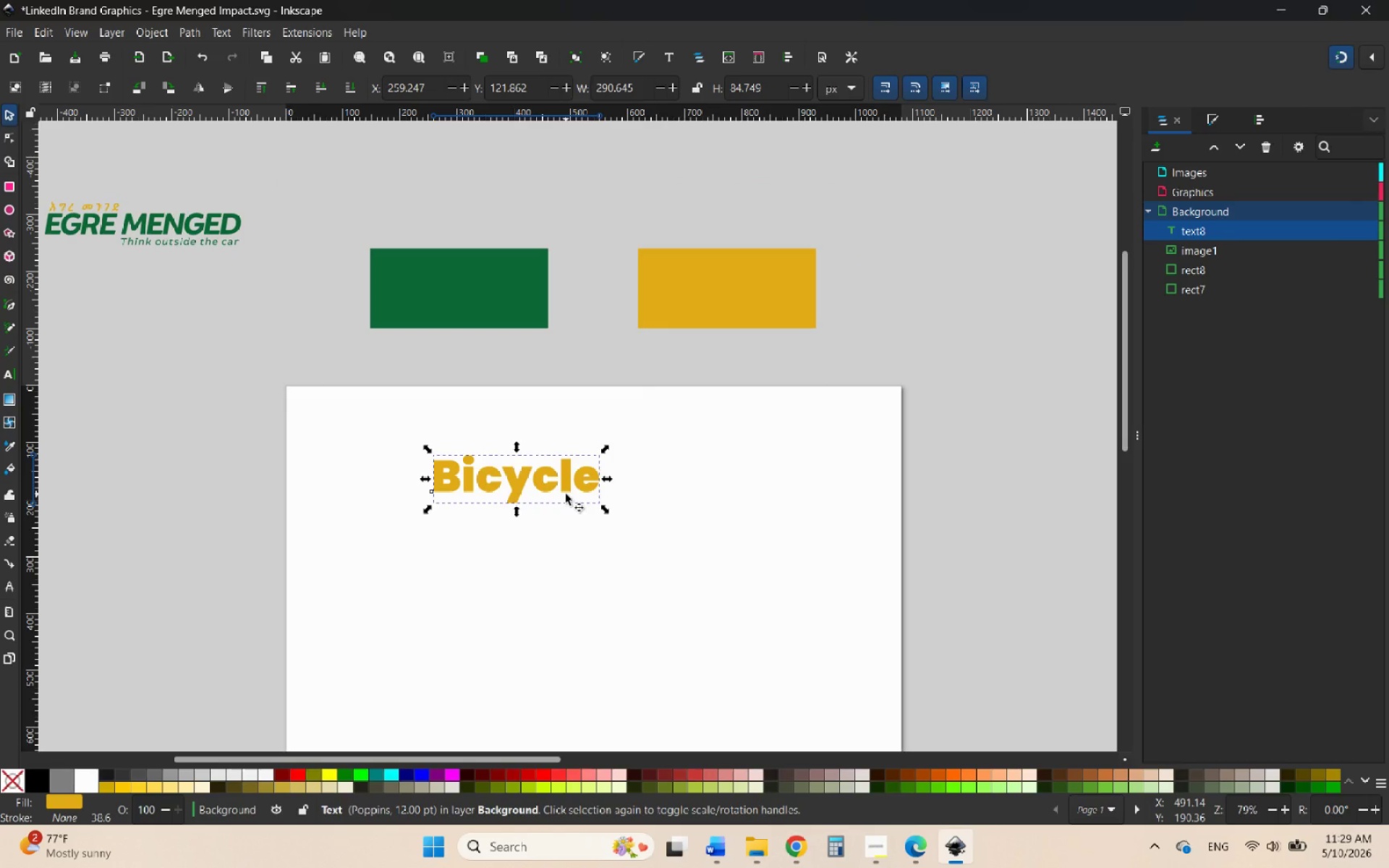 
hold_key(key=ControlLeft, duration=0.84)
scroll: coordinate [560, 534], scroll_direction: down, amount: 1.0
 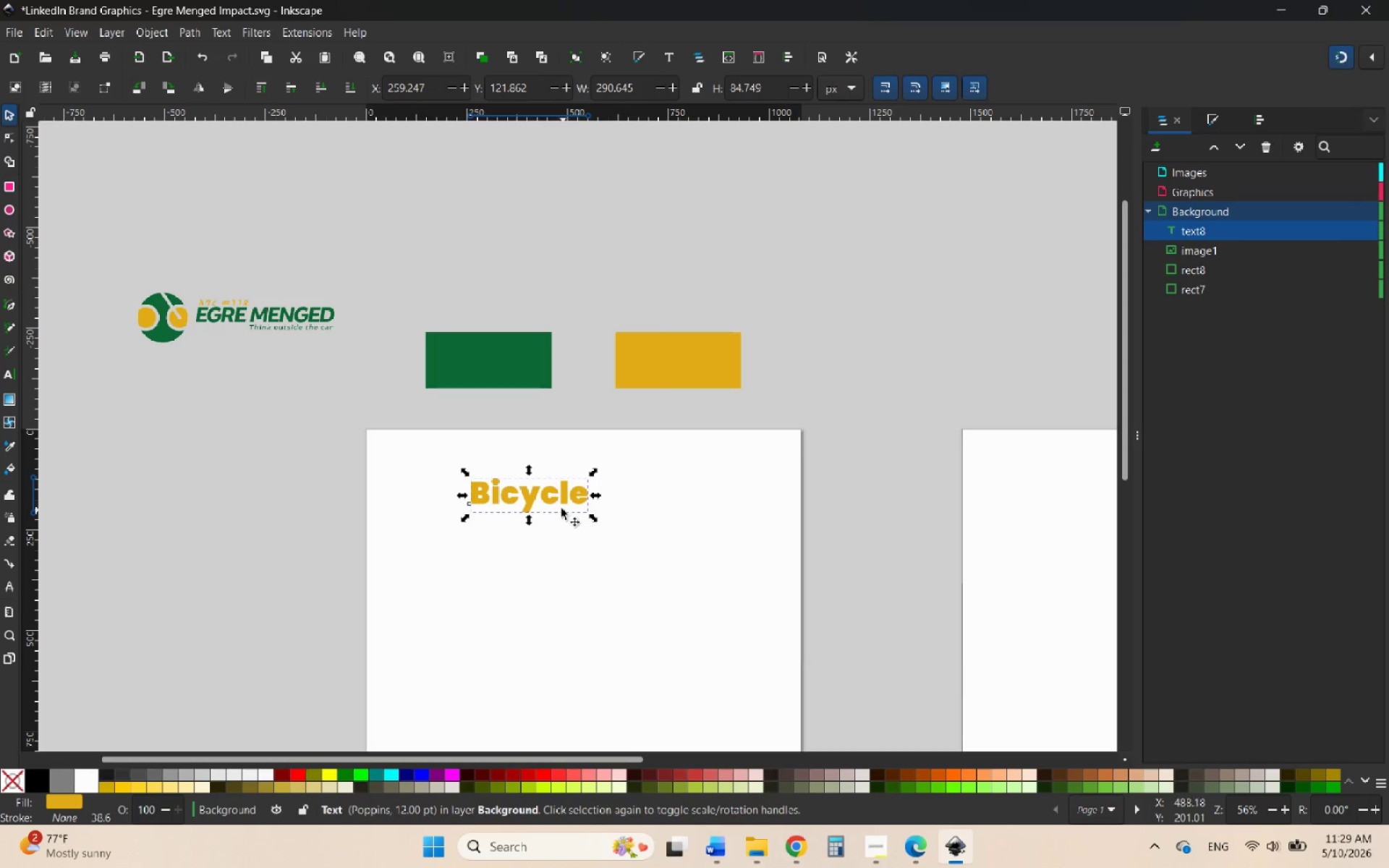 
right_click([553, 501])
 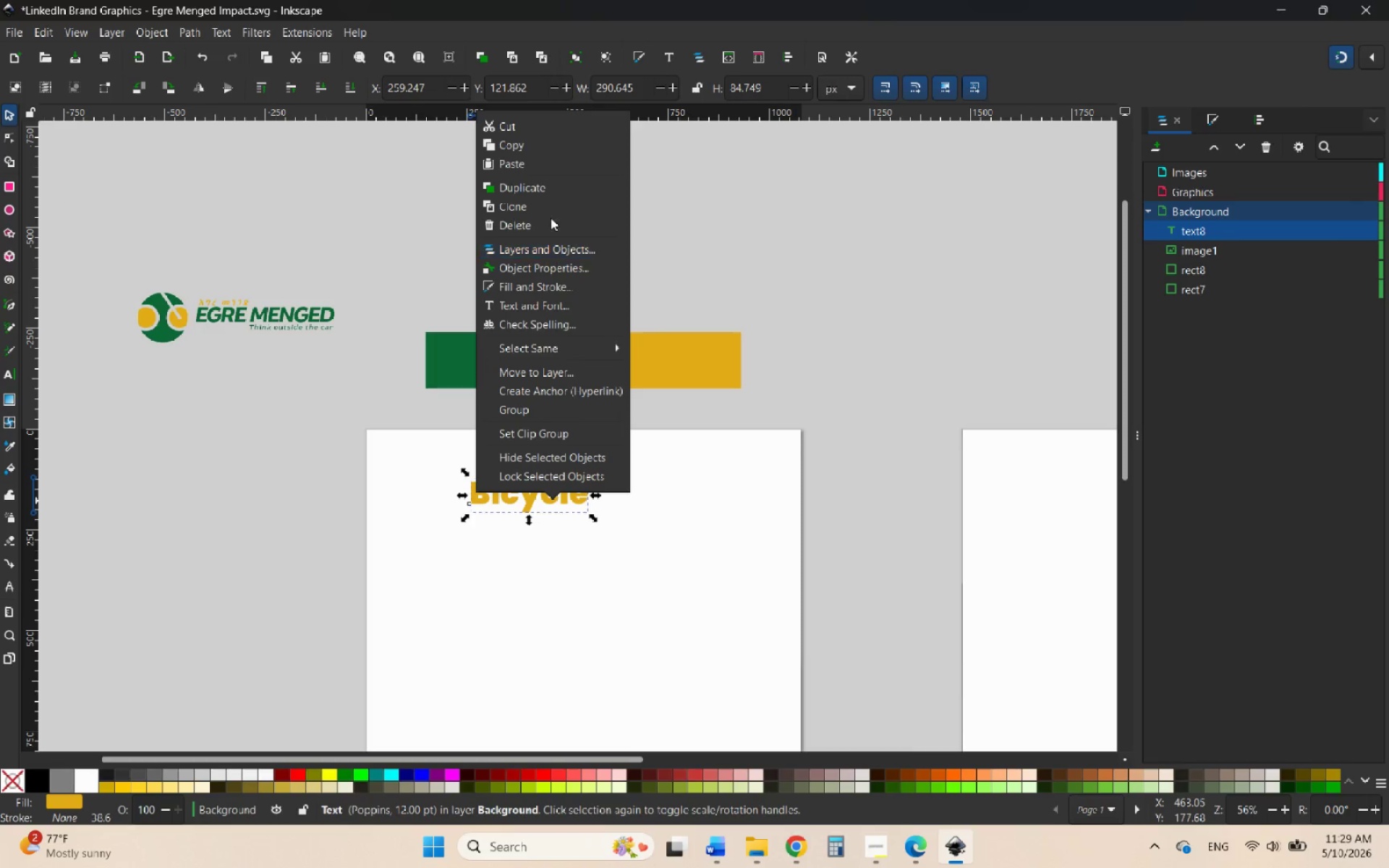 
left_click([535, 192])
 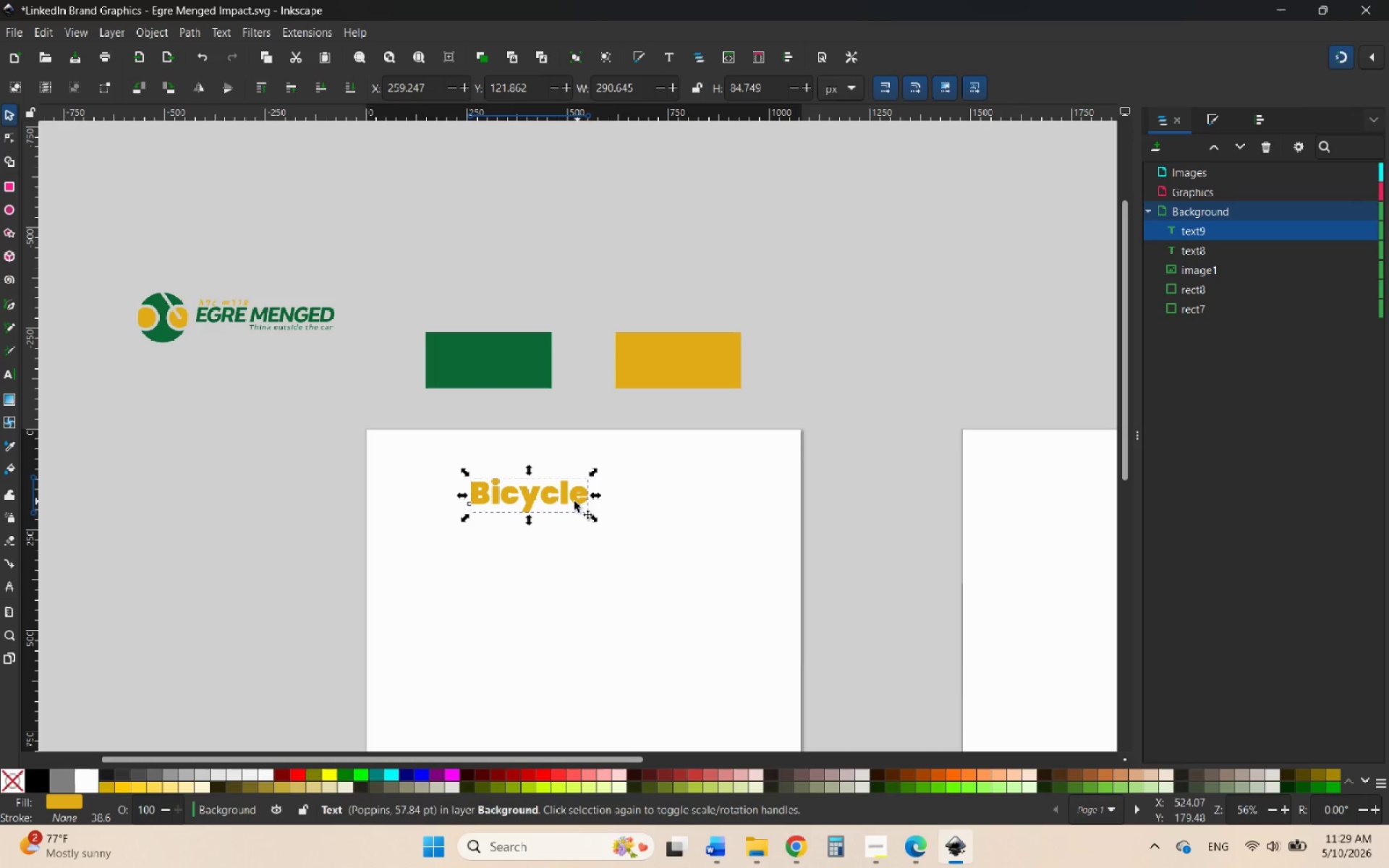 
left_click_drag(start_coordinate=[559, 501], to_coordinate=[550, 569])
 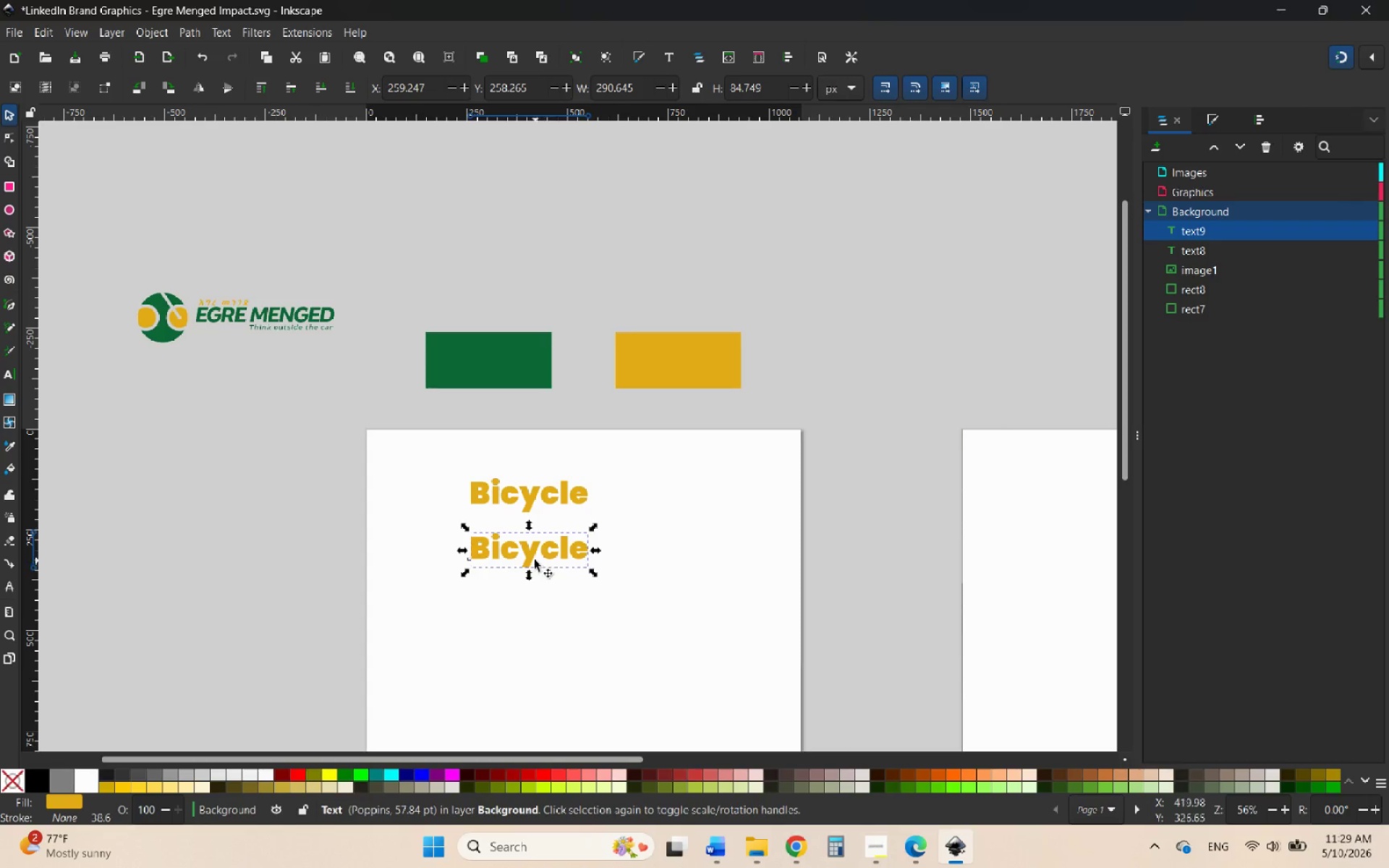 
hold_key(key=ControlLeft, duration=2.17)
 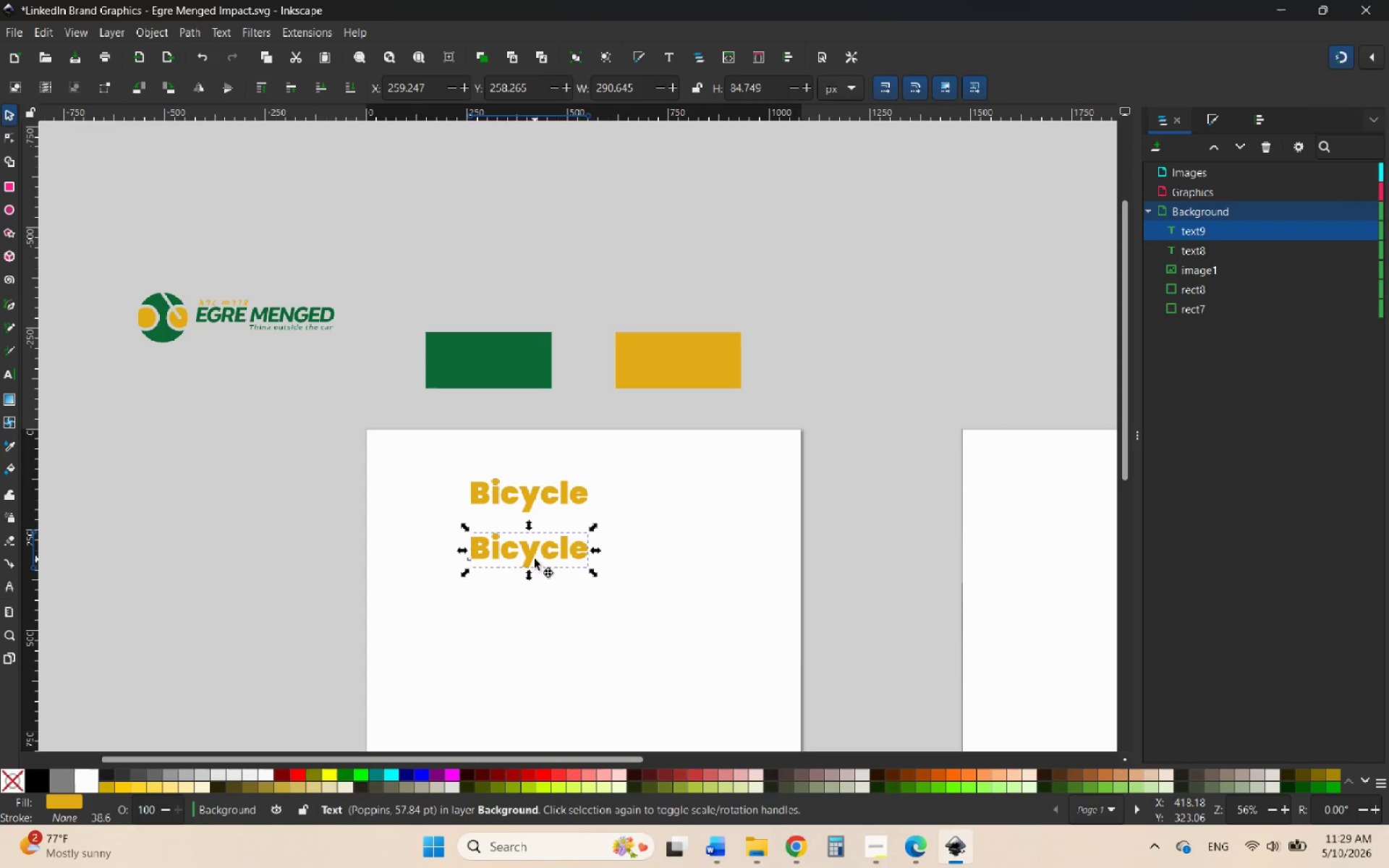 
double_click([535, 559])
 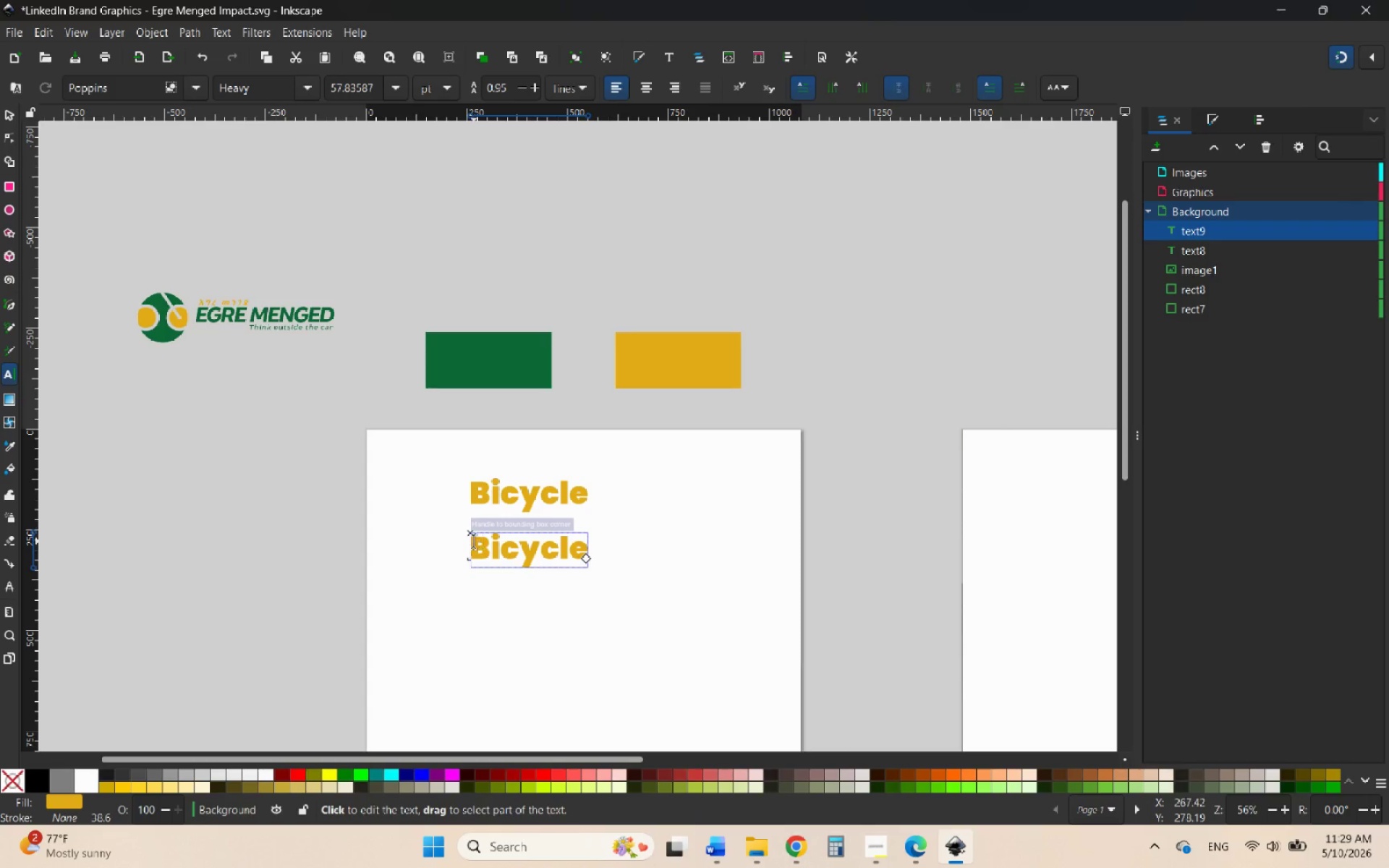 
left_click_drag(start_coordinate=[473, 541], to_coordinate=[604, 547])
 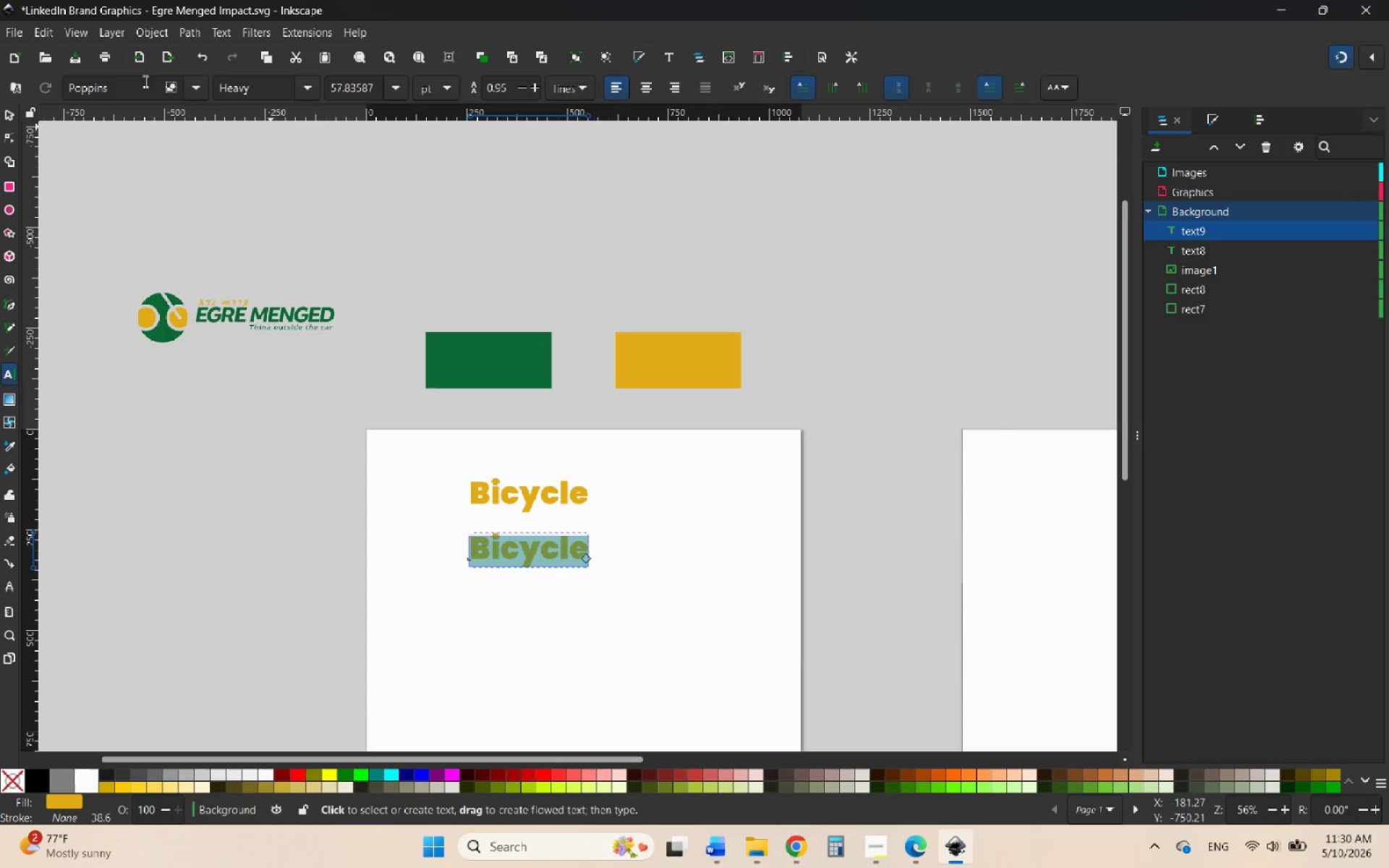 
left_click_drag(start_coordinate=[129, 85], to_coordinate=[51, 92])
 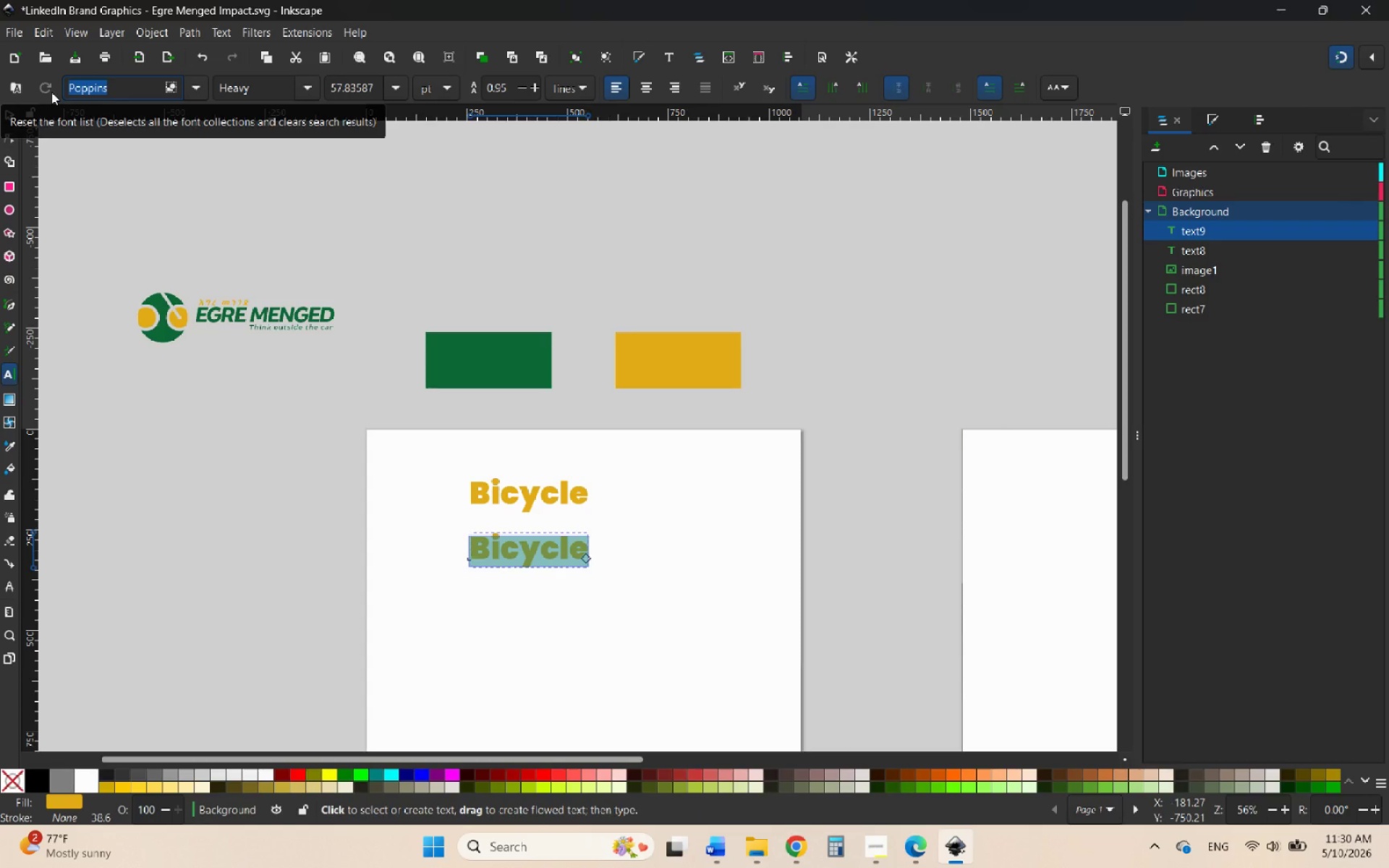 
key(Shift+H)
 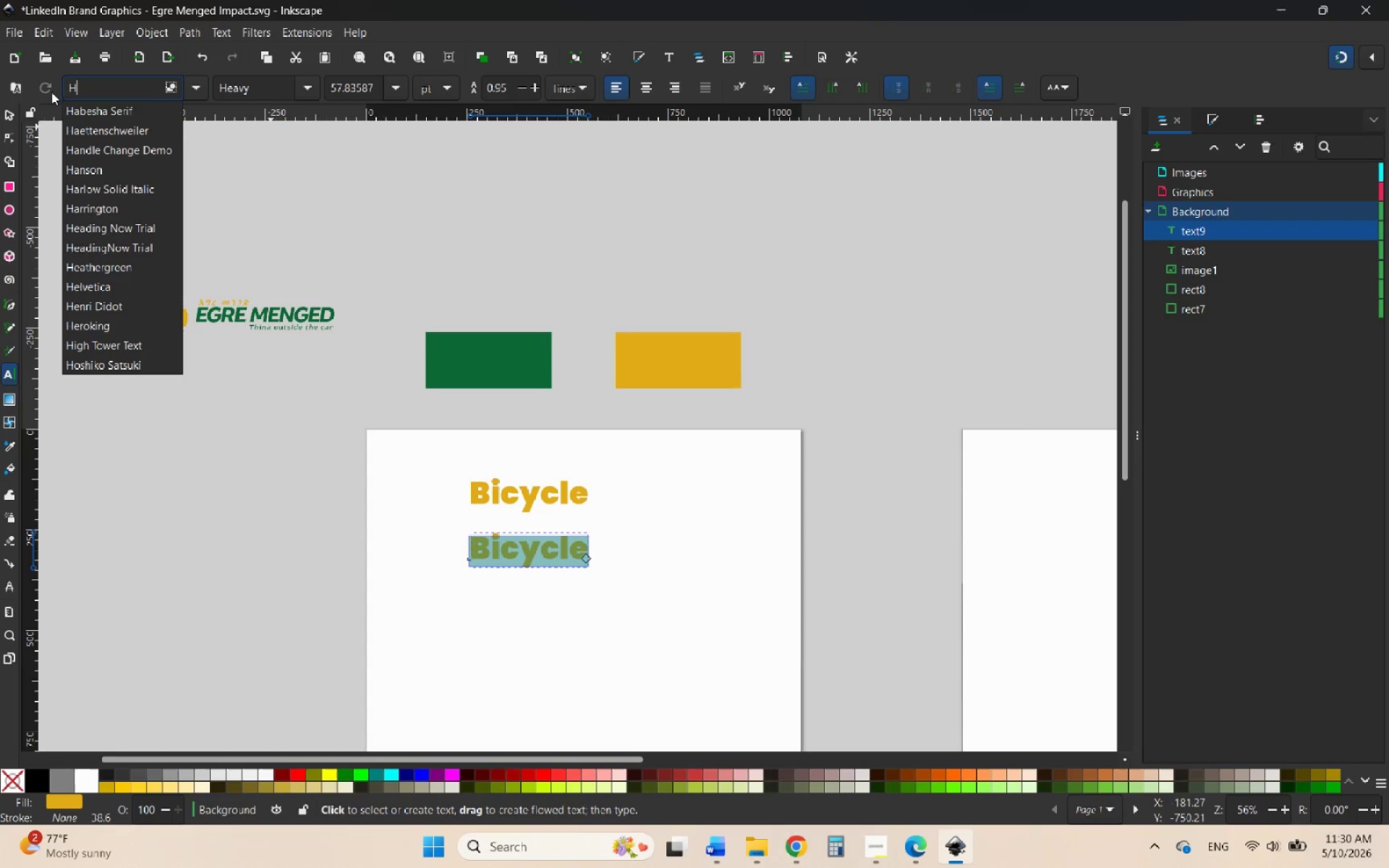 
left_click([102, 265])
 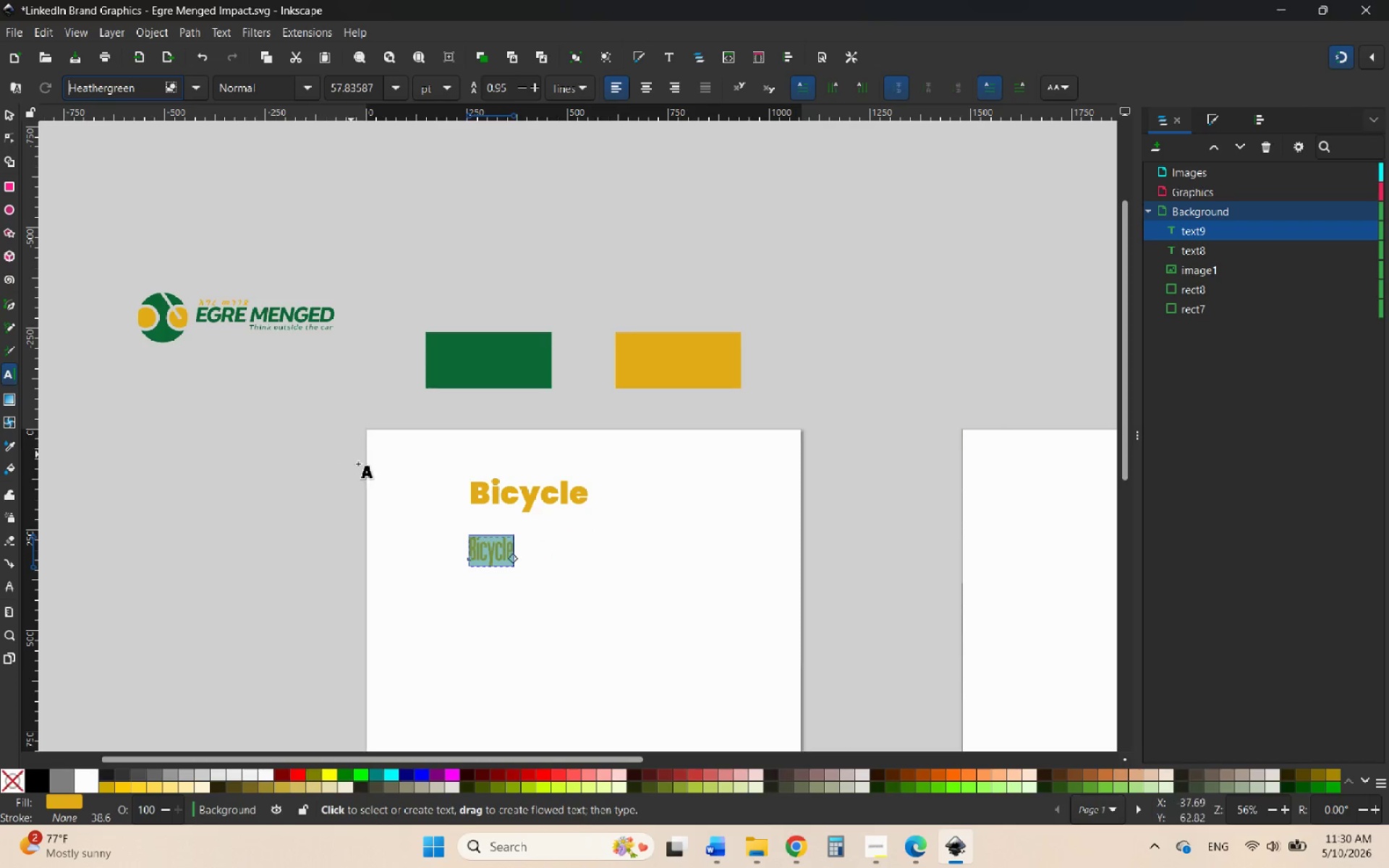 
mouse_move([494, 556])
 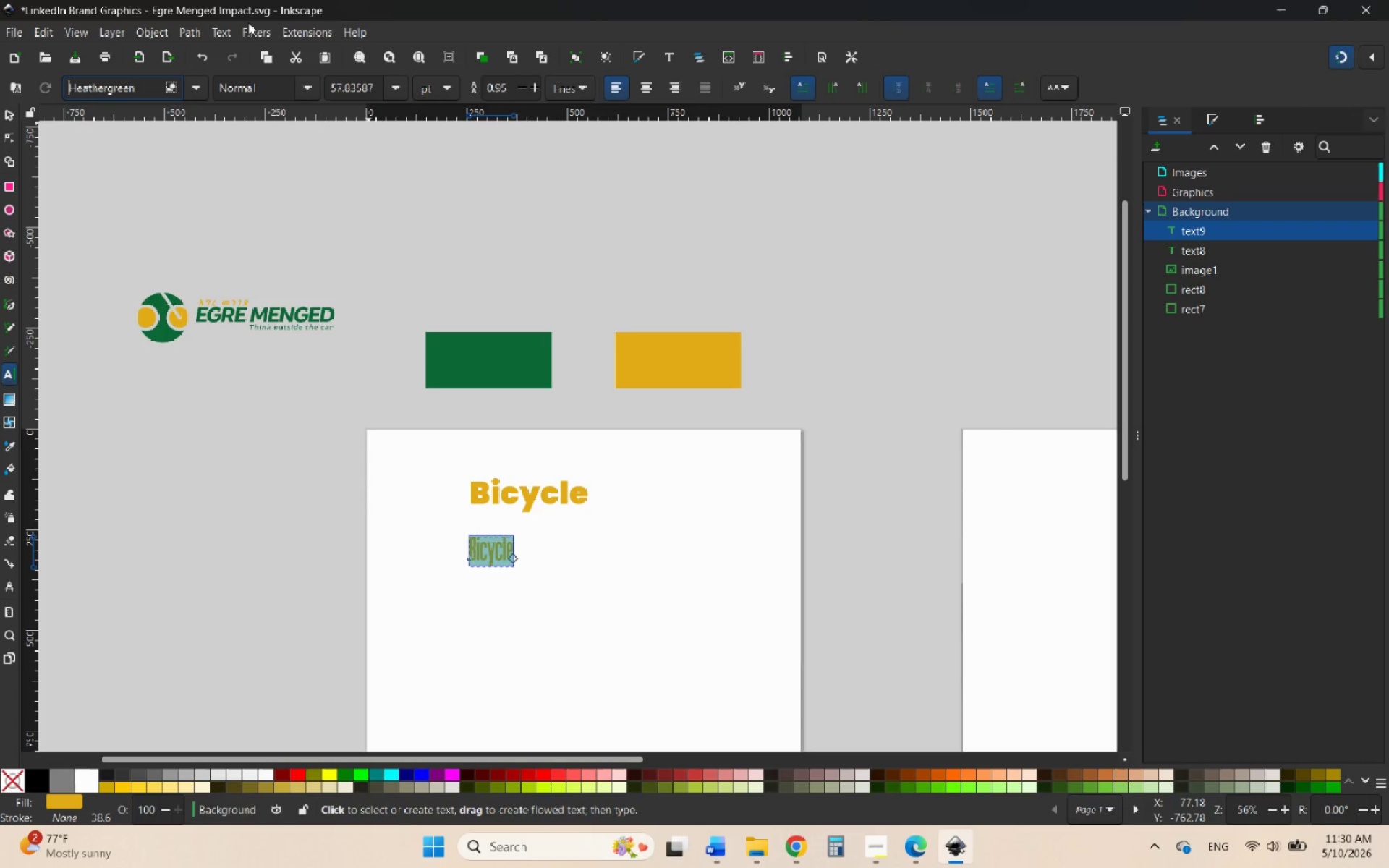 
left_click([289, 35])
 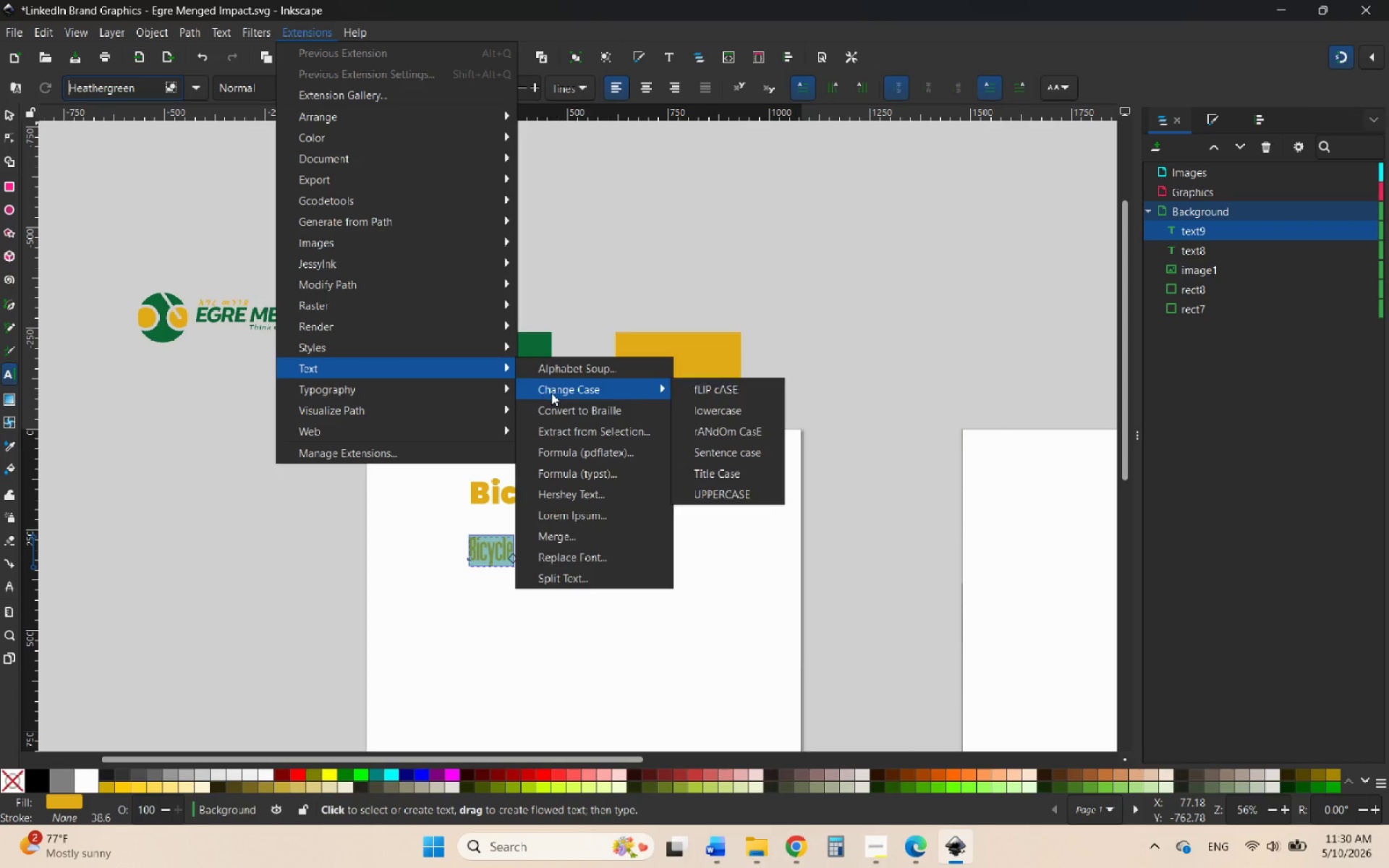 
left_click([730, 495])
 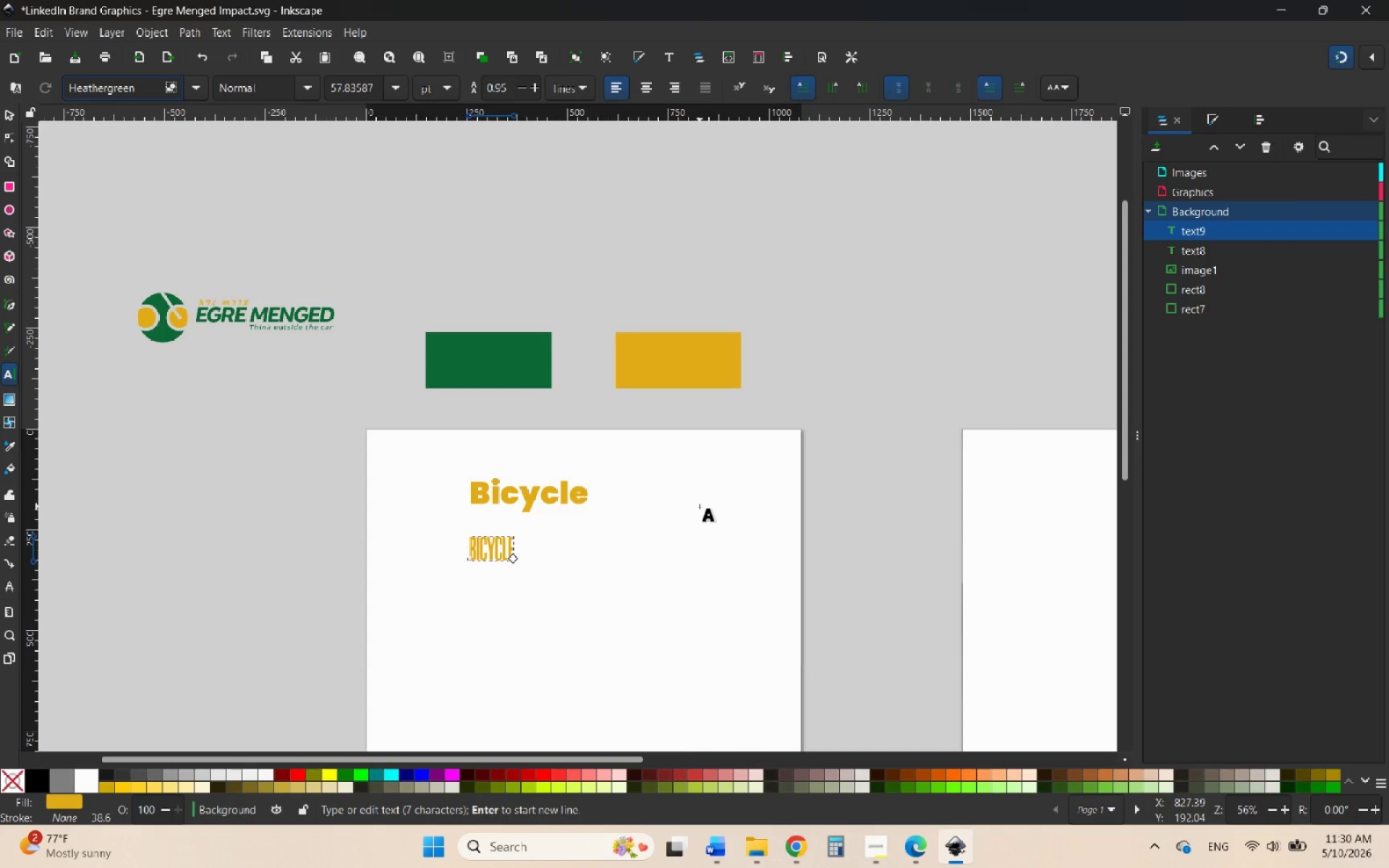 
wait(20.78)
 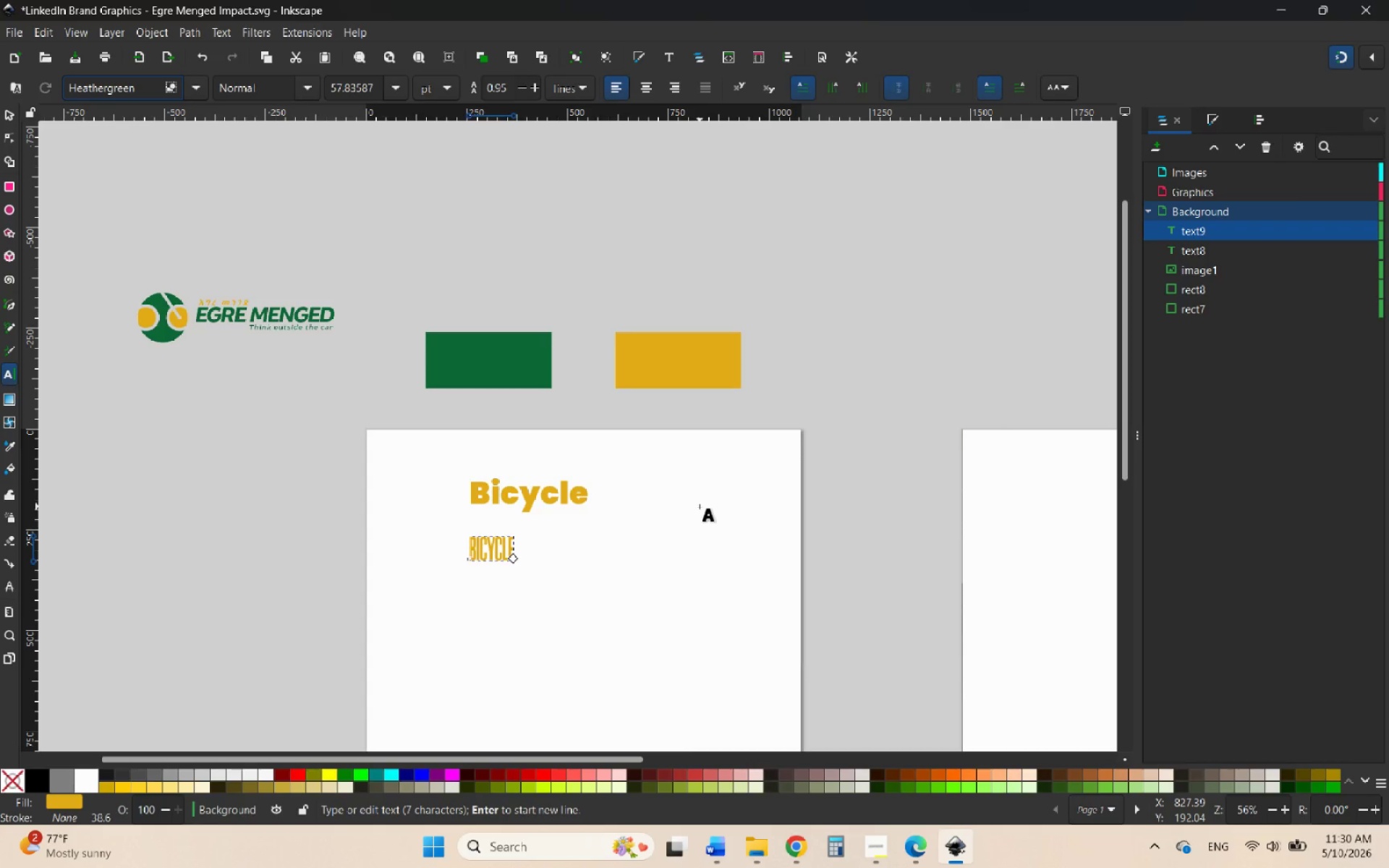 
hold_key(key=ControlLeft, duration=1.92)
scroll: coordinate [629, 561], scroll_direction: down, amount: 3.0
 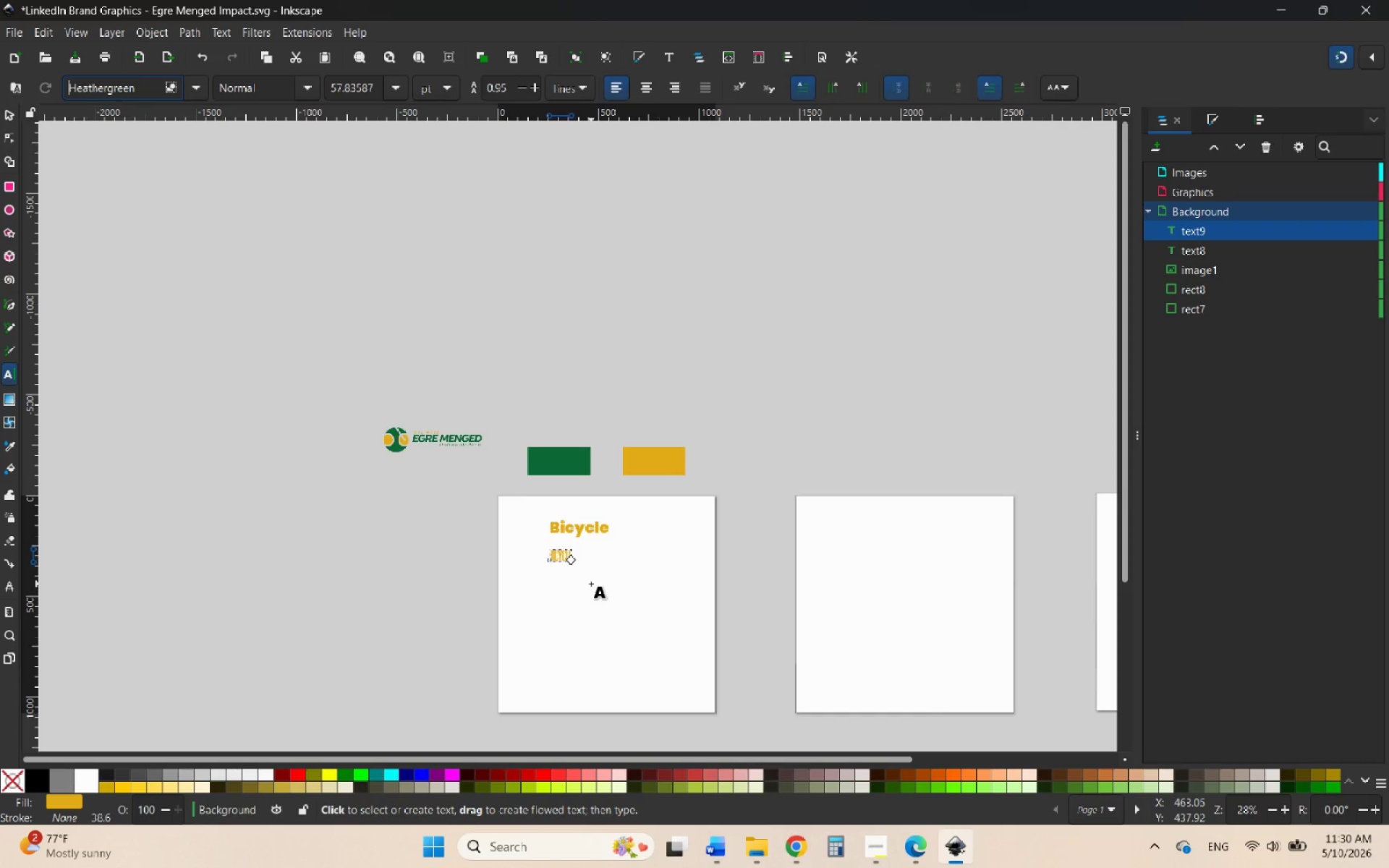 
hold_key(key=ControlLeft, duration=8.91)
scroll: coordinate [571, 566], scroll_direction: up, amount: 3.0
 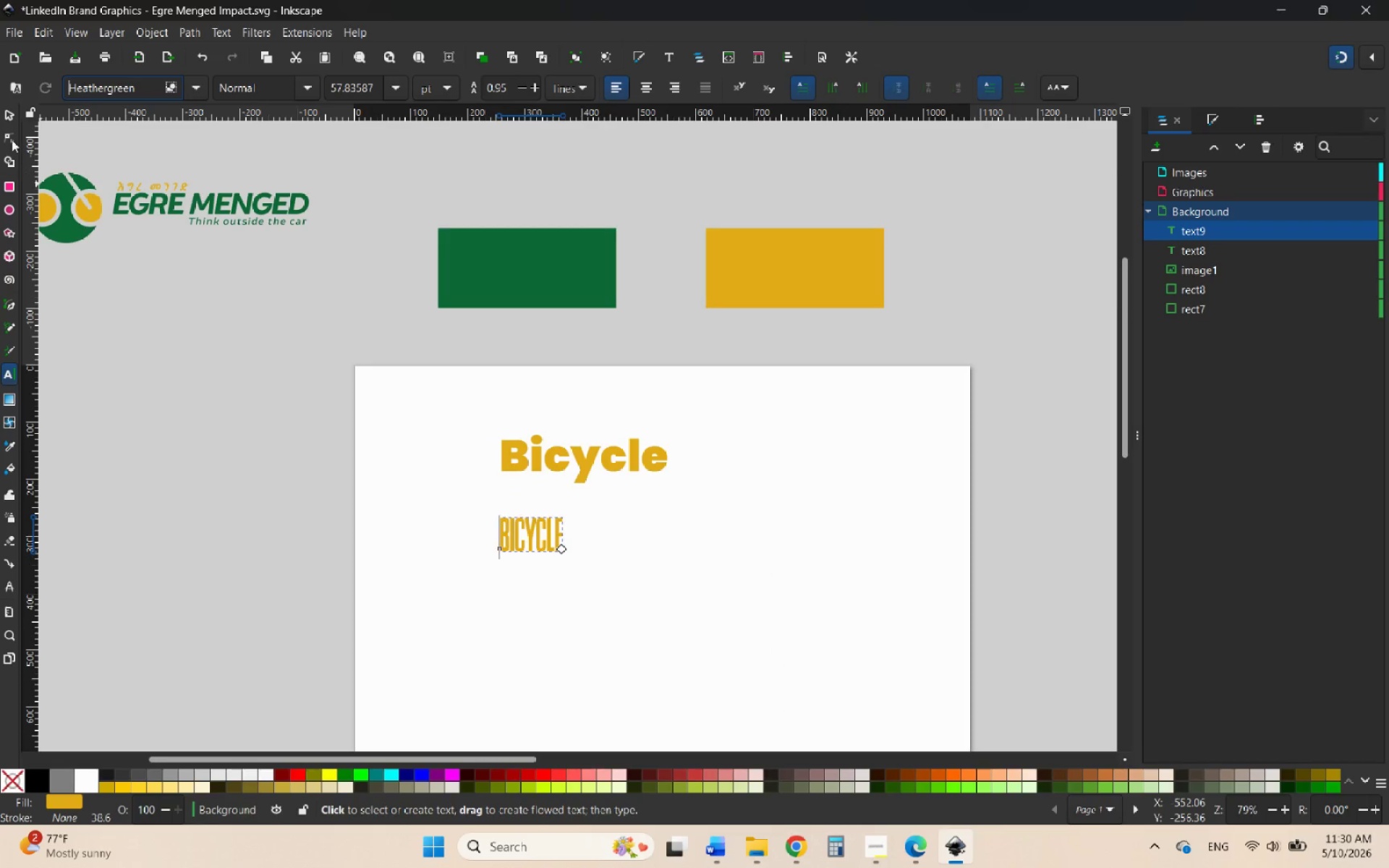 
left_click([7, 118])
 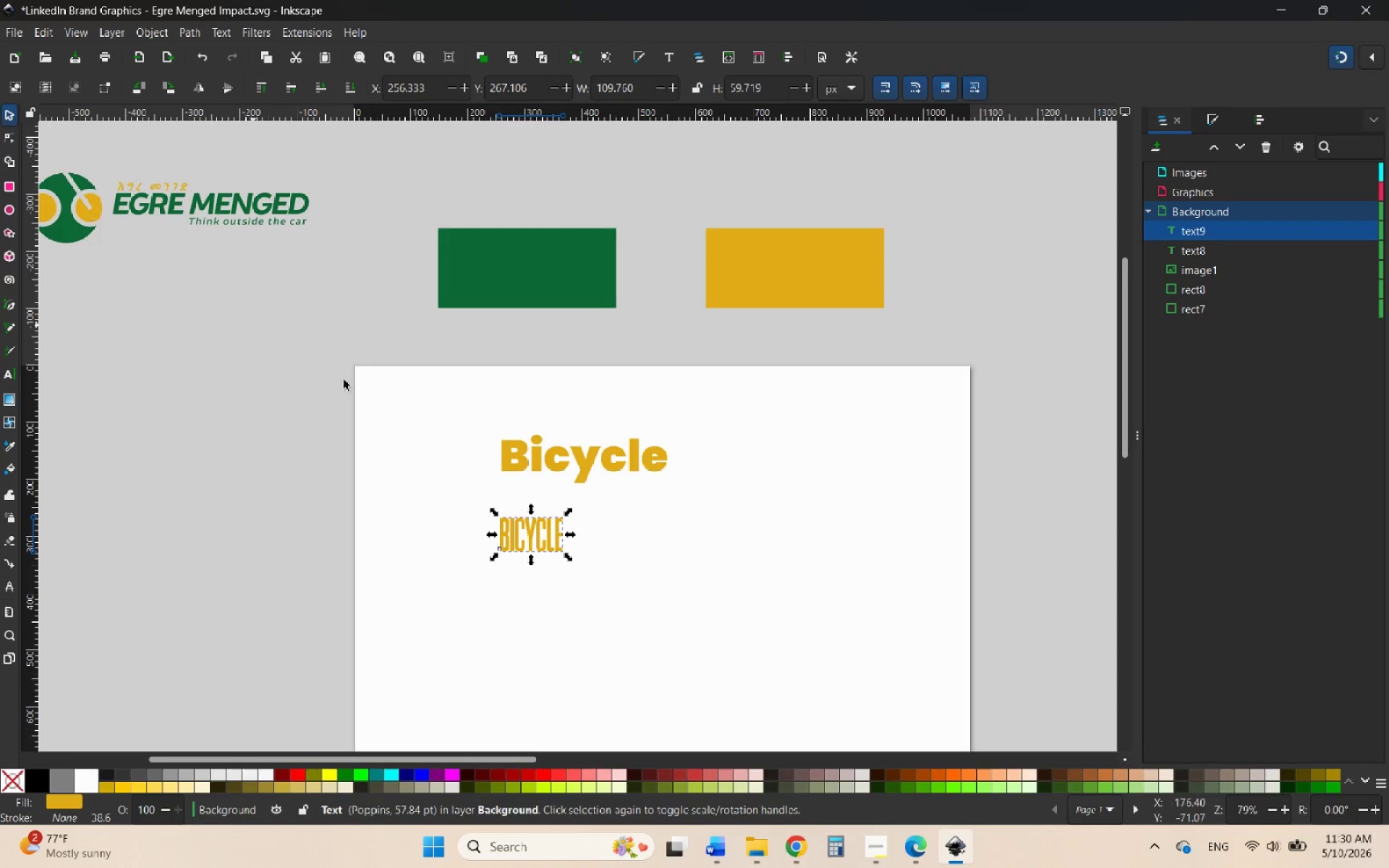 
hold_key(key=ControlLeft, duration=3.73)
scroll: coordinate [486, 362], scroll_direction: down, amount: 4.0
 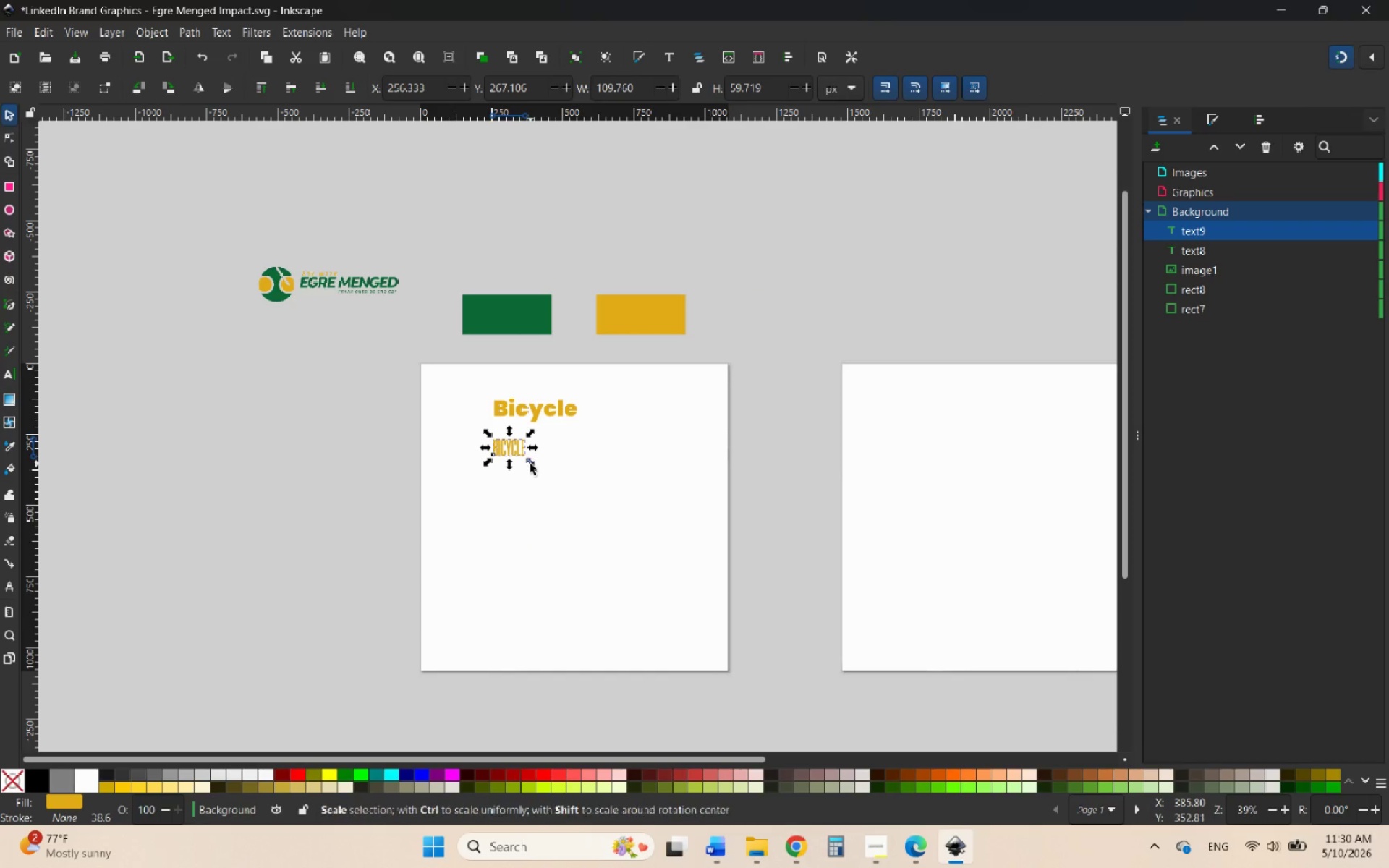 
left_click_drag(start_coordinate=[531, 464], to_coordinate=[657, 563])
 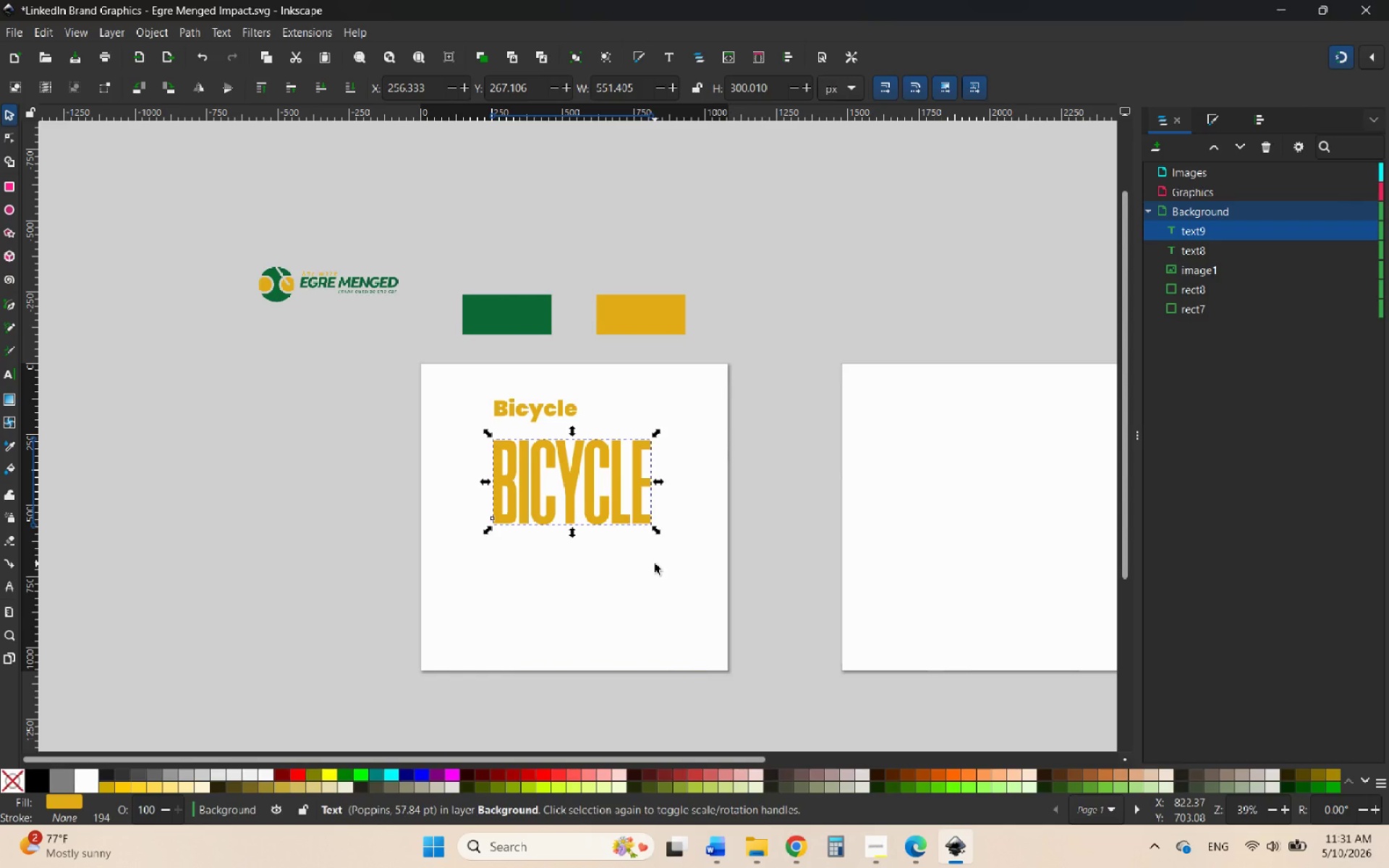 
key(Control+ControlLeft)
 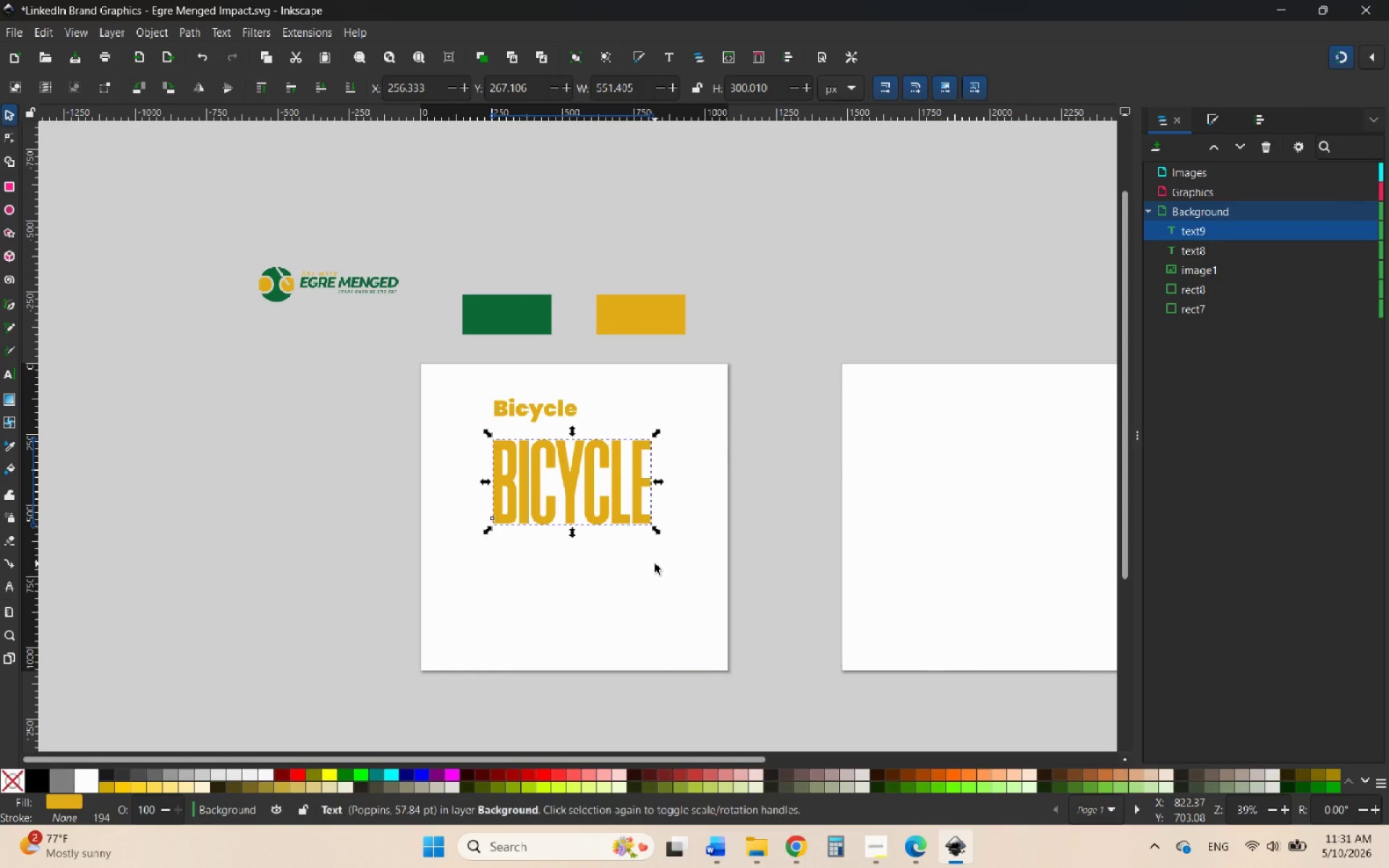 
key(Control+ControlLeft)
 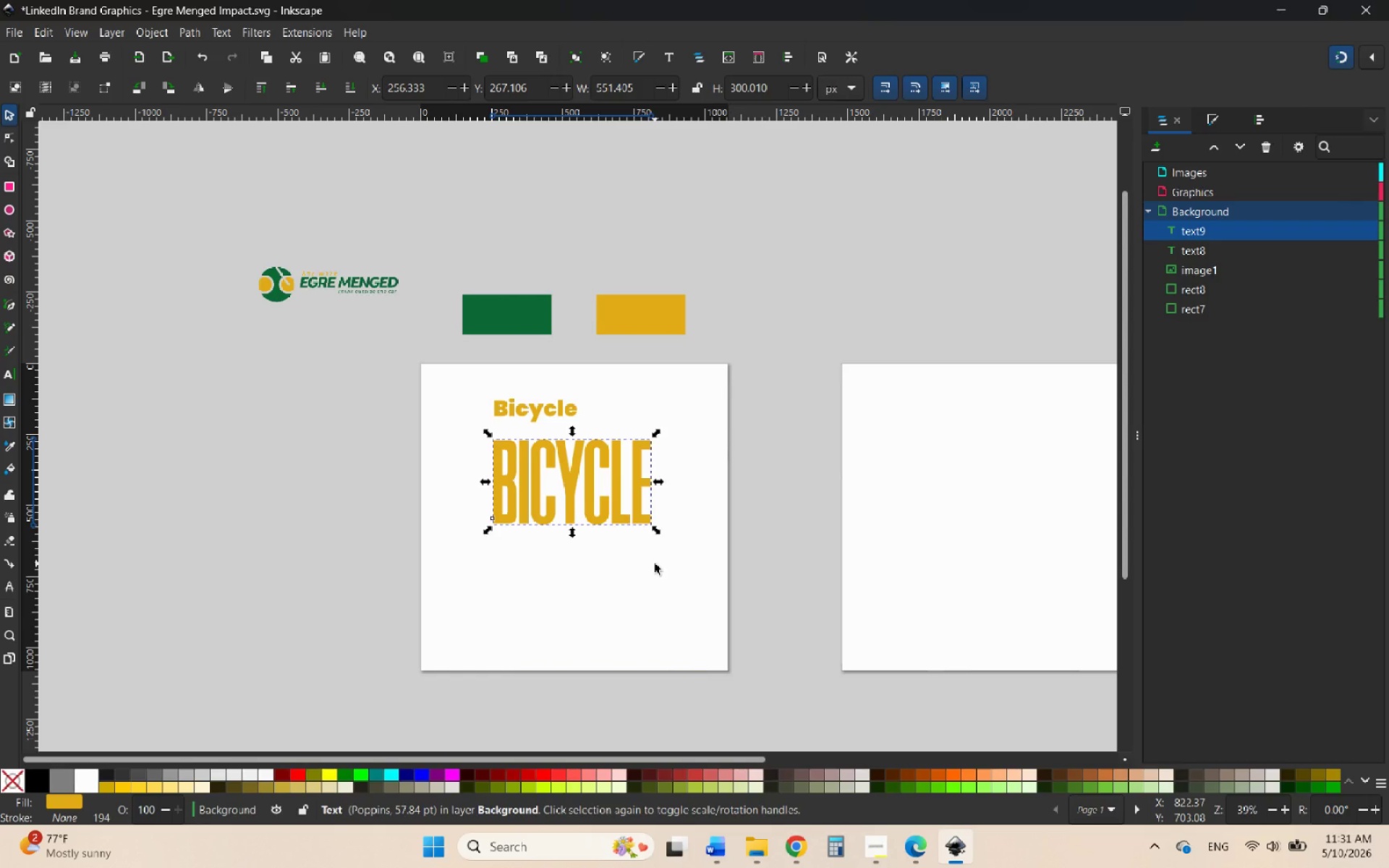 
wait(13.78)
 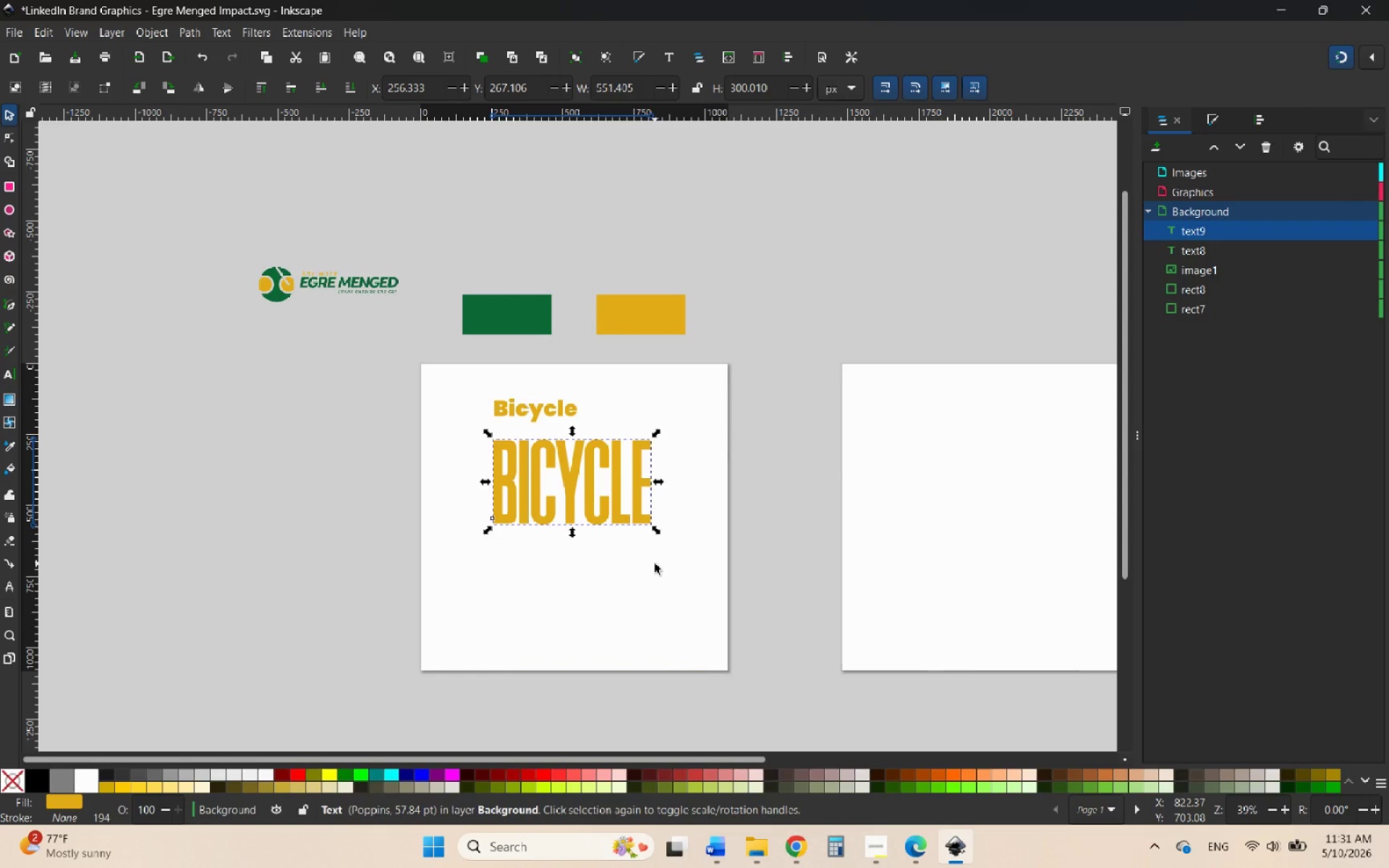 
hold_key(key=ControlLeft, duration=0.69)
scroll: coordinate [621, 503], scroll_direction: none, amount: 0.0
 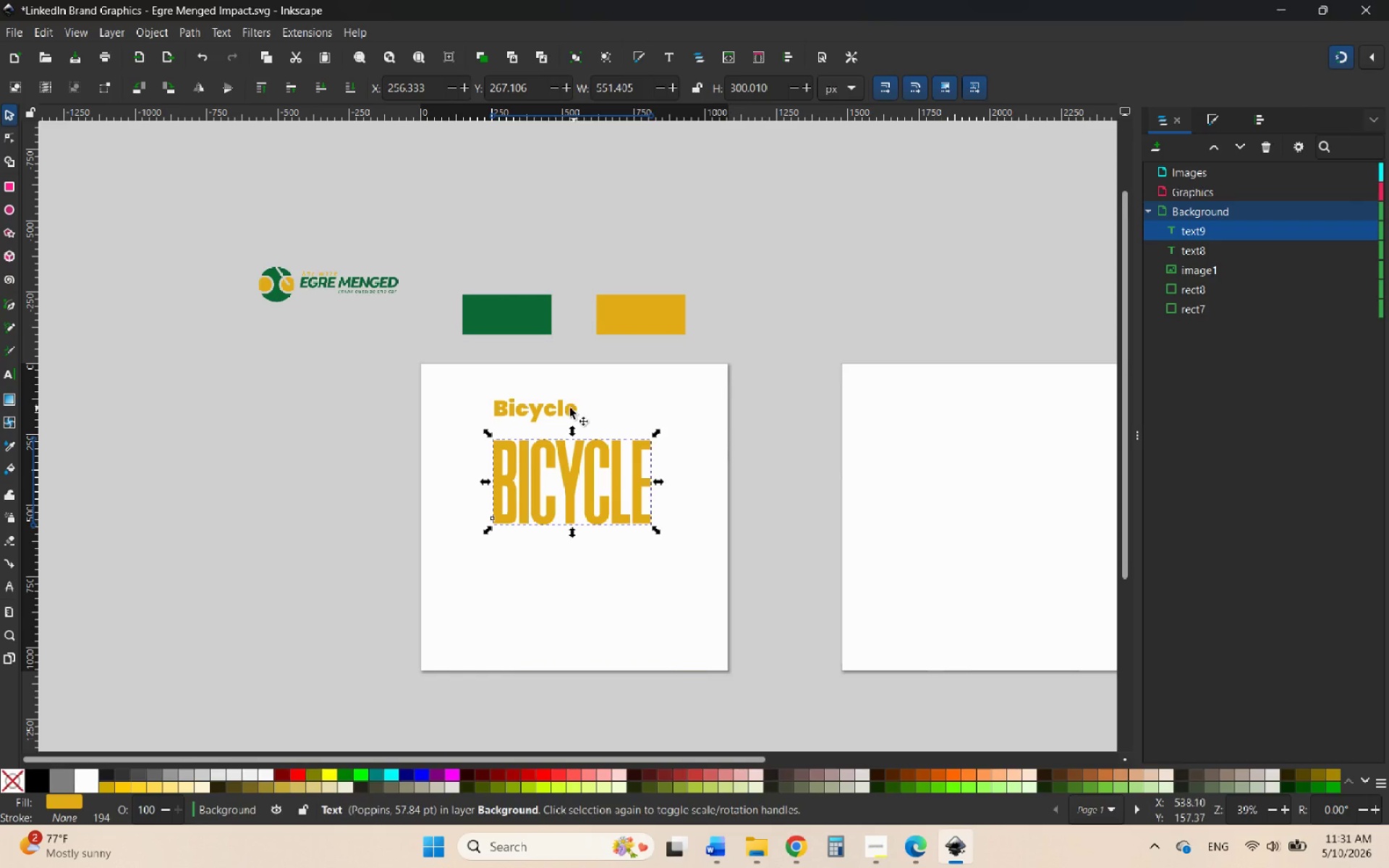 
left_click([543, 409])
 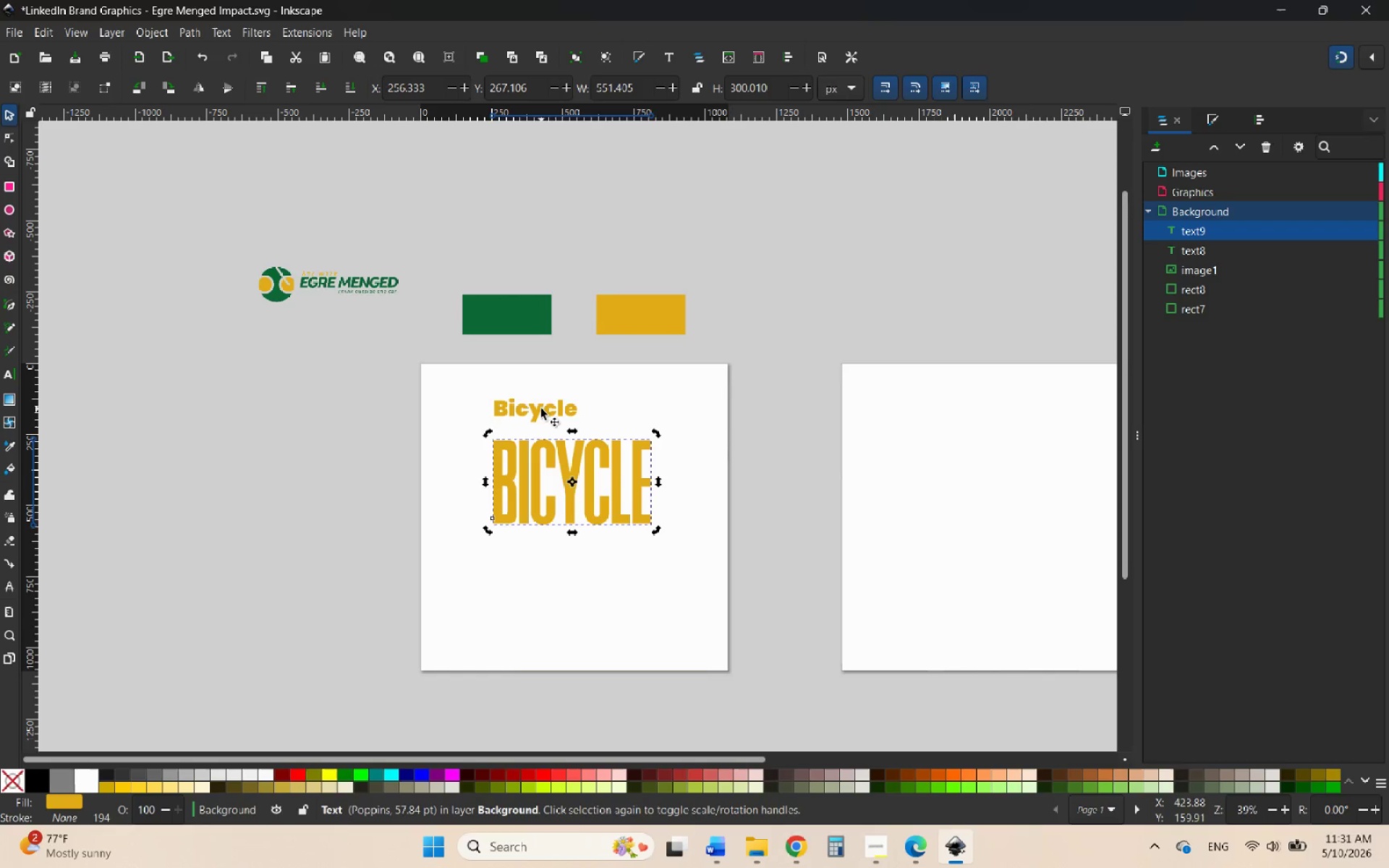 
left_click([530, 412])
 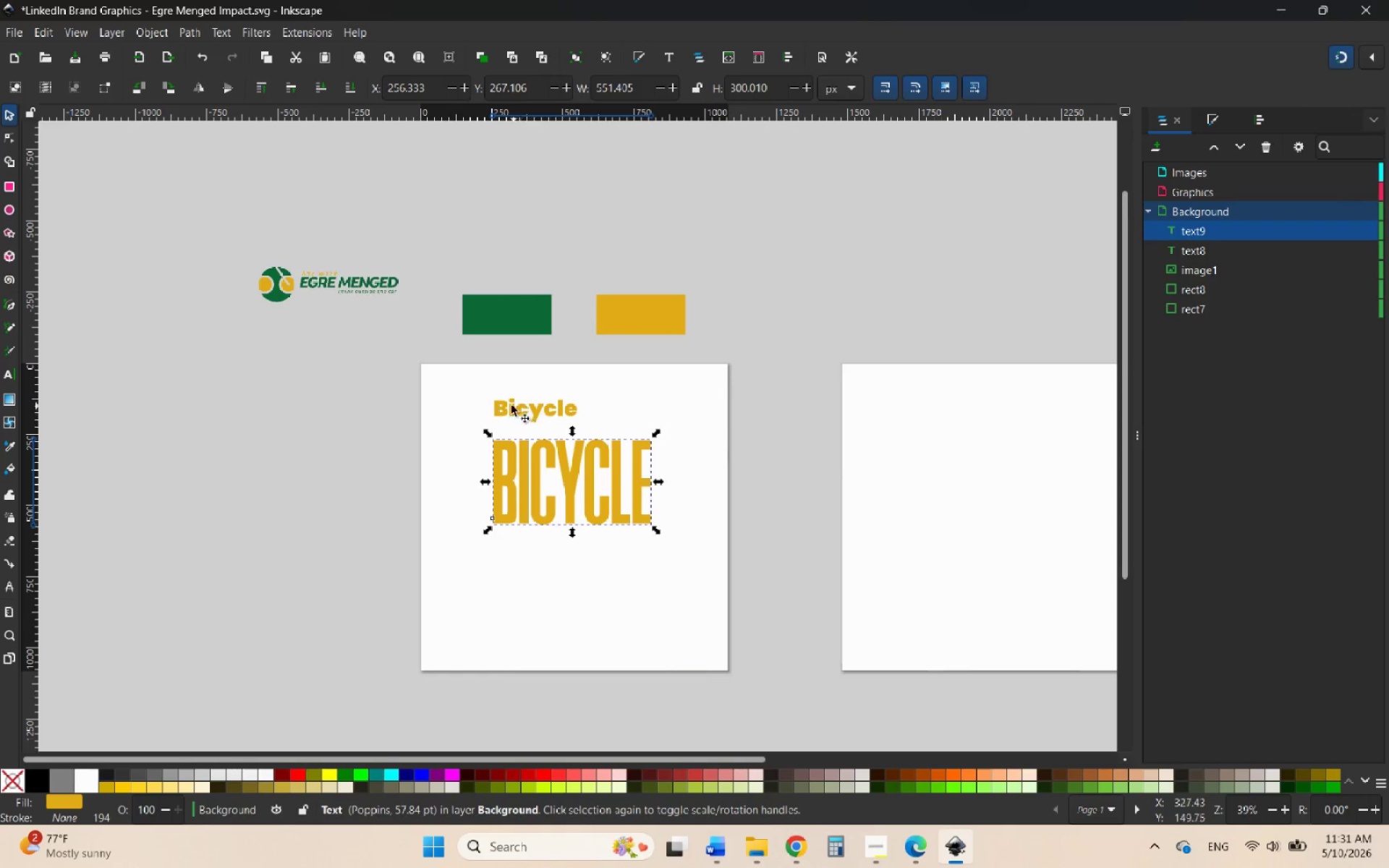 
left_click([507, 404])
 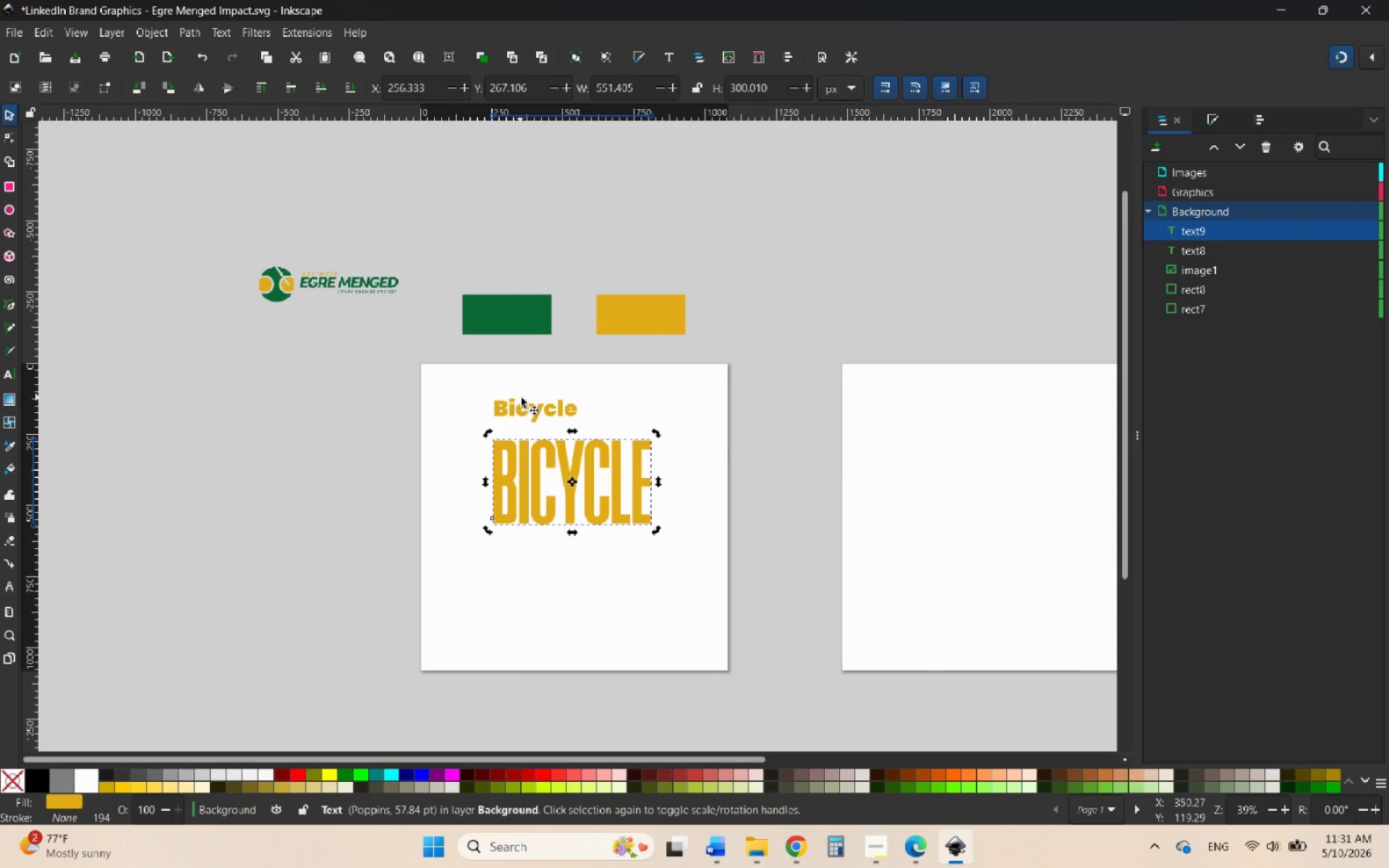 
left_click([522, 396])
 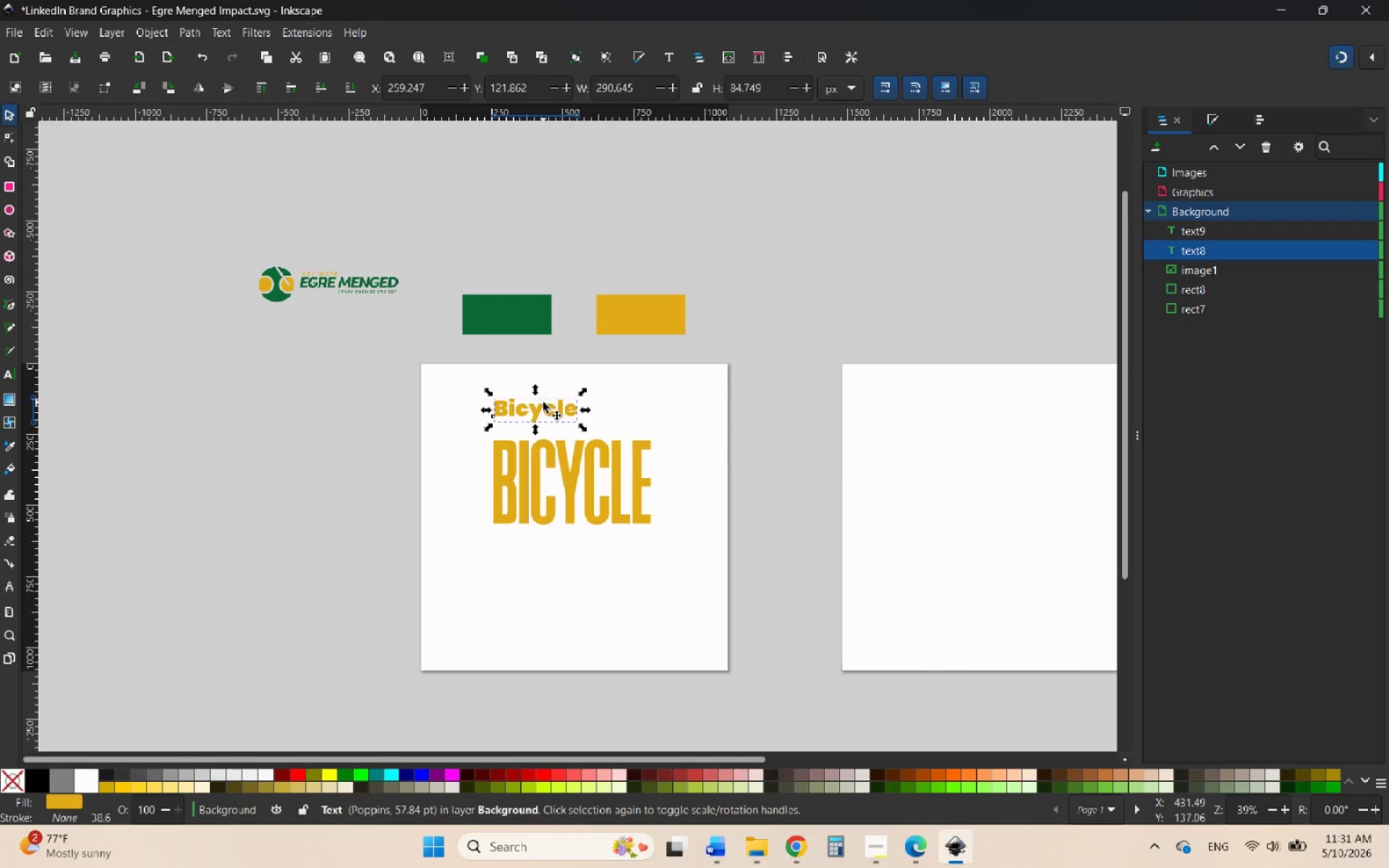 
left_click_drag(start_coordinate=[543, 404], to_coordinate=[551, 456])
 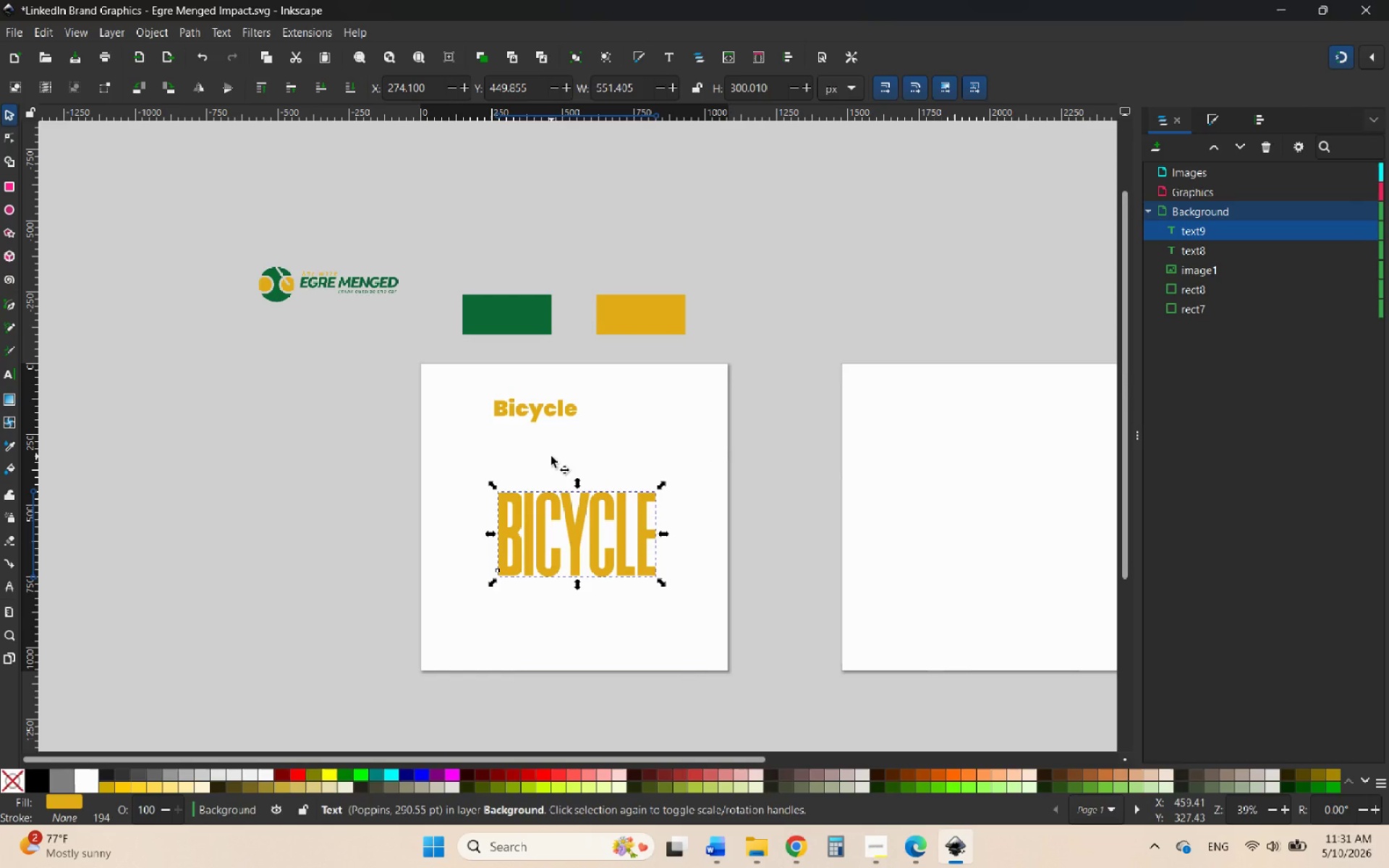 
wait(5.45)
 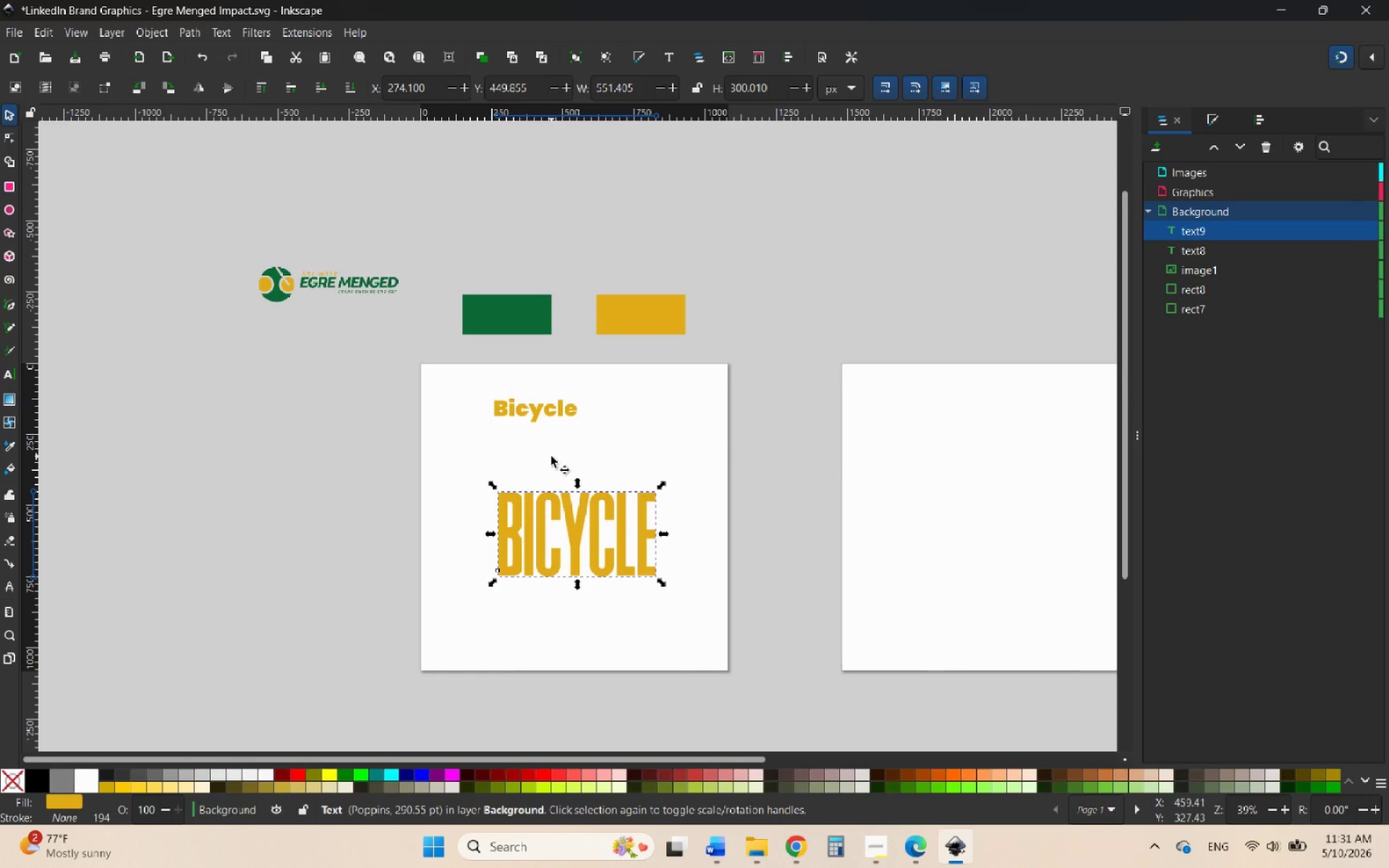 
left_click([531, 418])
 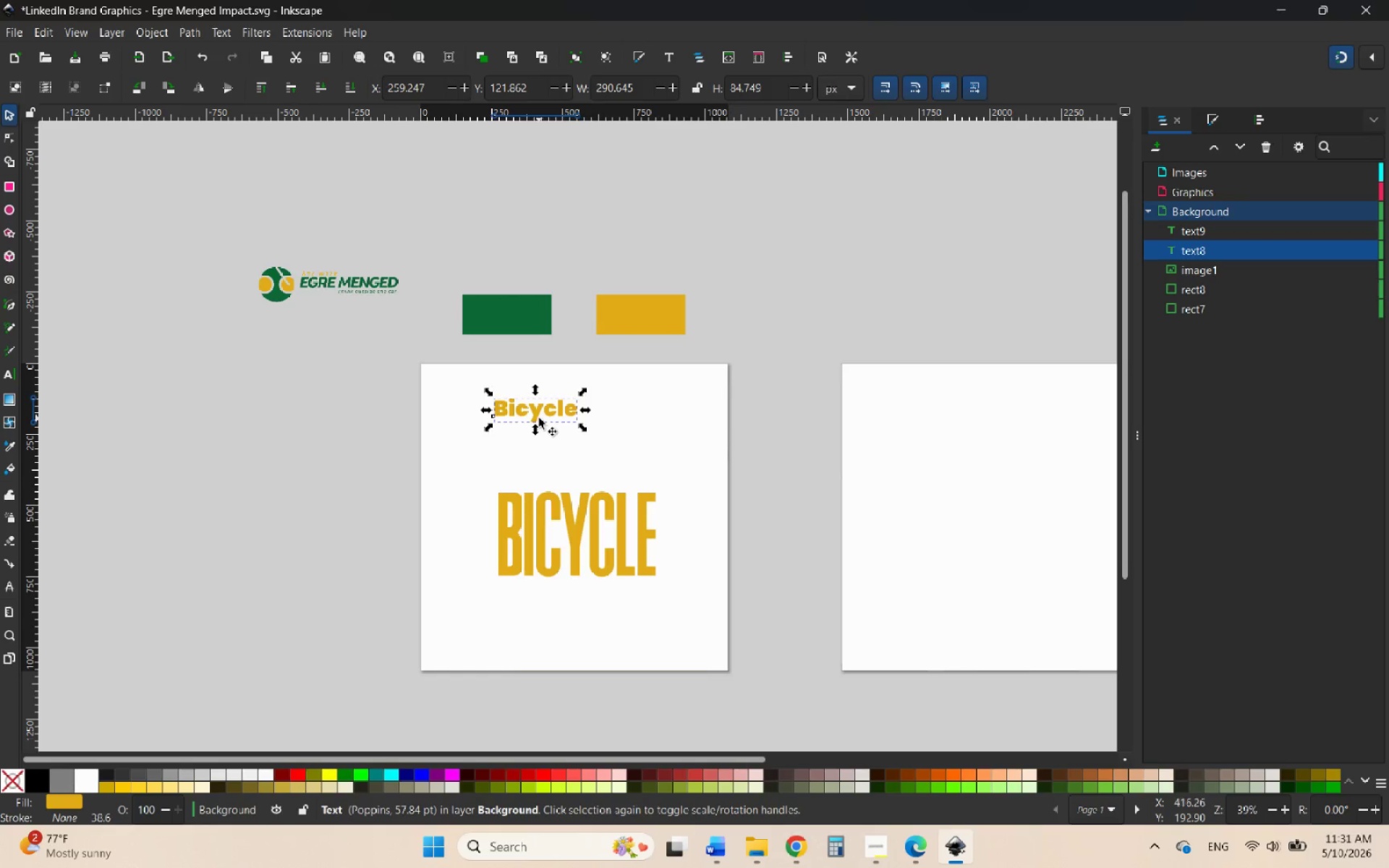 
left_click_drag(start_coordinate=[540, 418], to_coordinate=[323, 386])
 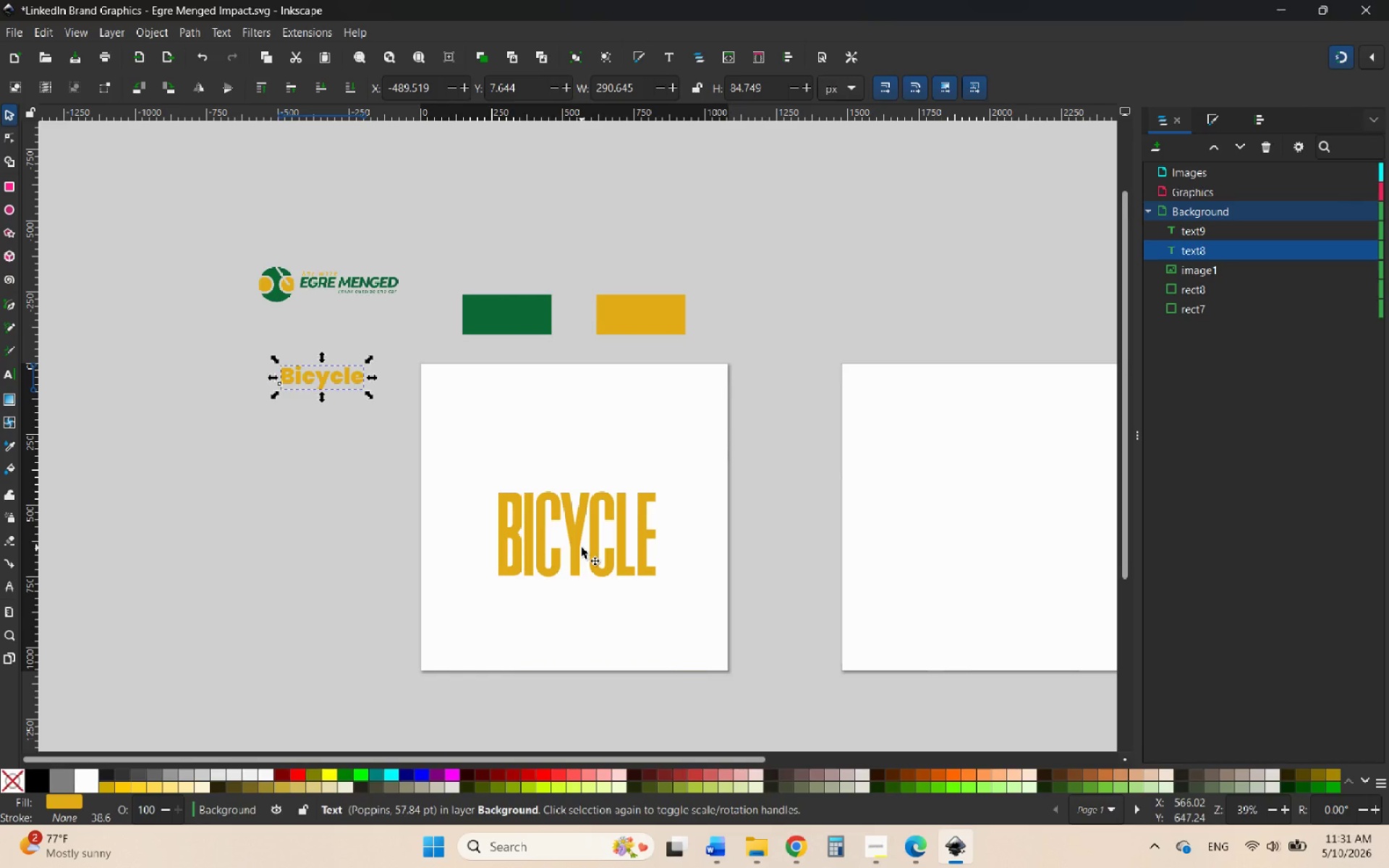 
left_click_drag(start_coordinate=[575, 537], to_coordinate=[508, 418])
 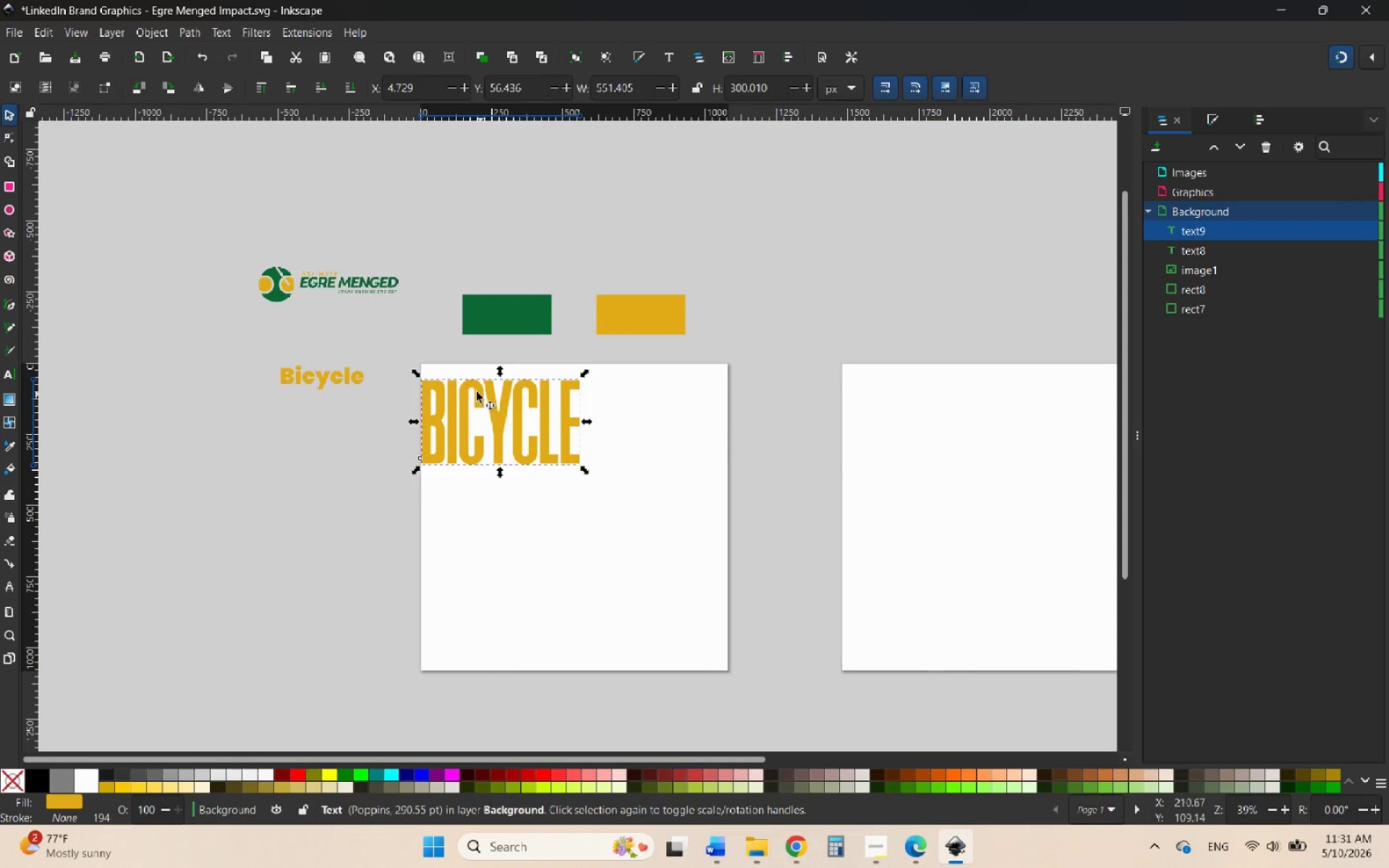 
hold_key(key=ControlLeft, duration=0.88)
scroll: coordinate [433, 359], scroll_direction: up, amount: 5.0
 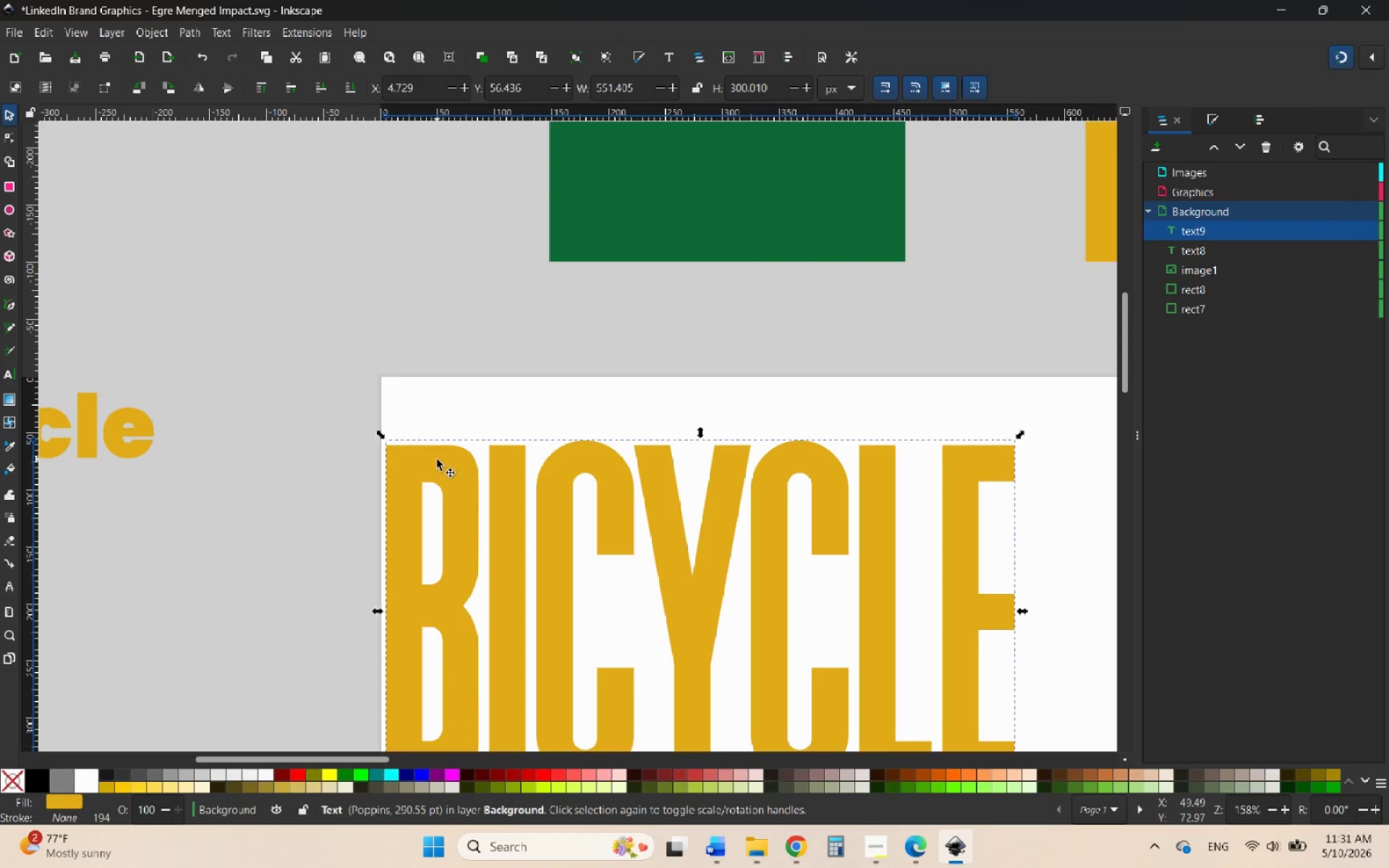 
left_click_drag(start_coordinate=[430, 461], to_coordinate=[425, 389])
 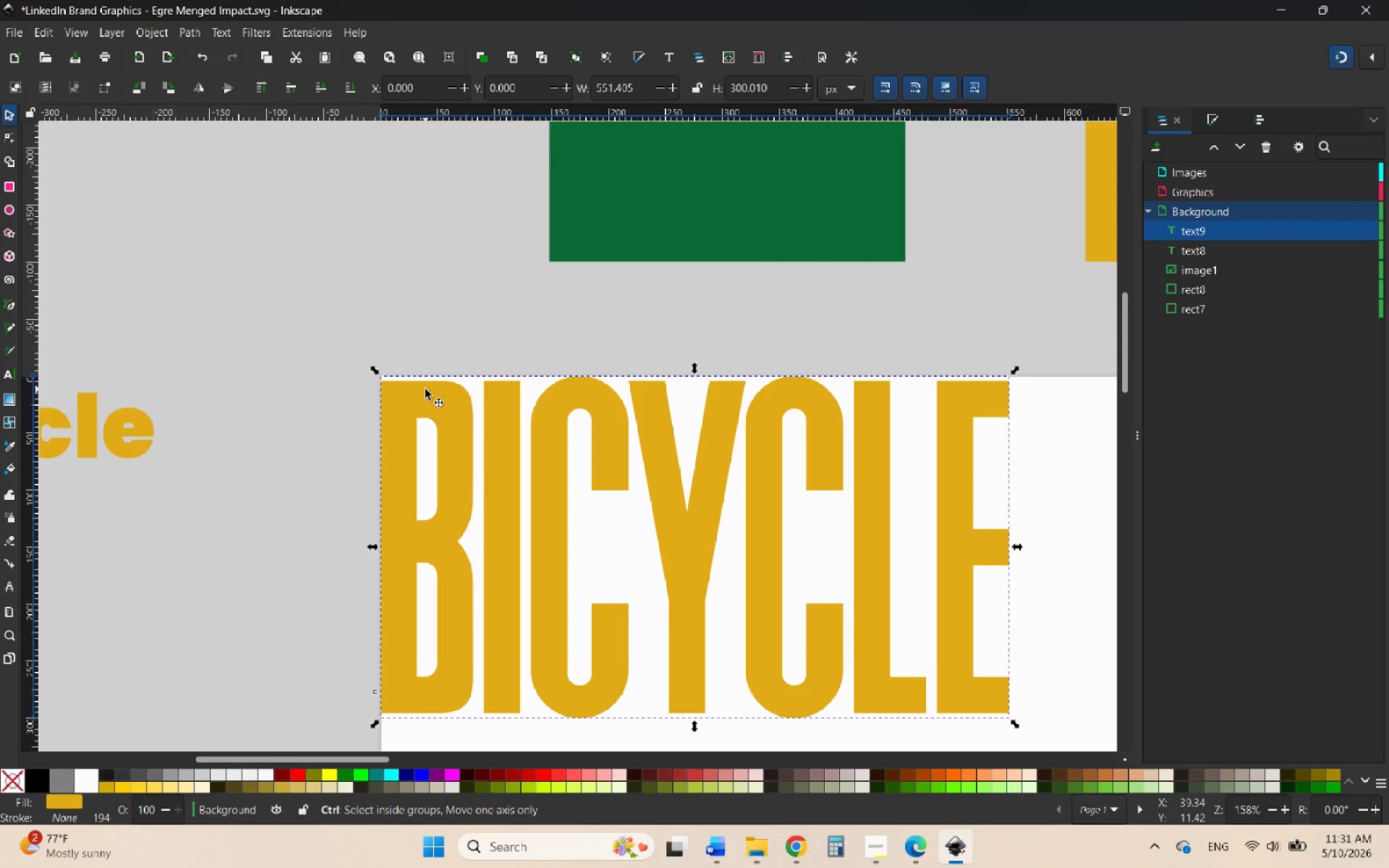 
hold_key(key=ControlLeft, duration=1.38)
scroll: coordinate [352, 404], scroll_direction: up, amount: 6.0
 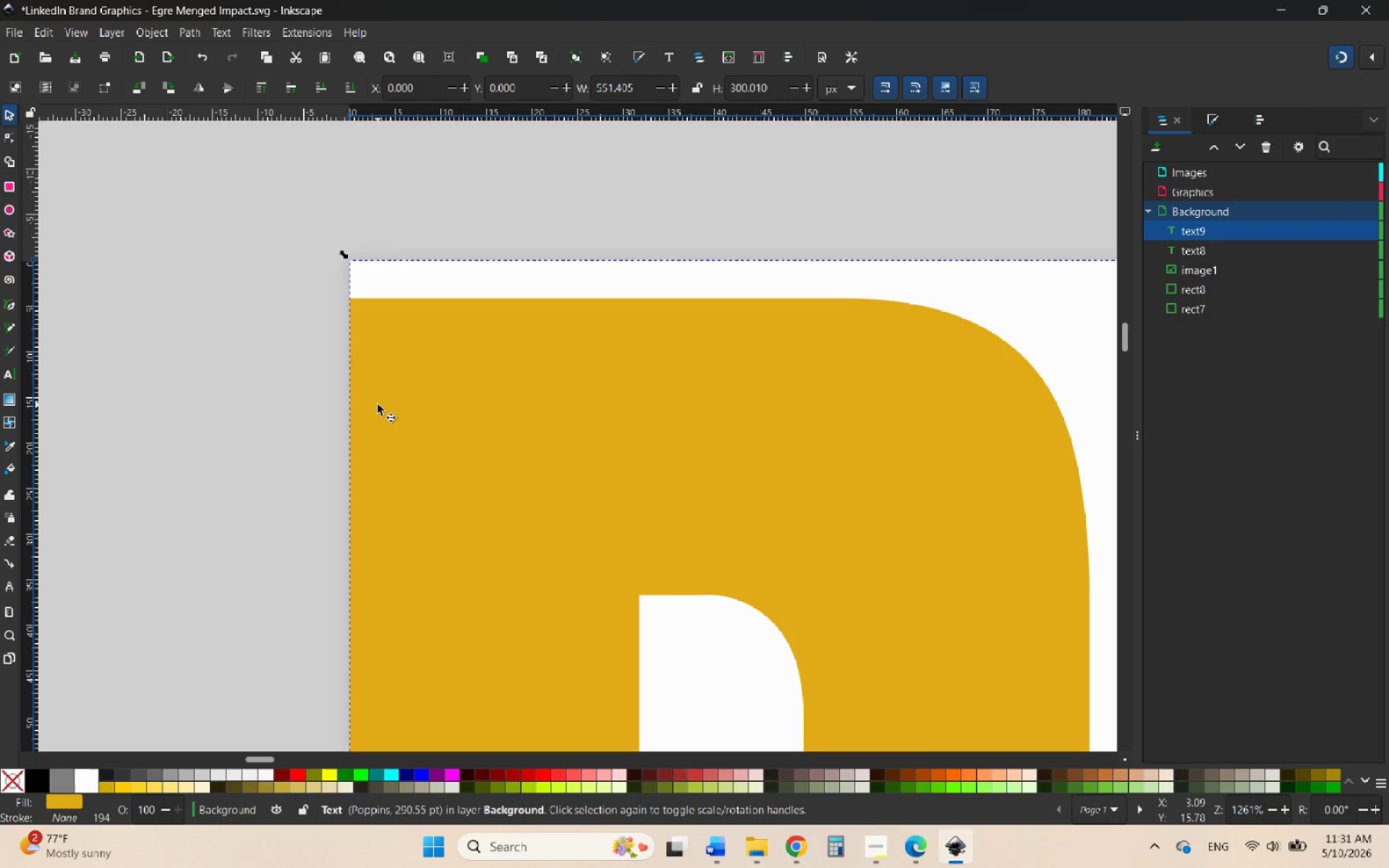 
left_click_drag(start_coordinate=[378, 404], to_coordinate=[376, 360])
 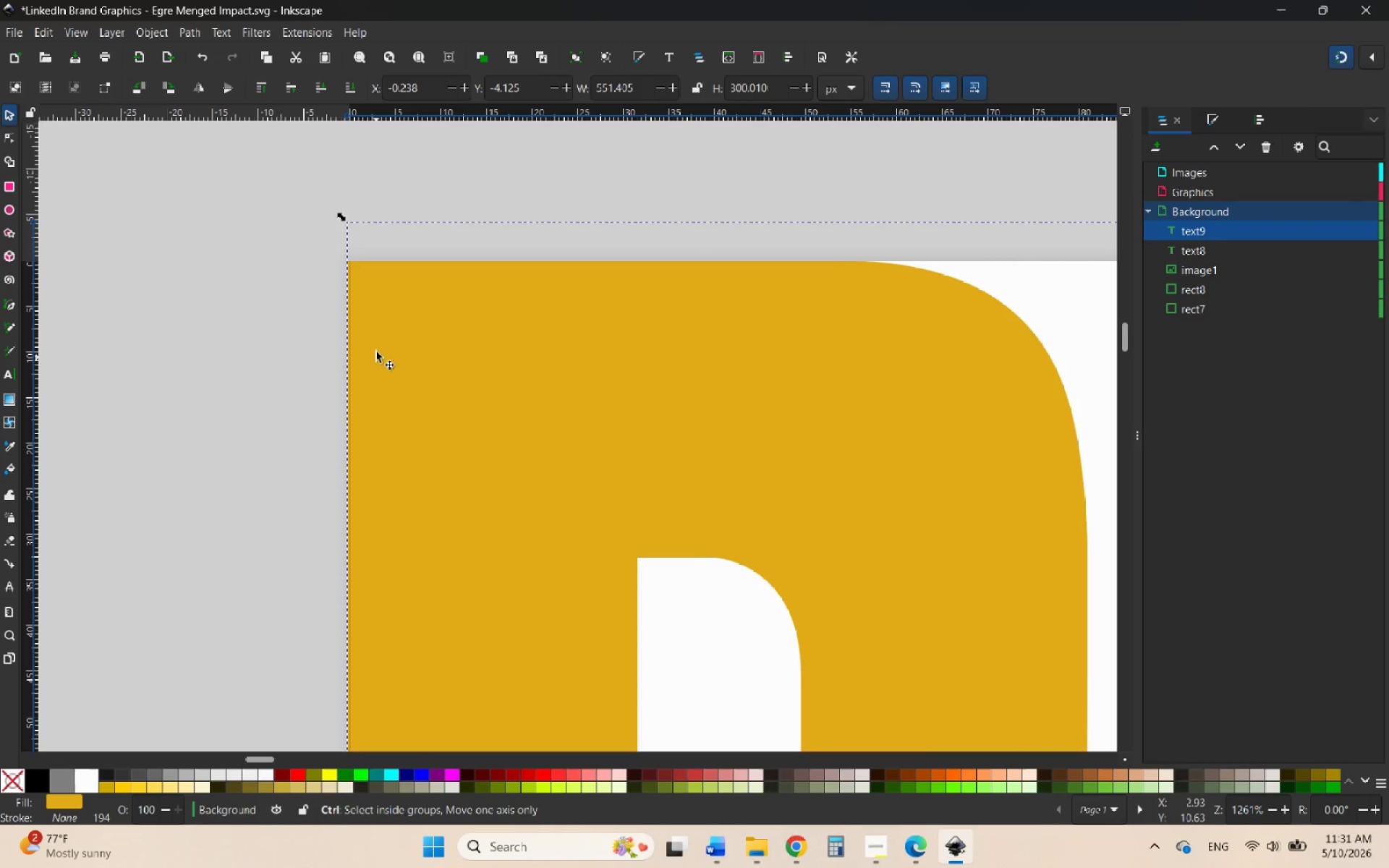 
hold_key(key=ControlLeft, duration=1.02)
scroll: coordinate [362, 263], scroll_direction: up, amount: 6.0
 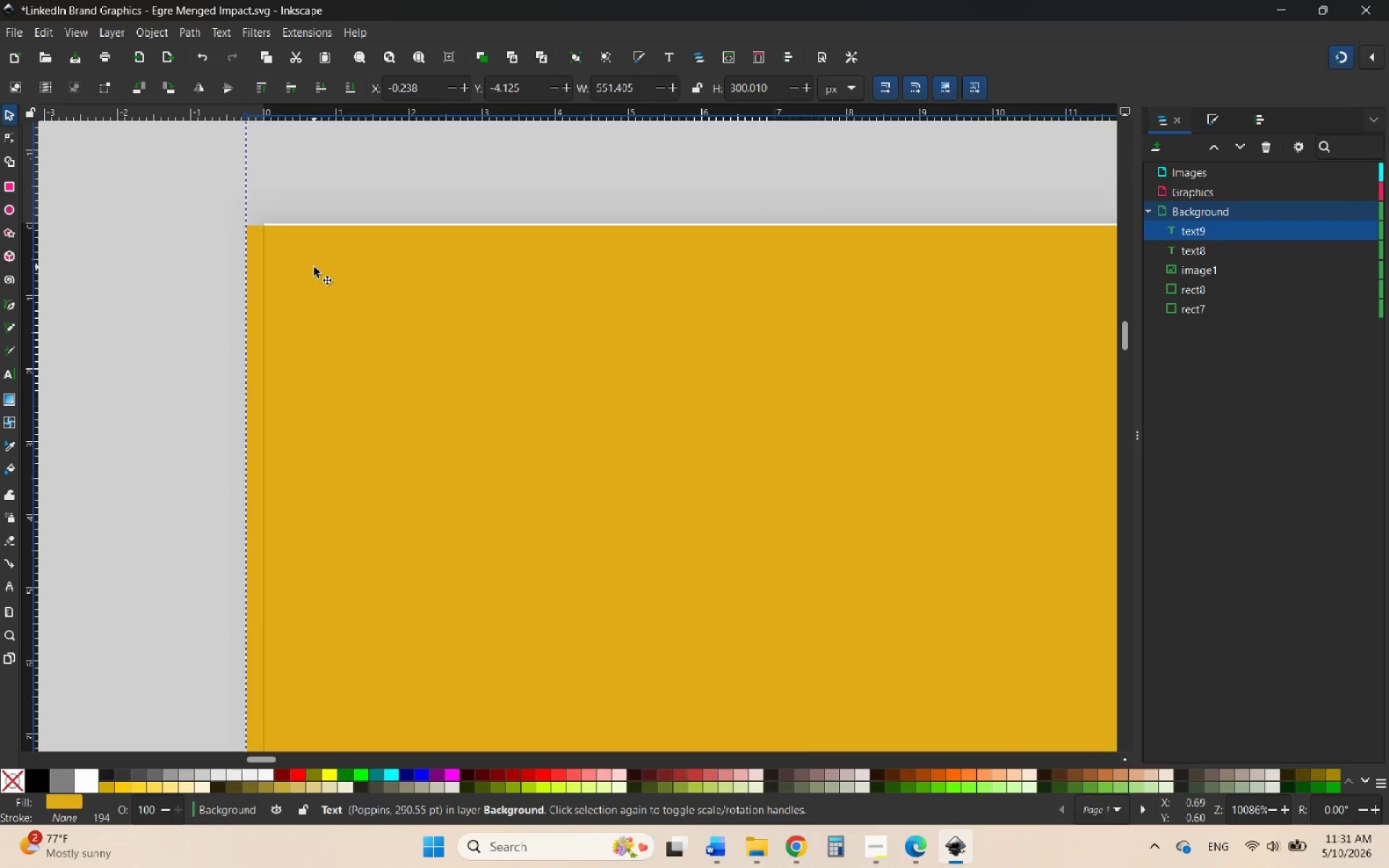 
left_click_drag(start_coordinate=[314, 267], to_coordinate=[332, 260])
 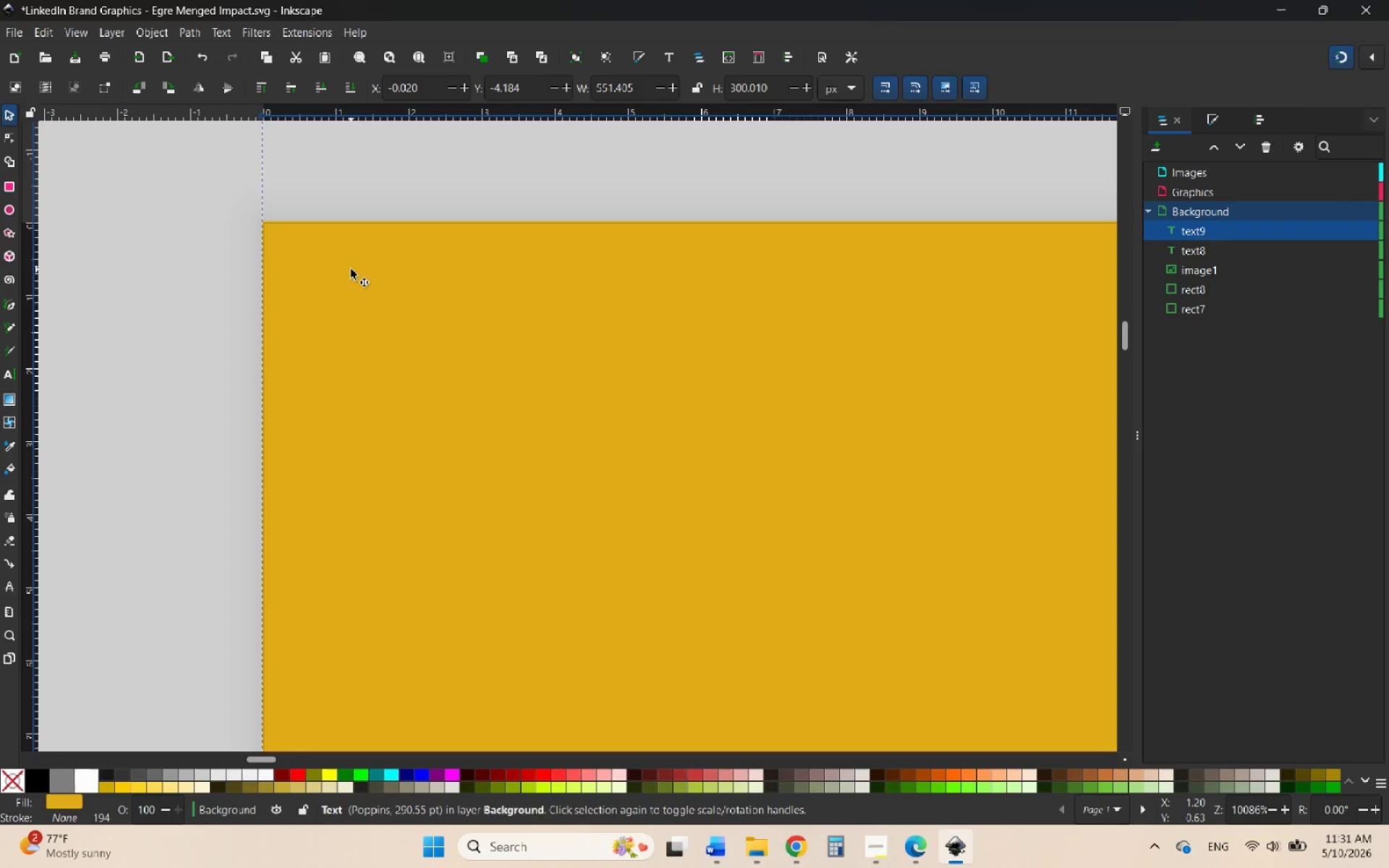 
hold_key(key=ControlLeft, duration=7.06)
scroll: coordinate [344, 282], scroll_direction: down, amount: 19.0
 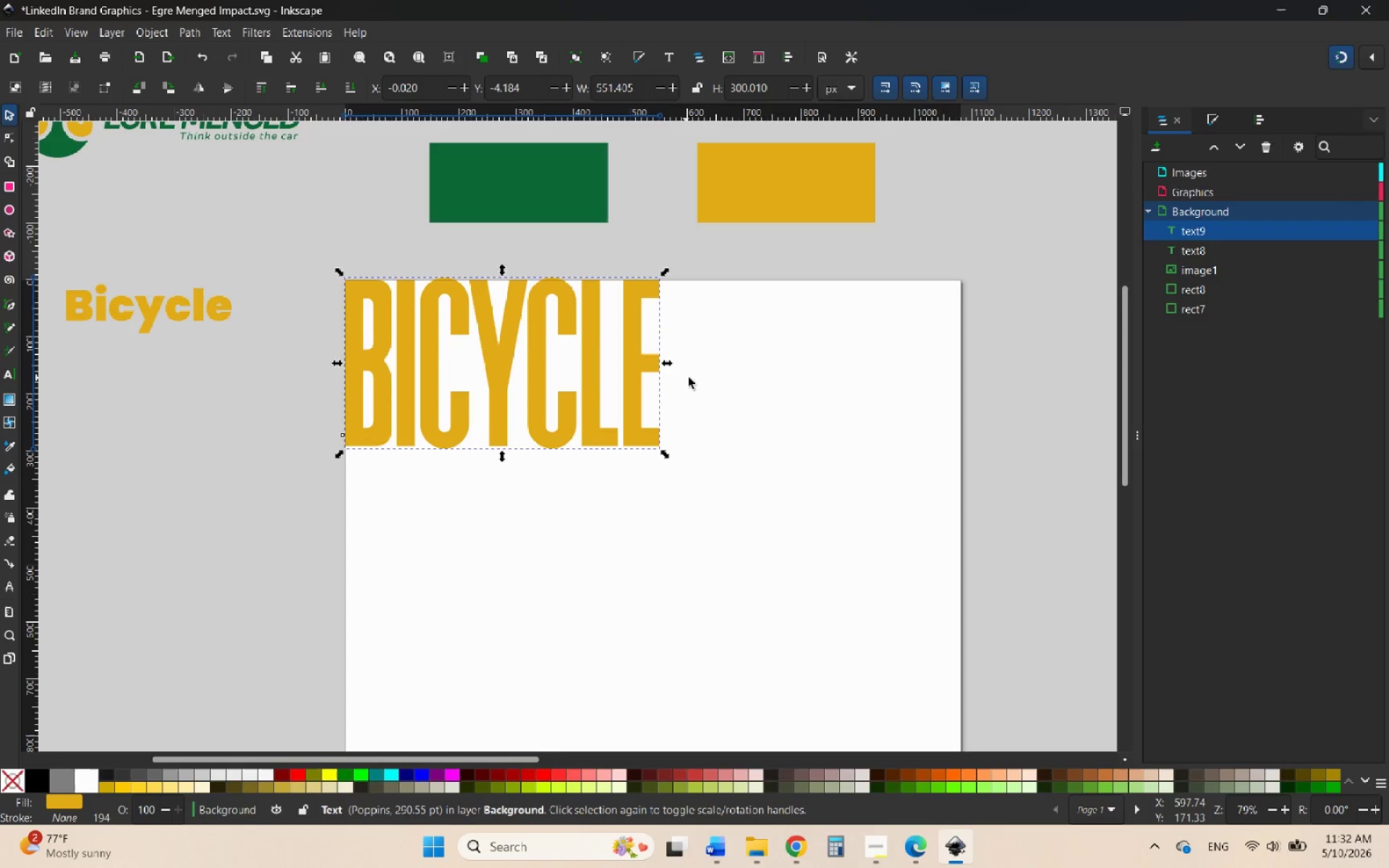 
hold_key(key=ControlLeft, duration=2.66)
left_click_drag(start_coordinate=[671, 365], to_coordinate=[973, 355])
 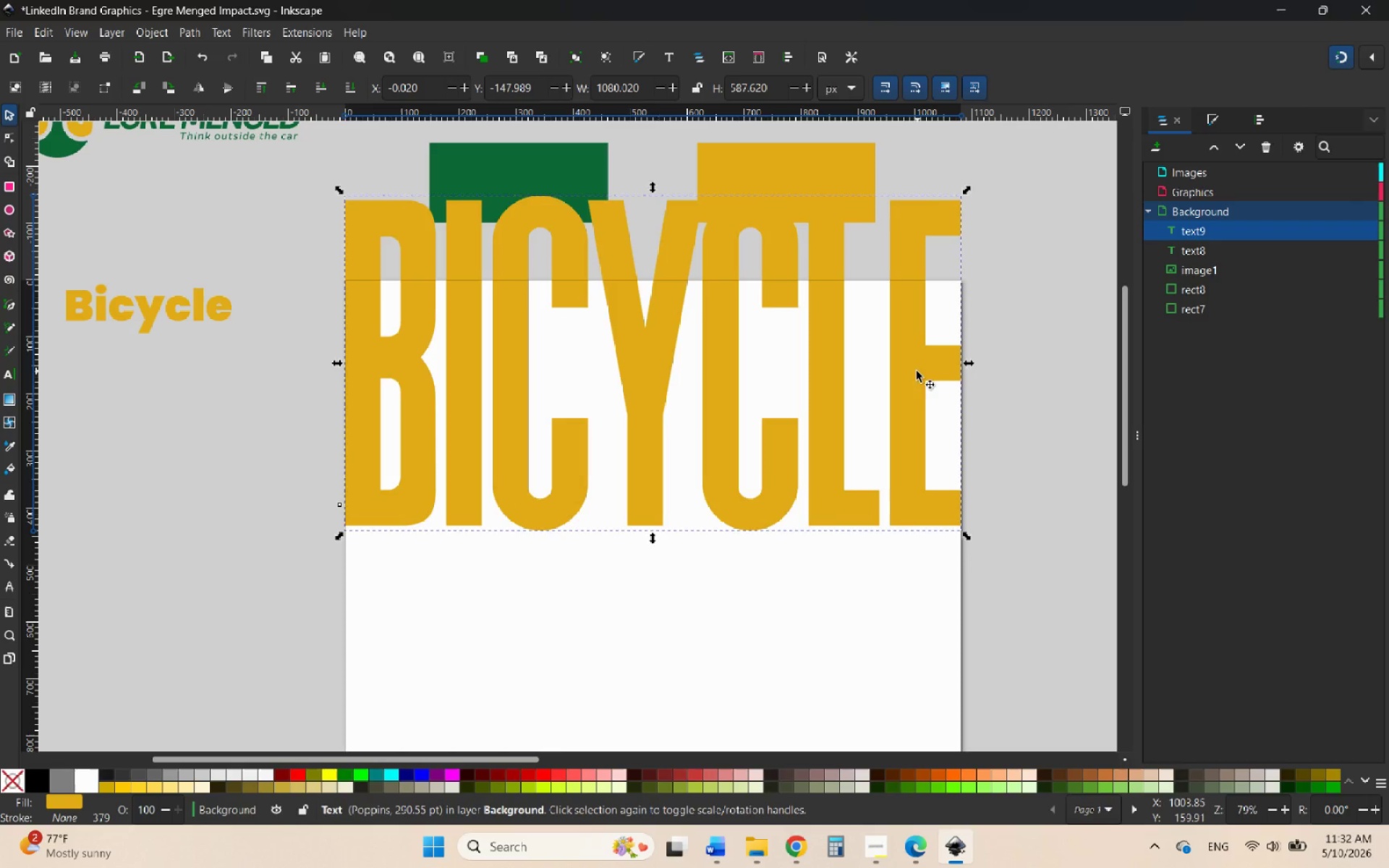 
left_click_drag(start_coordinate=[914, 366], to_coordinate=[920, 446])
 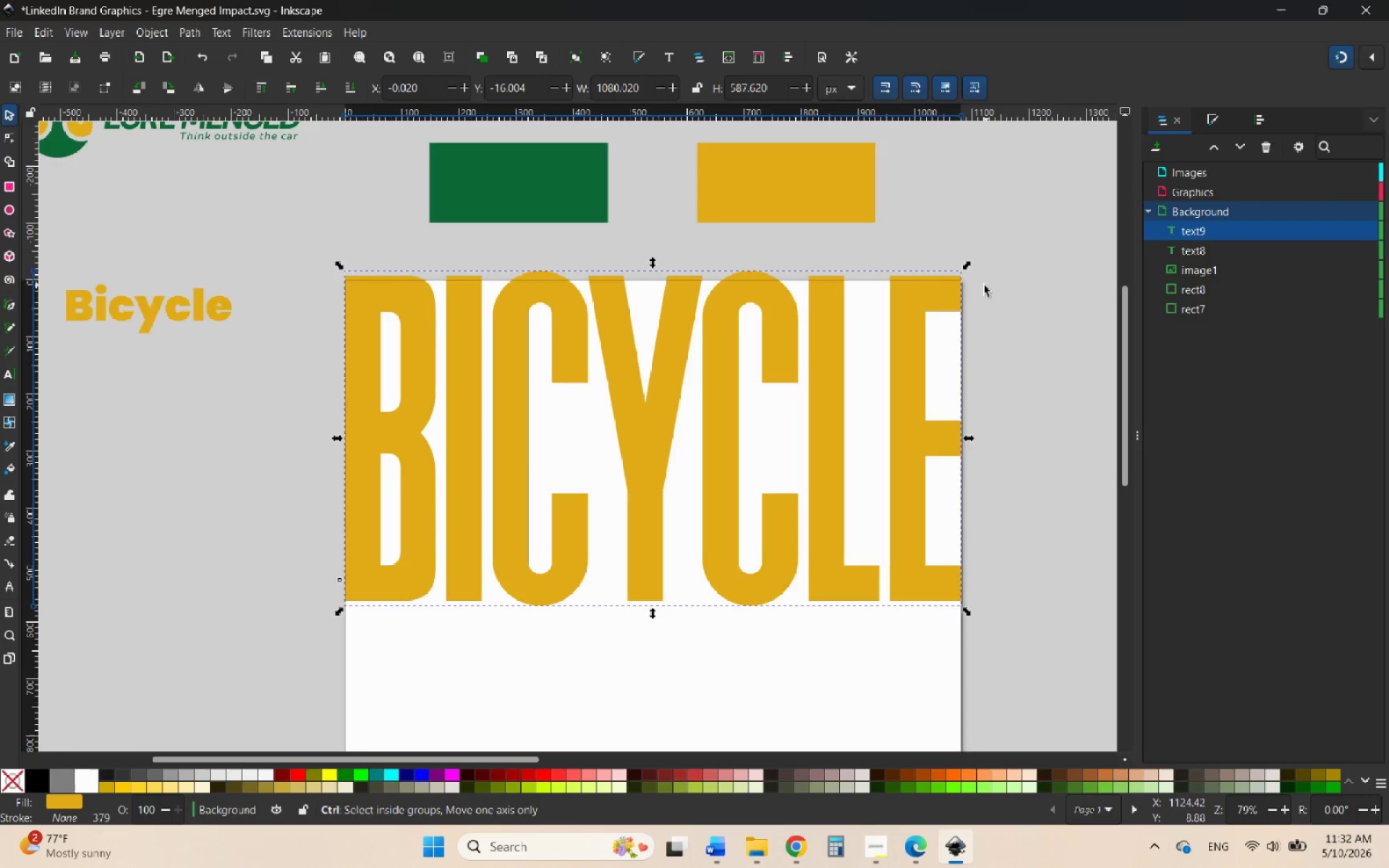 
hold_key(key=ControlLeft, duration=4.55)
 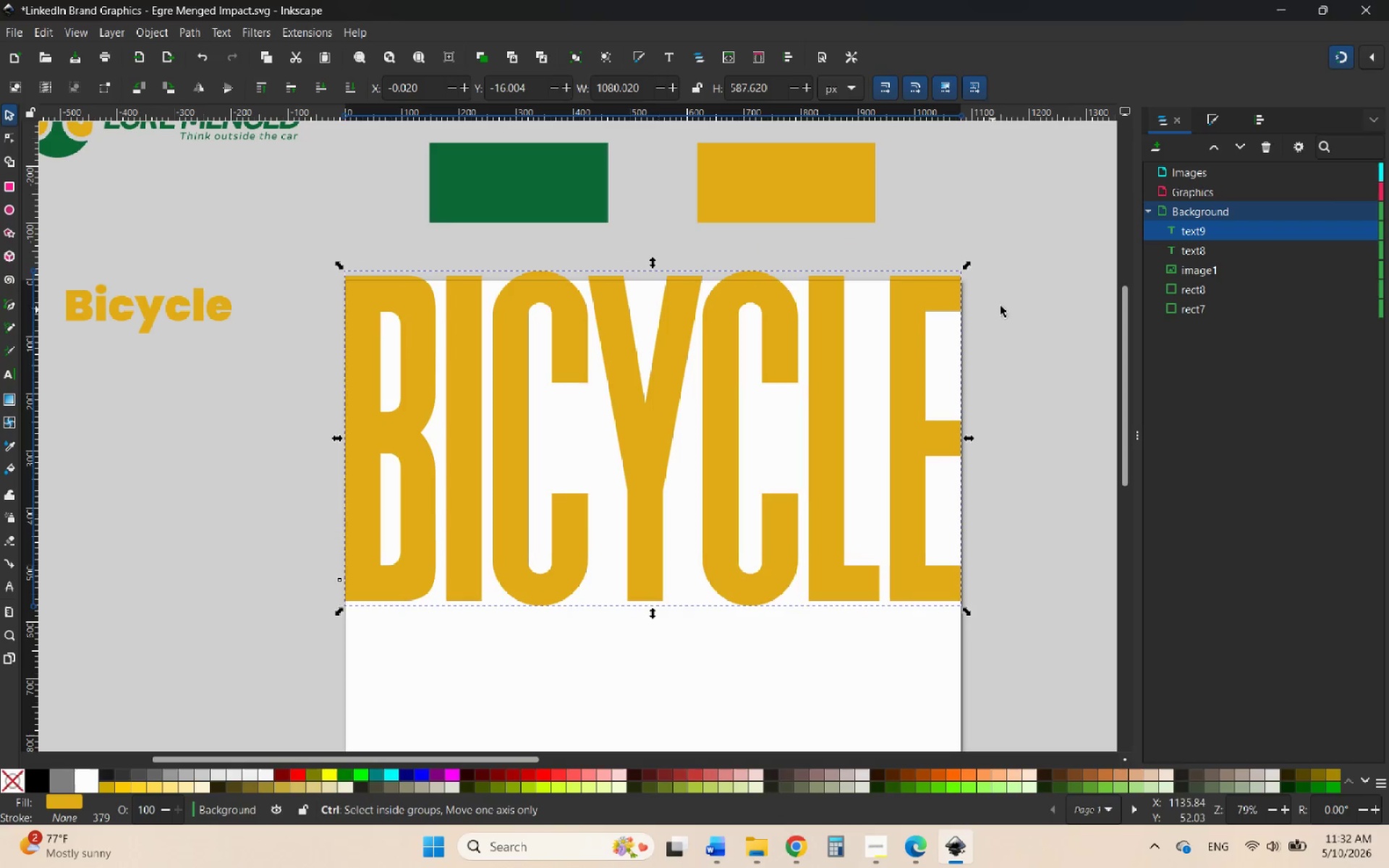 
hold_key(key=ControlLeft, duration=1.97)
scroll: coordinate [909, 285], scroll_direction: up, amount: 5.0
 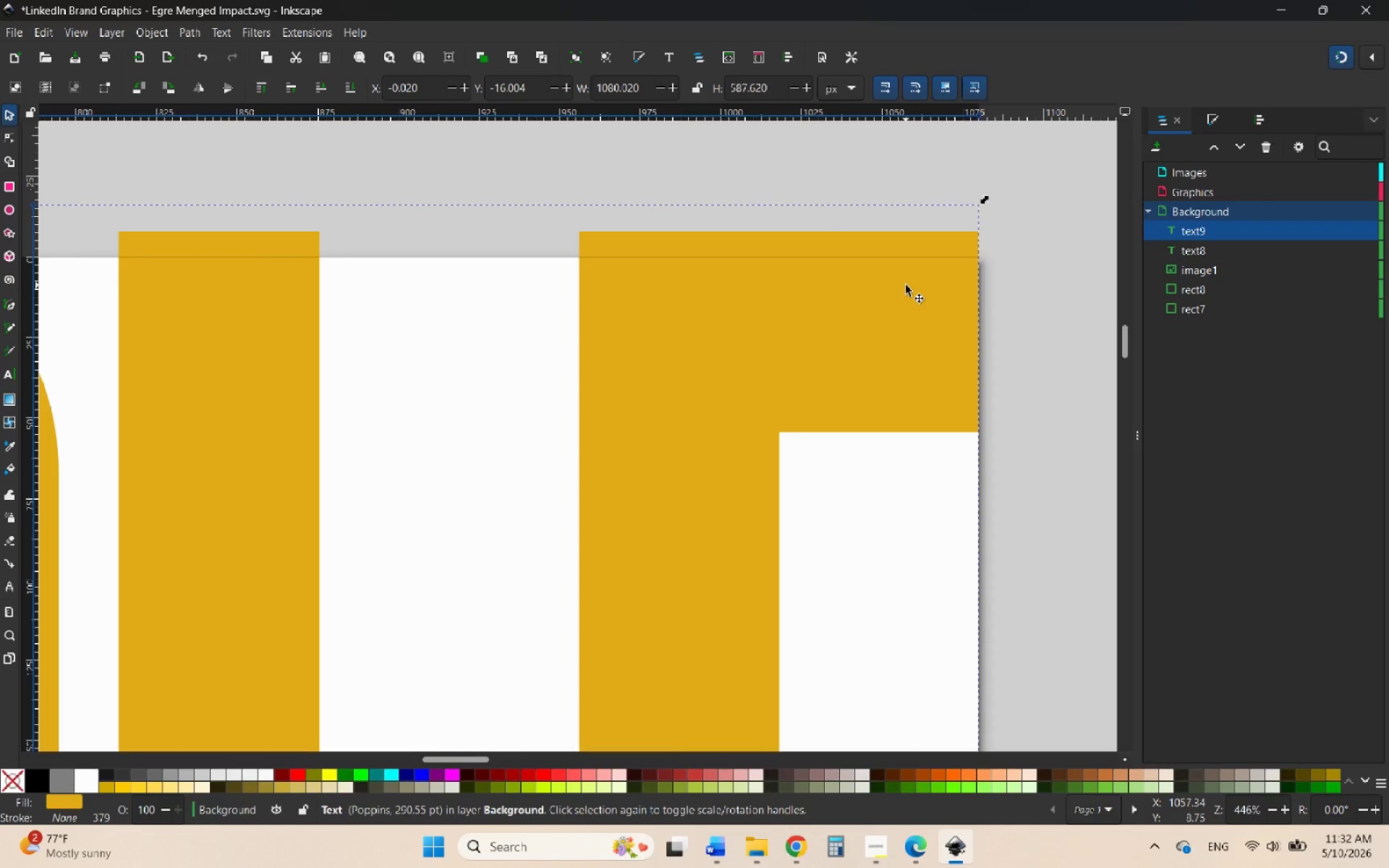 
left_click_drag(start_coordinate=[906, 285], to_coordinate=[916, 312])
 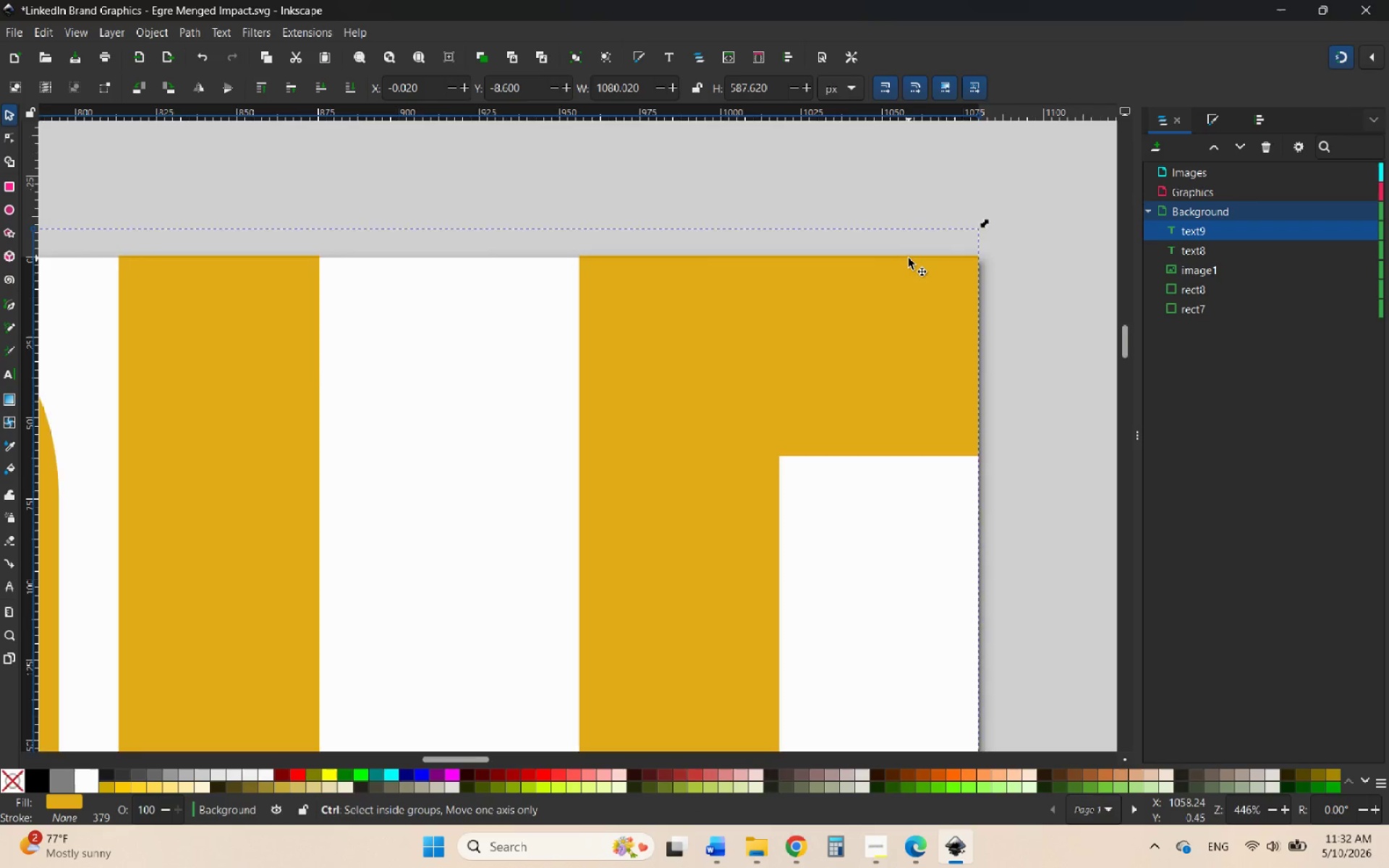 
hold_key(key=ControlLeft, duration=5.05)
 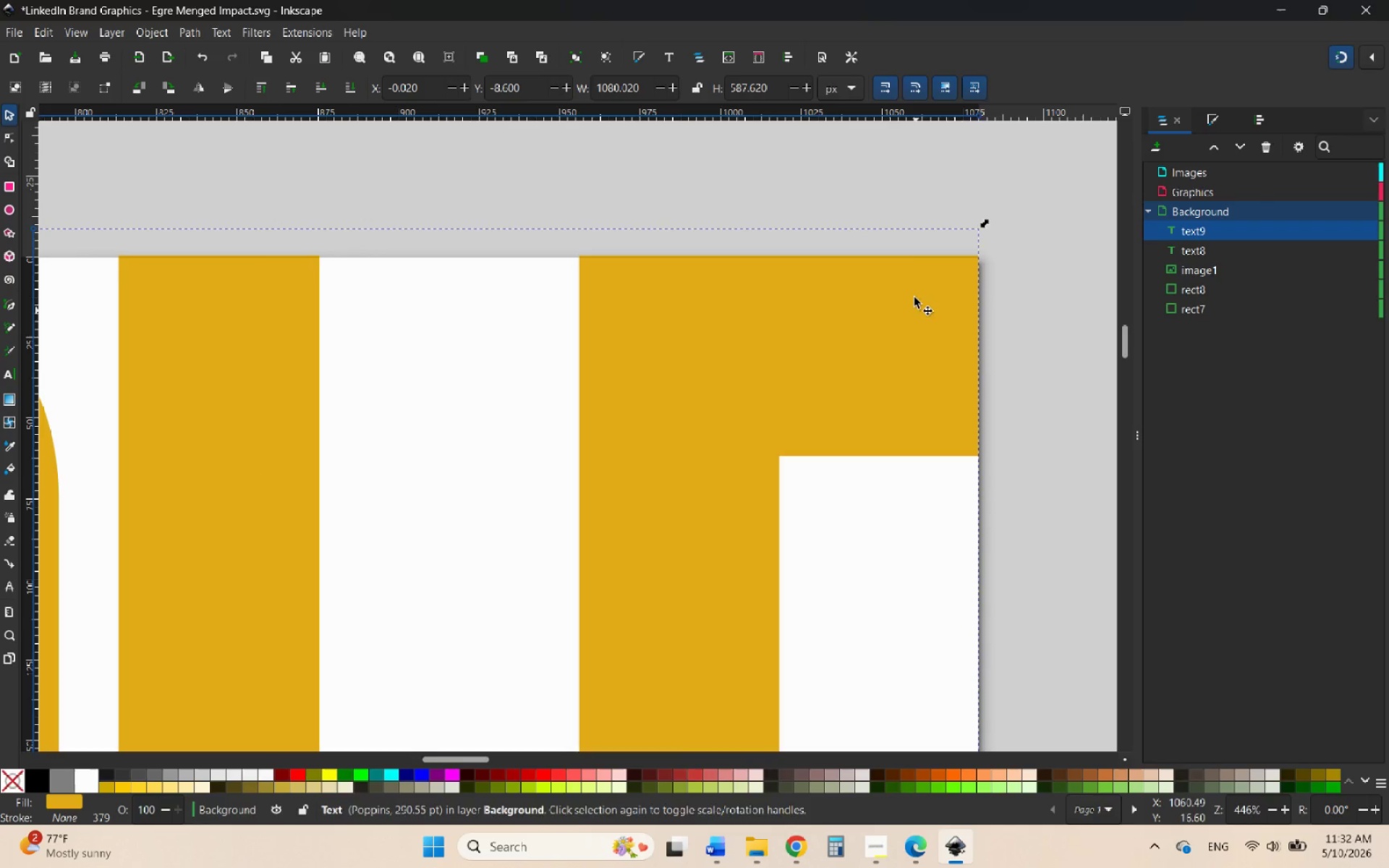 
hold_key(key=ControlLeft, duration=1.42)
scroll: coordinate [909, 258], scroll_direction: down, amount: 7.0
 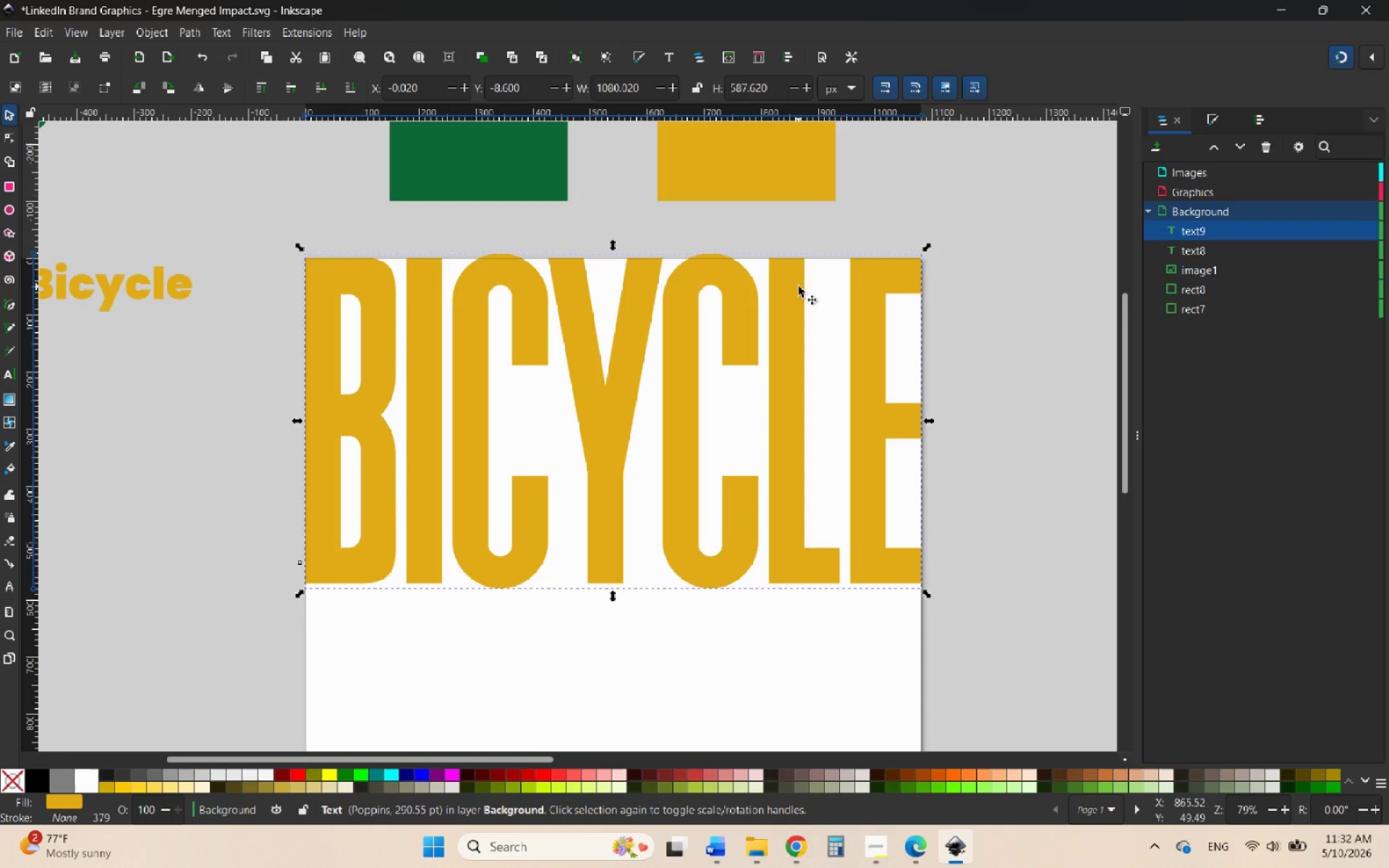 
hold_key(key=ControlLeft, duration=1.7)
scroll: coordinate [644, 336], scroll_direction: down, amount: 4.0
 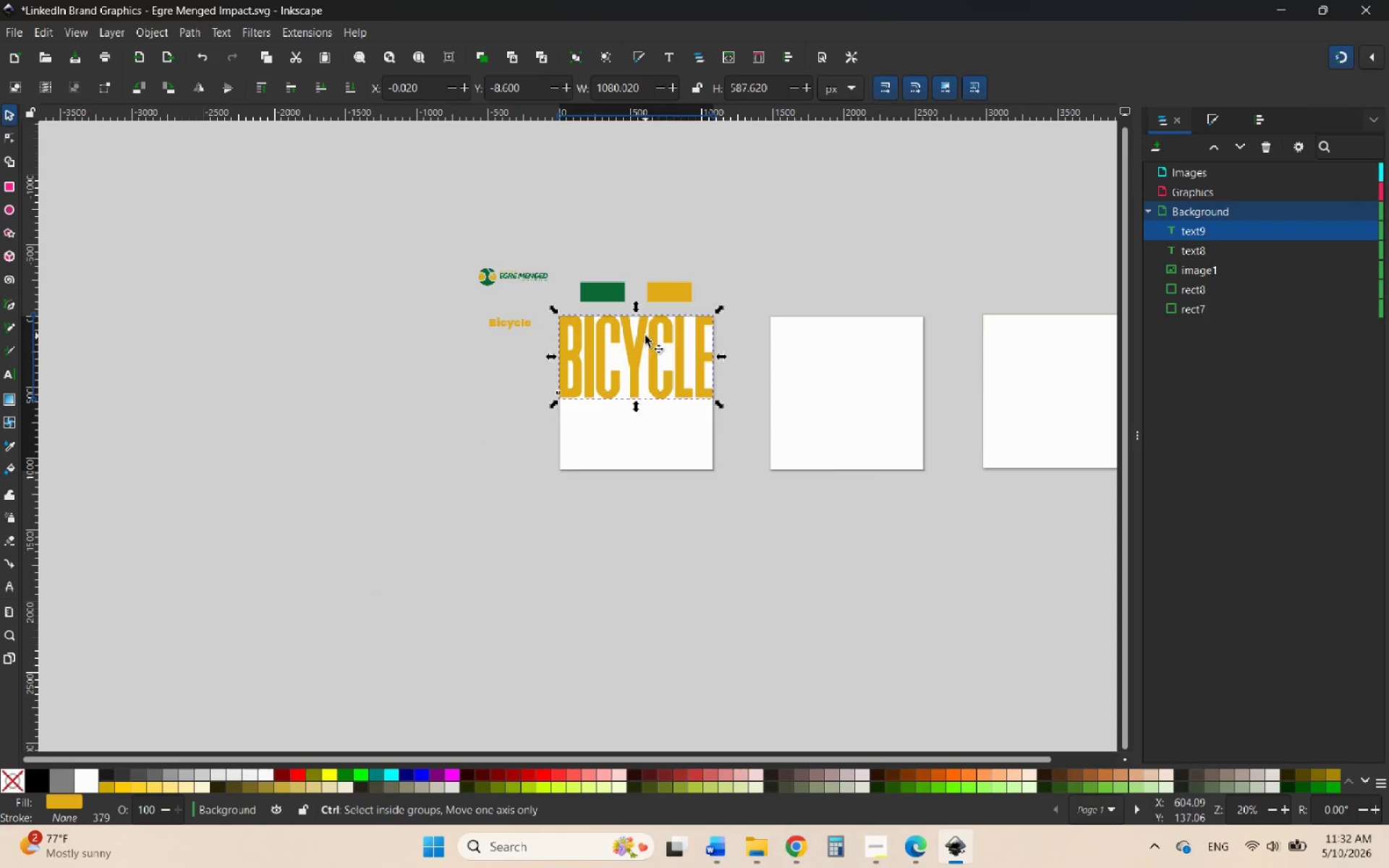 
scroll: coordinate [645, 349], scroll_direction: up, amount: 3.0
 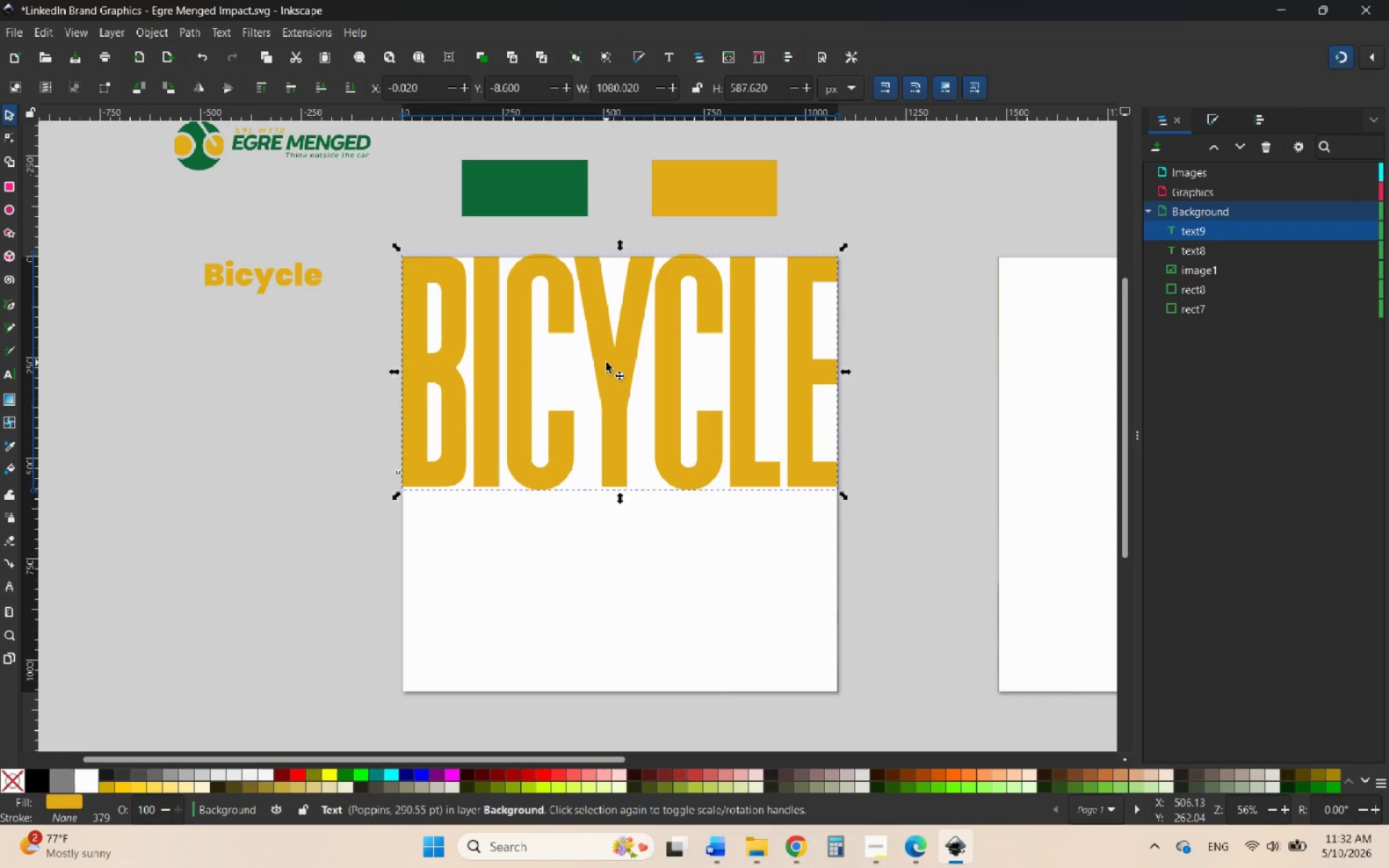 
left_click_drag(start_coordinate=[613, 383], to_coordinate=[115, 447])
 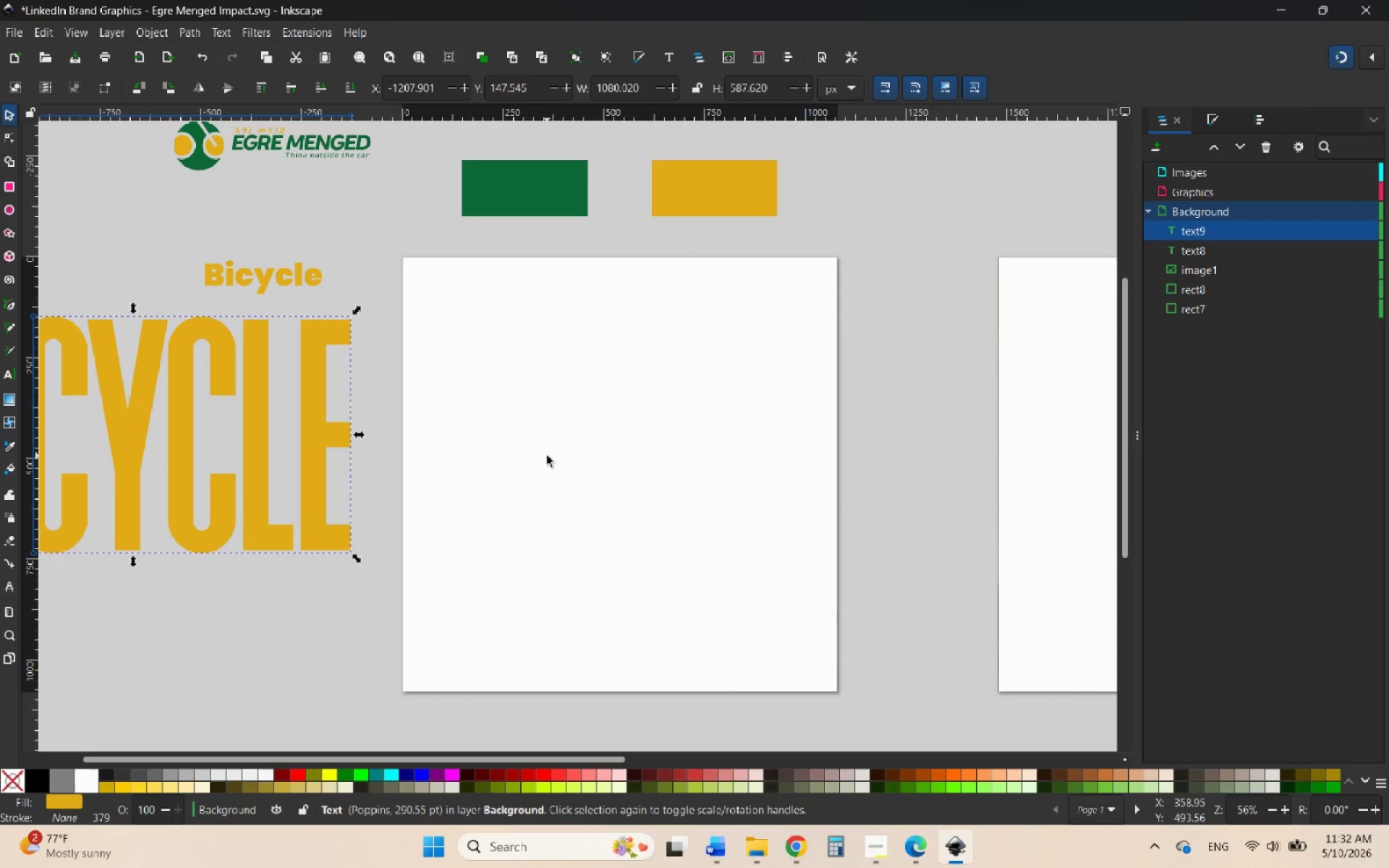 
left_click([547, 456])
 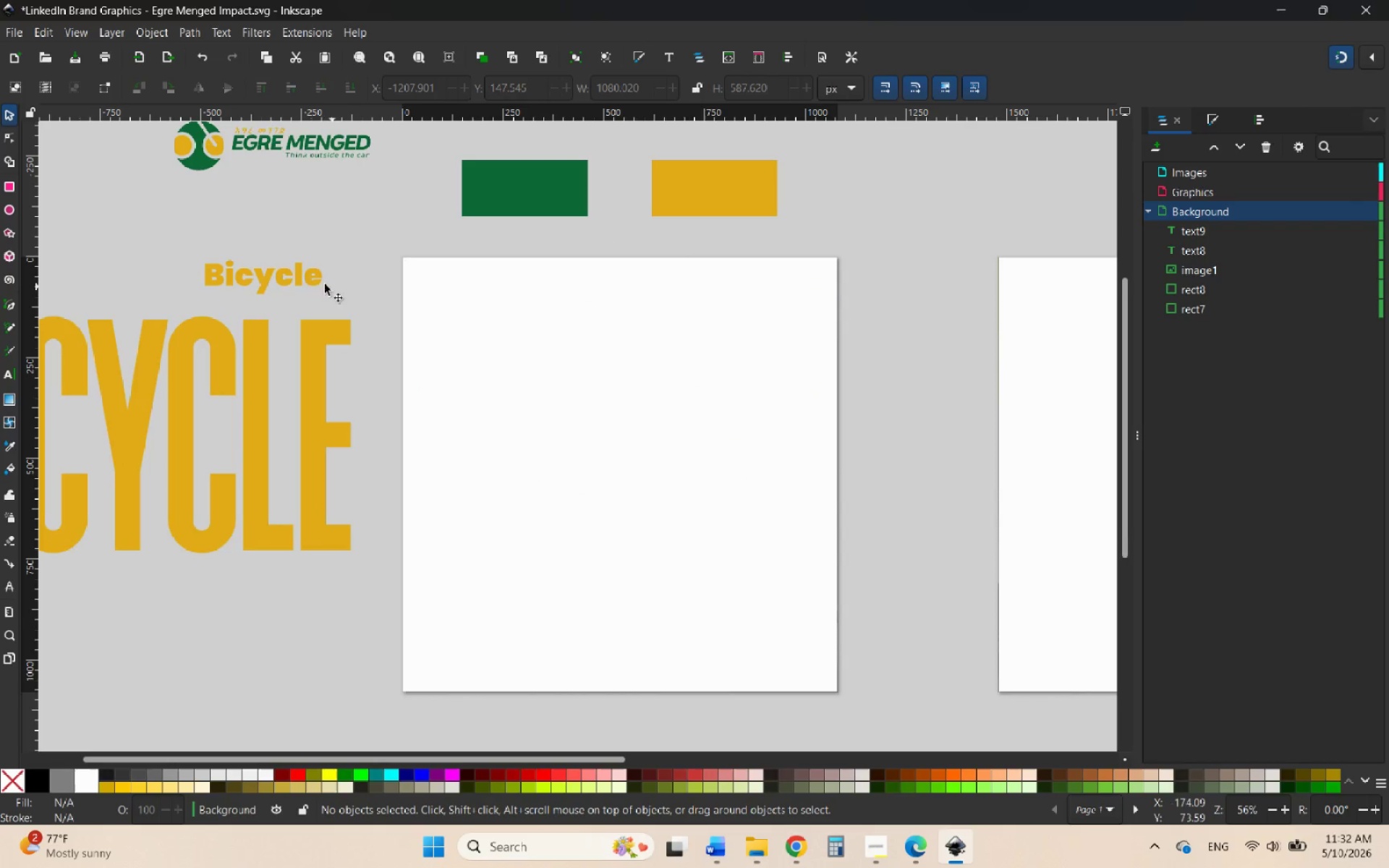 
left_click([285, 273])
 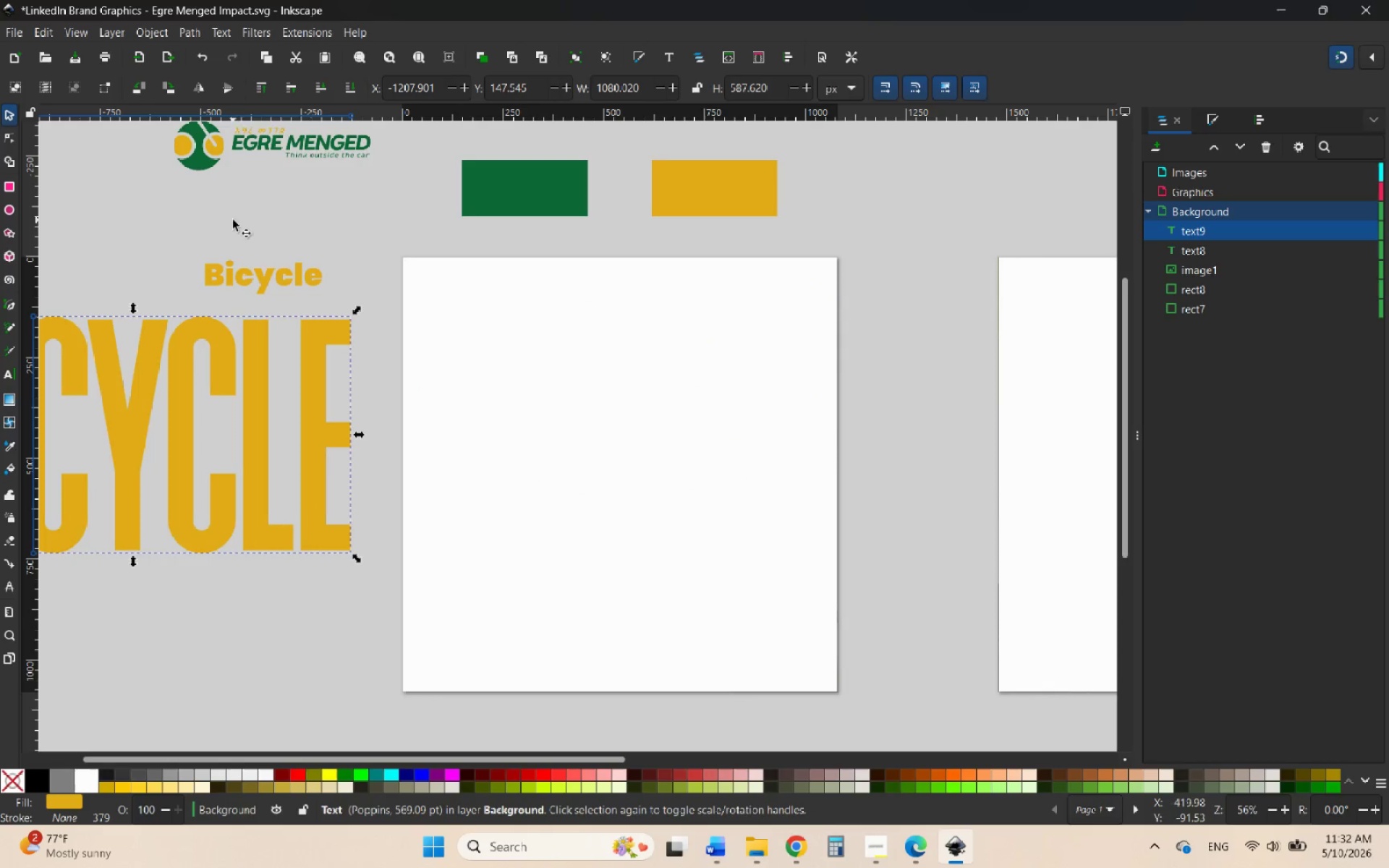 
left_click_drag(start_coordinate=[255, 334], to_coordinate=[223, 460])
 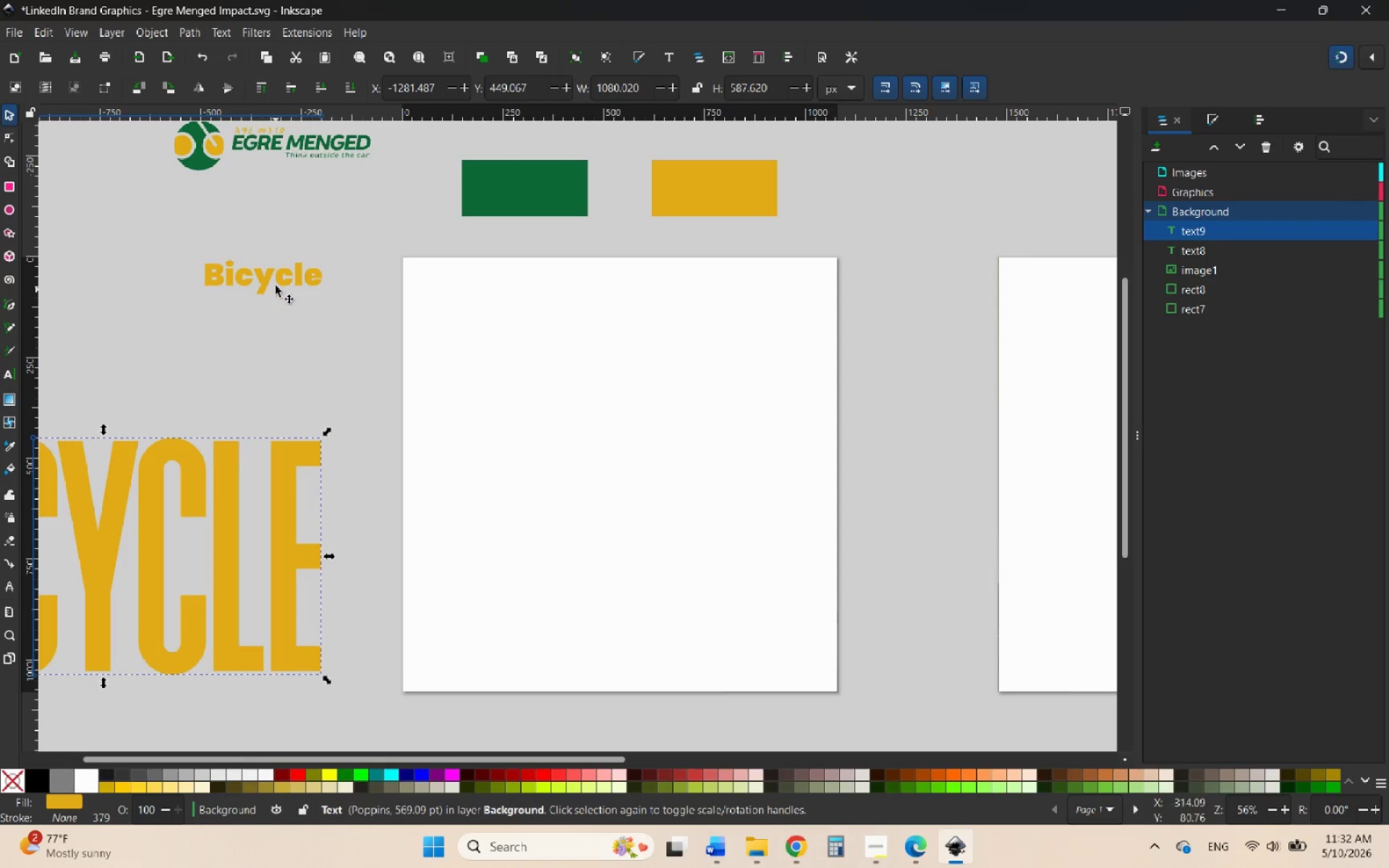 
left_click([276, 281])
 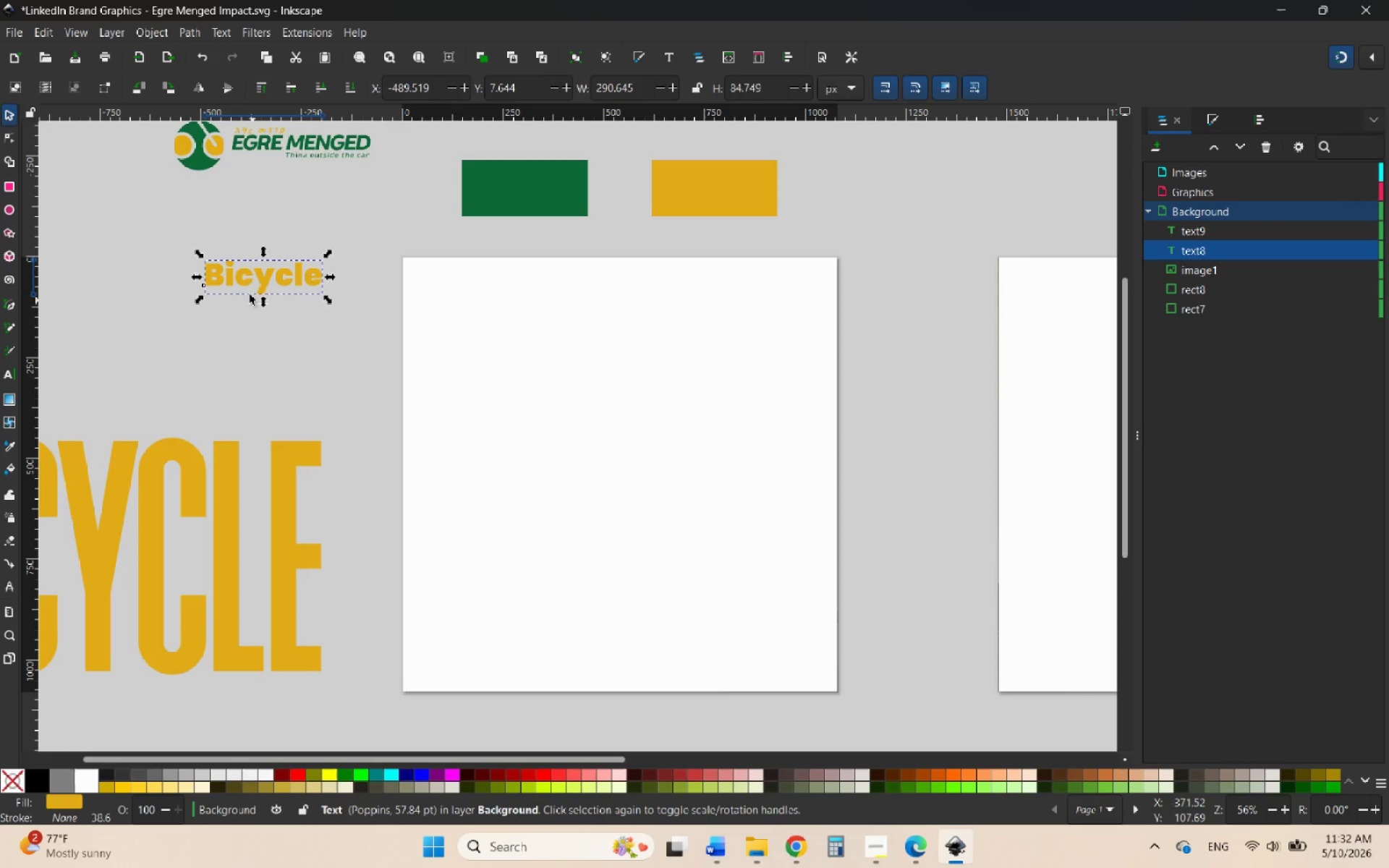 
double_click([239, 276])
 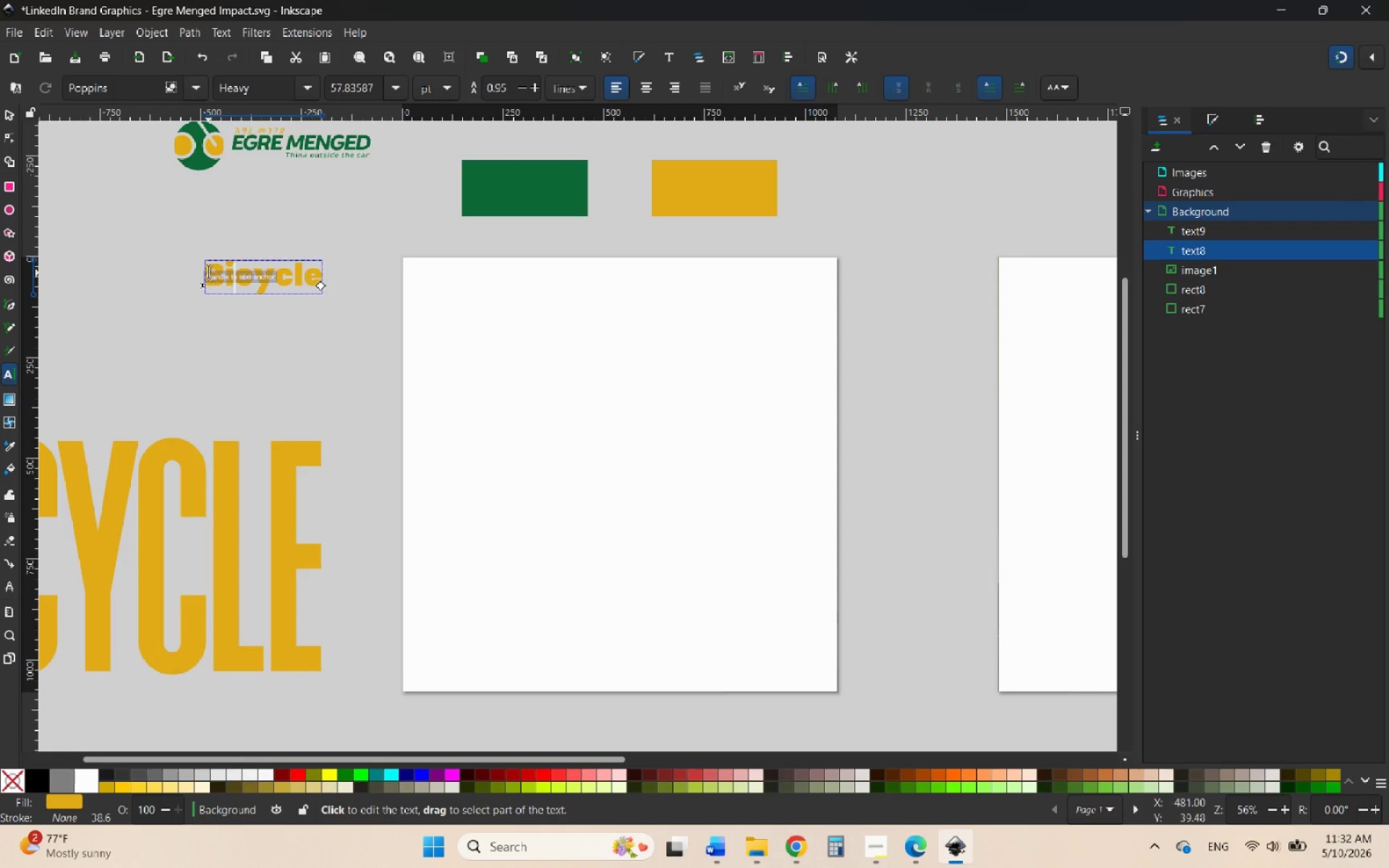 
left_click_drag(start_coordinate=[208, 272], to_coordinate=[365, 292])
 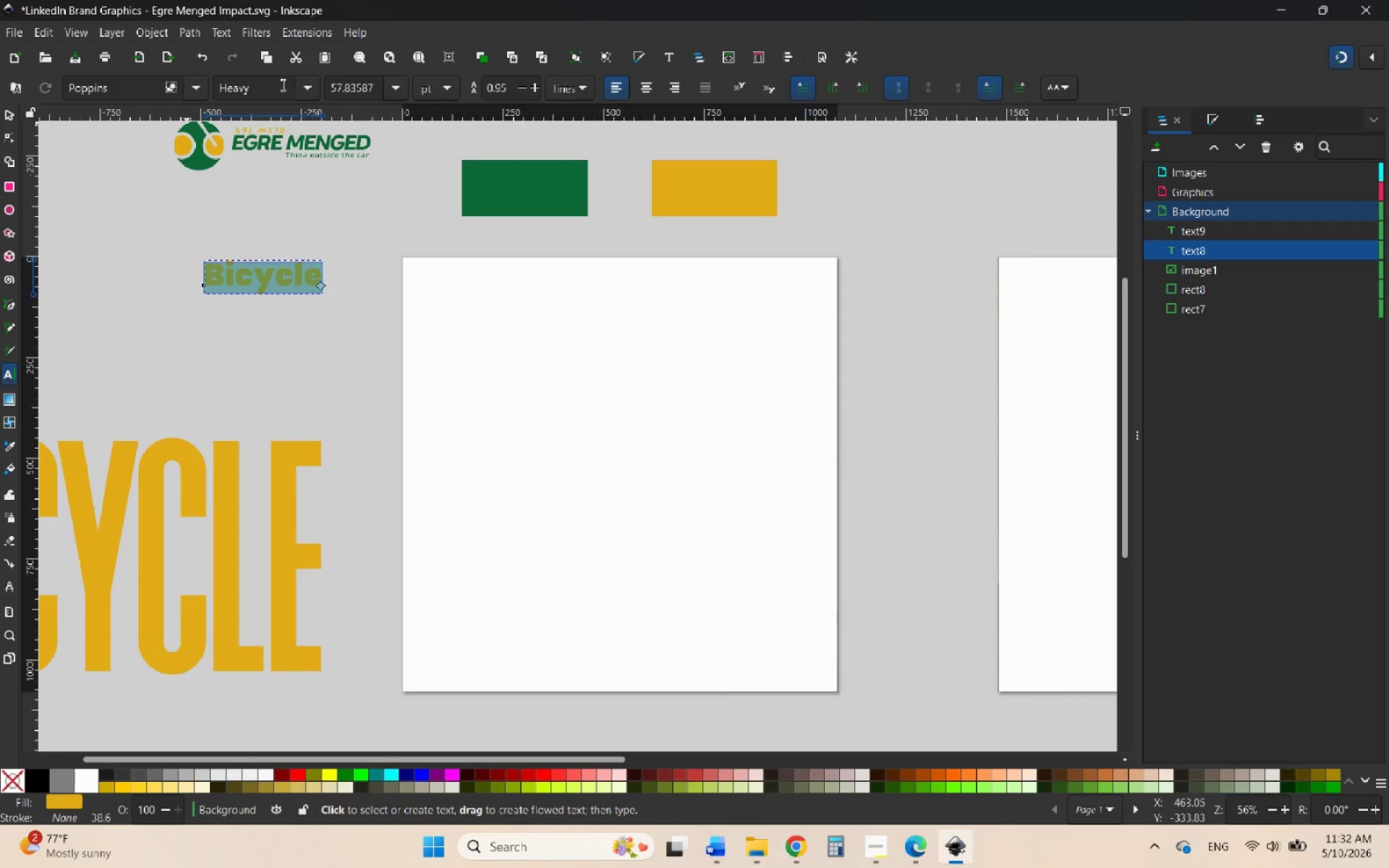 
left_click([302, 90])
 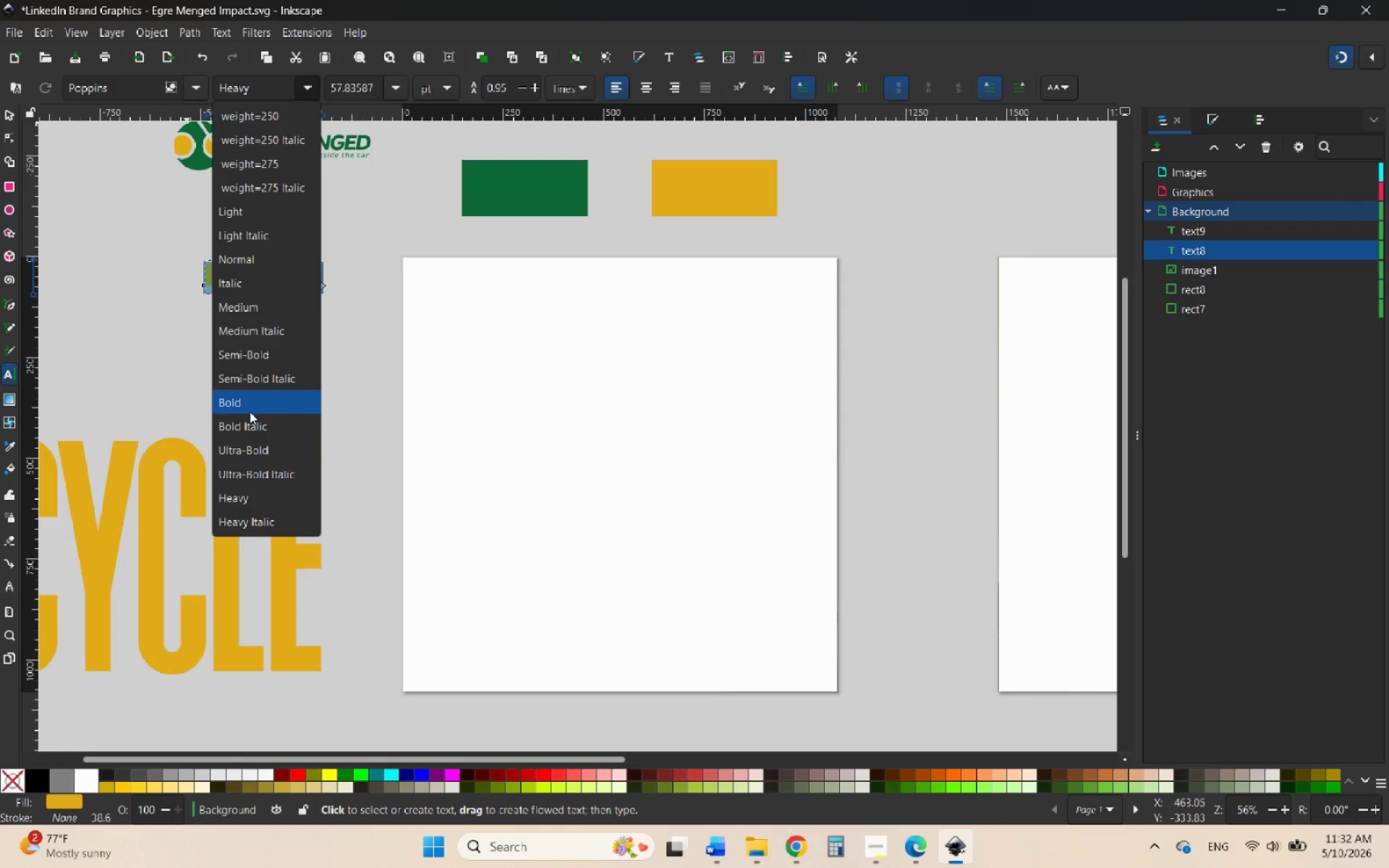 
left_click([249, 412])
 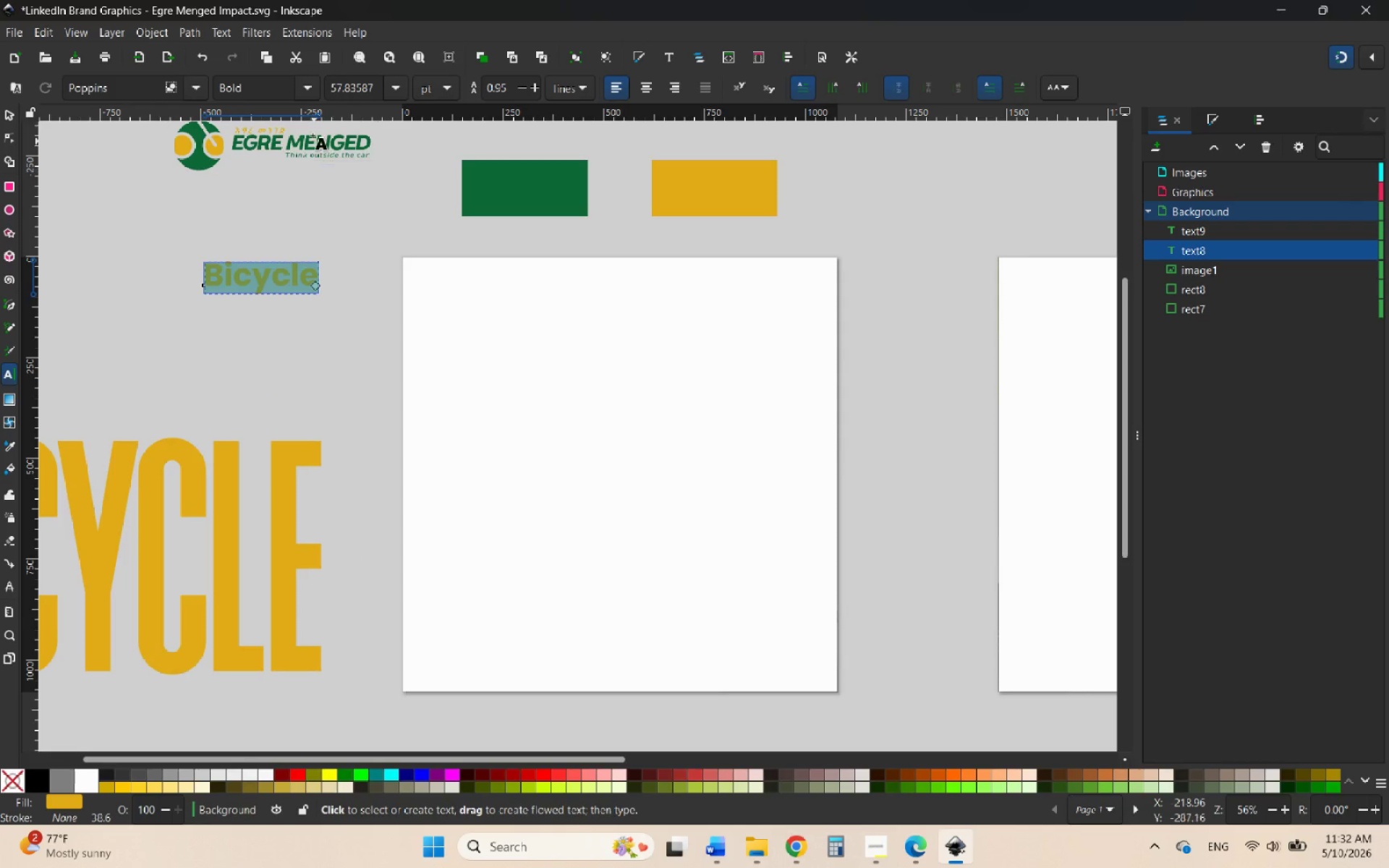 
left_click([310, 82])
 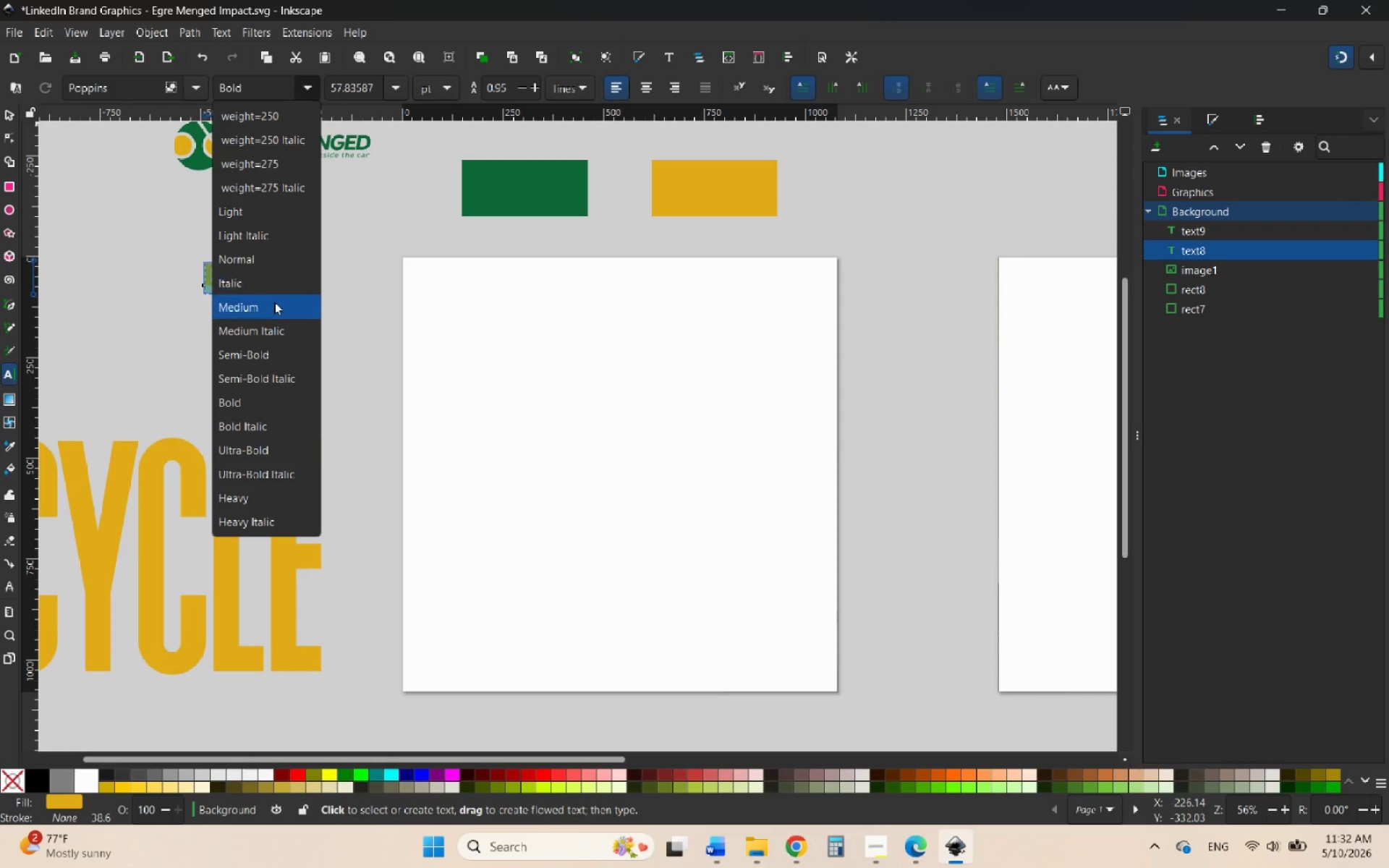 
left_click([274, 302])
 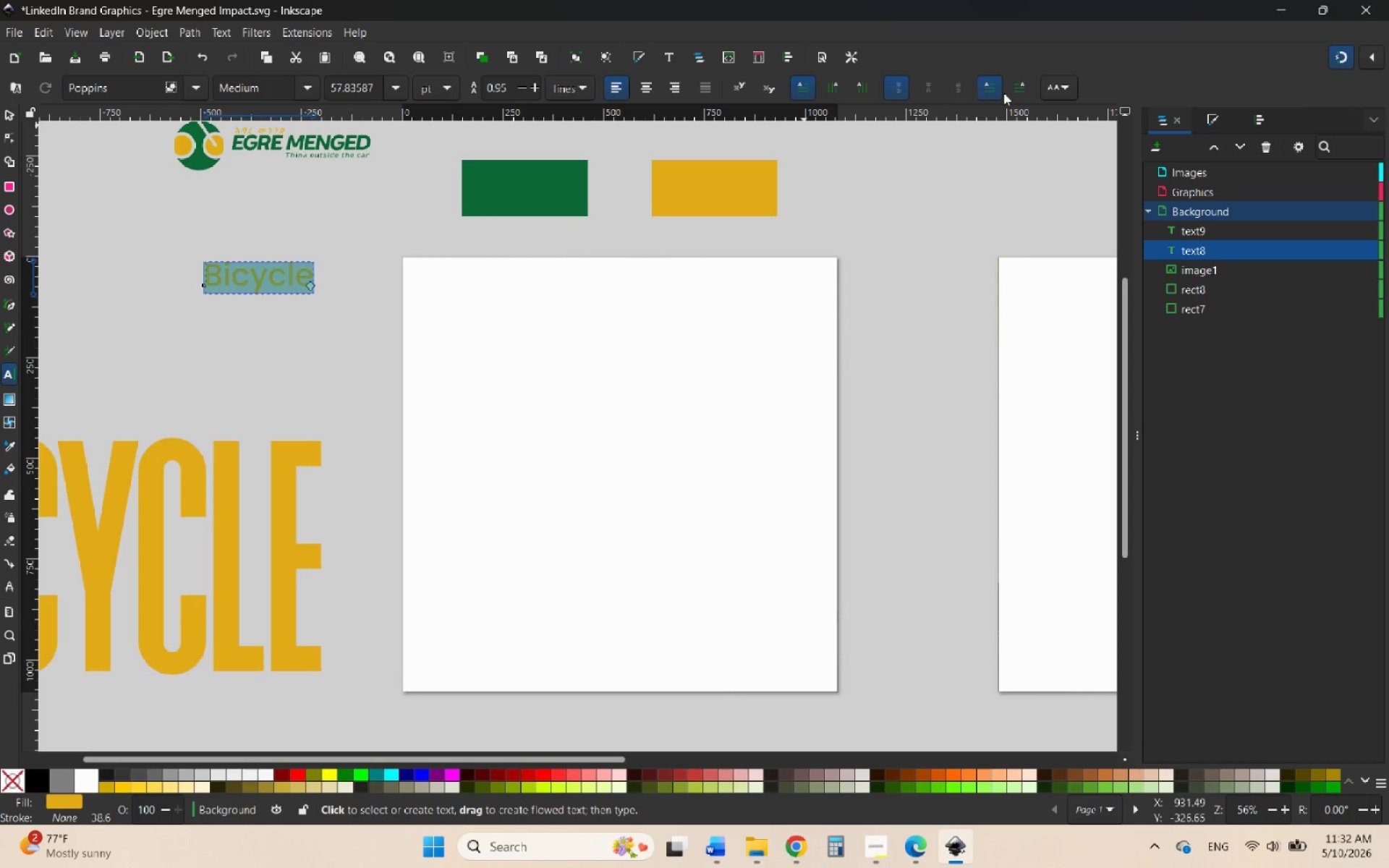 
left_click([1051, 89])
 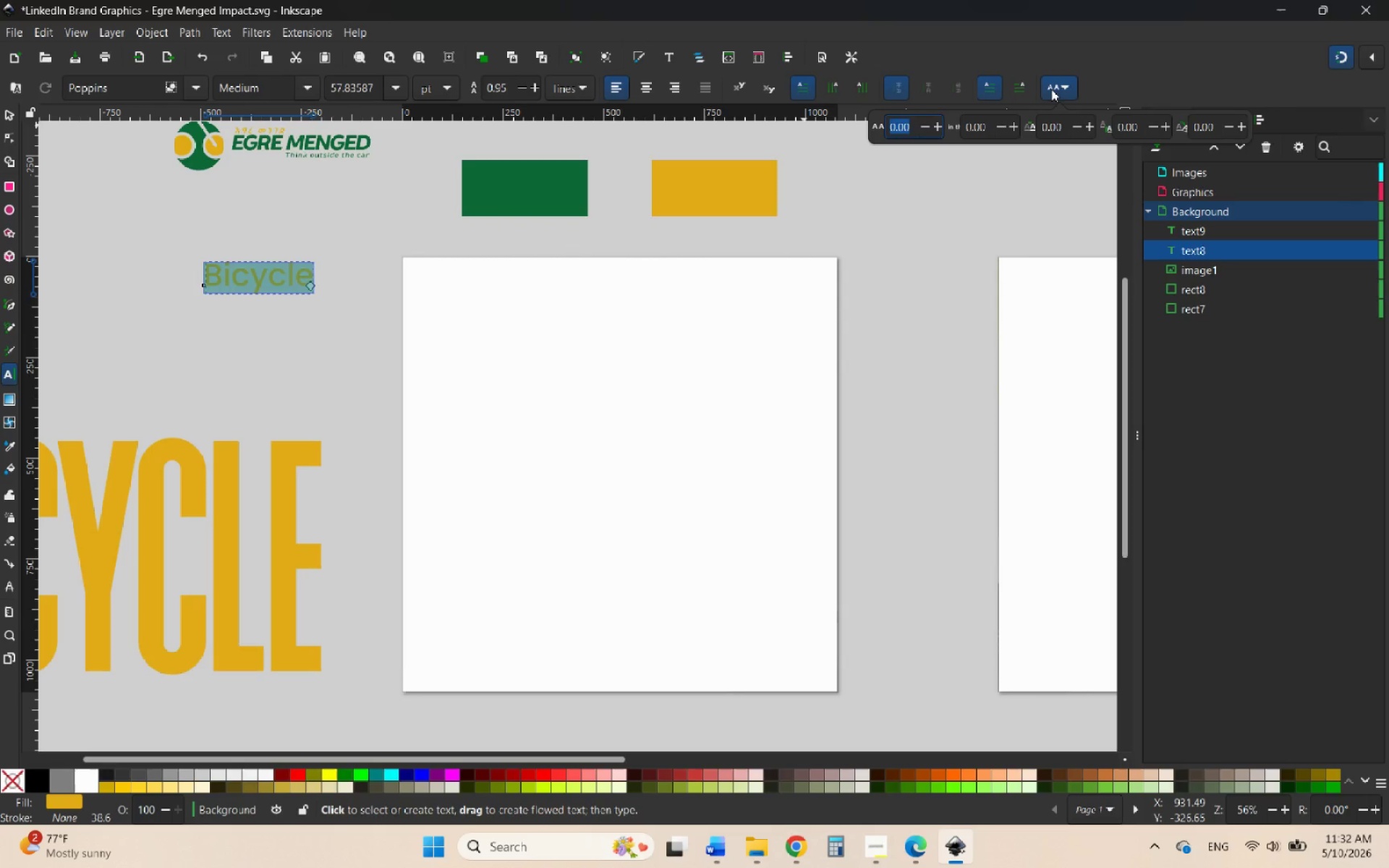 
left_click([1051, 89])
 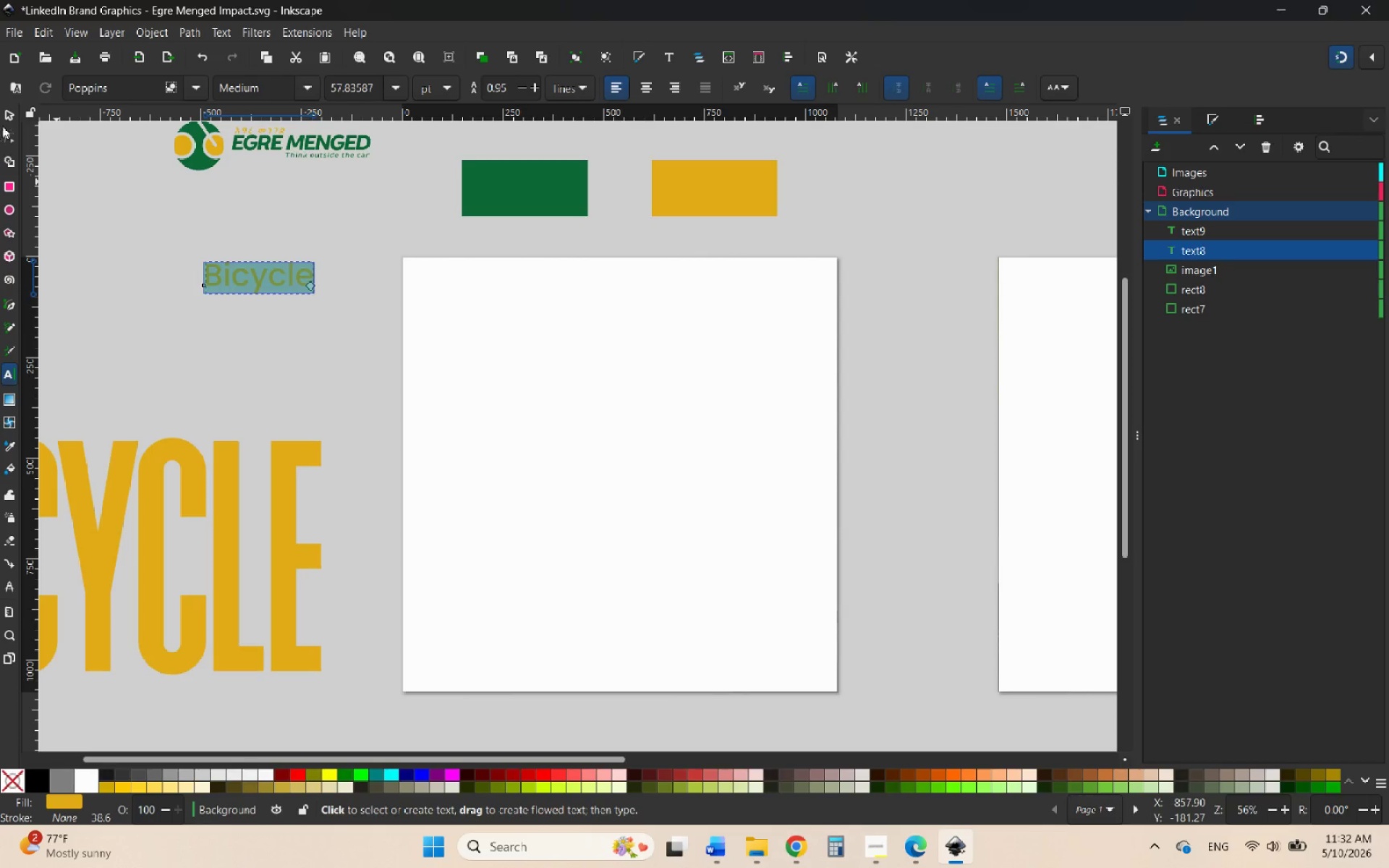 
left_click([14, 110])
 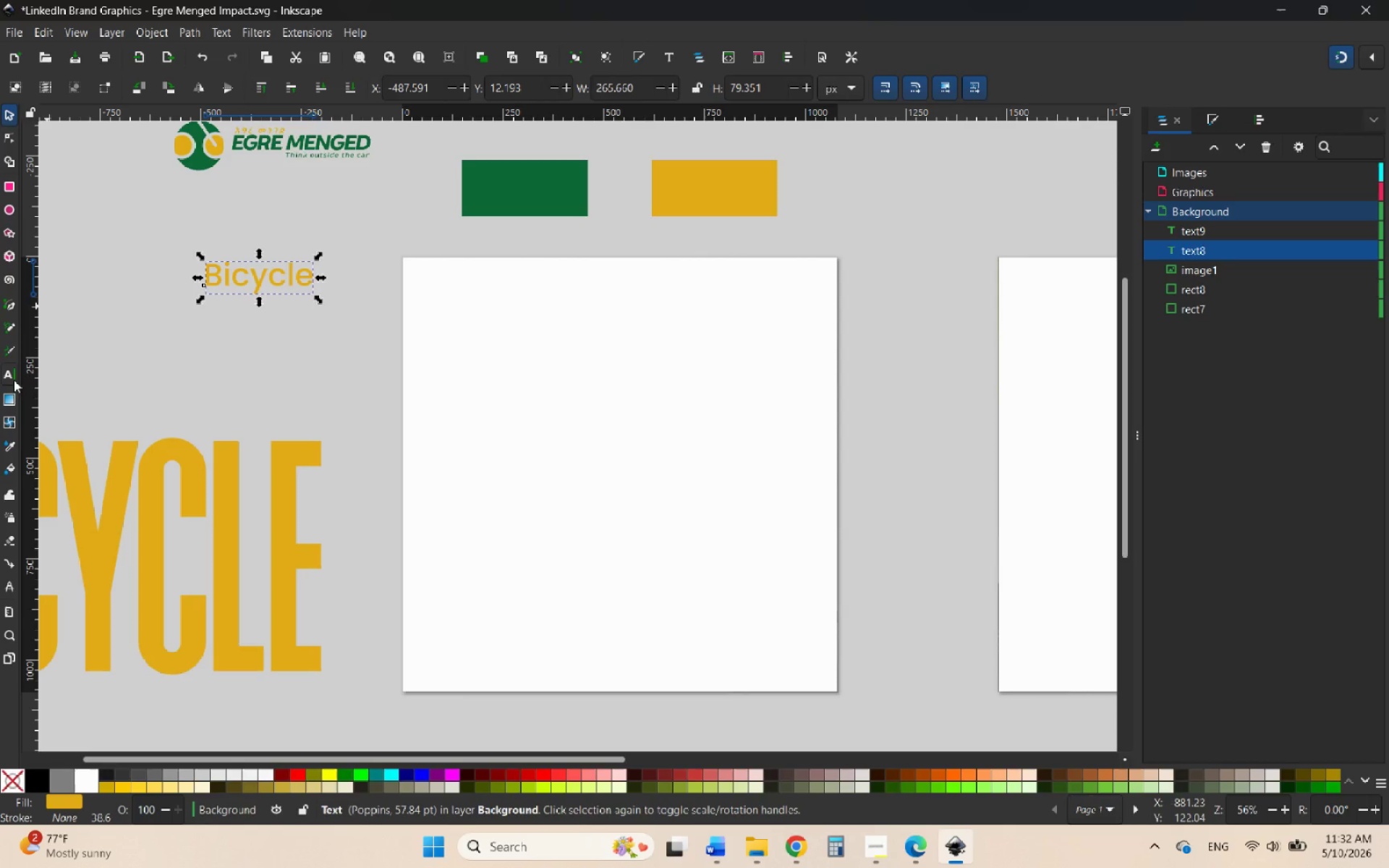 
left_click([5, 439])
 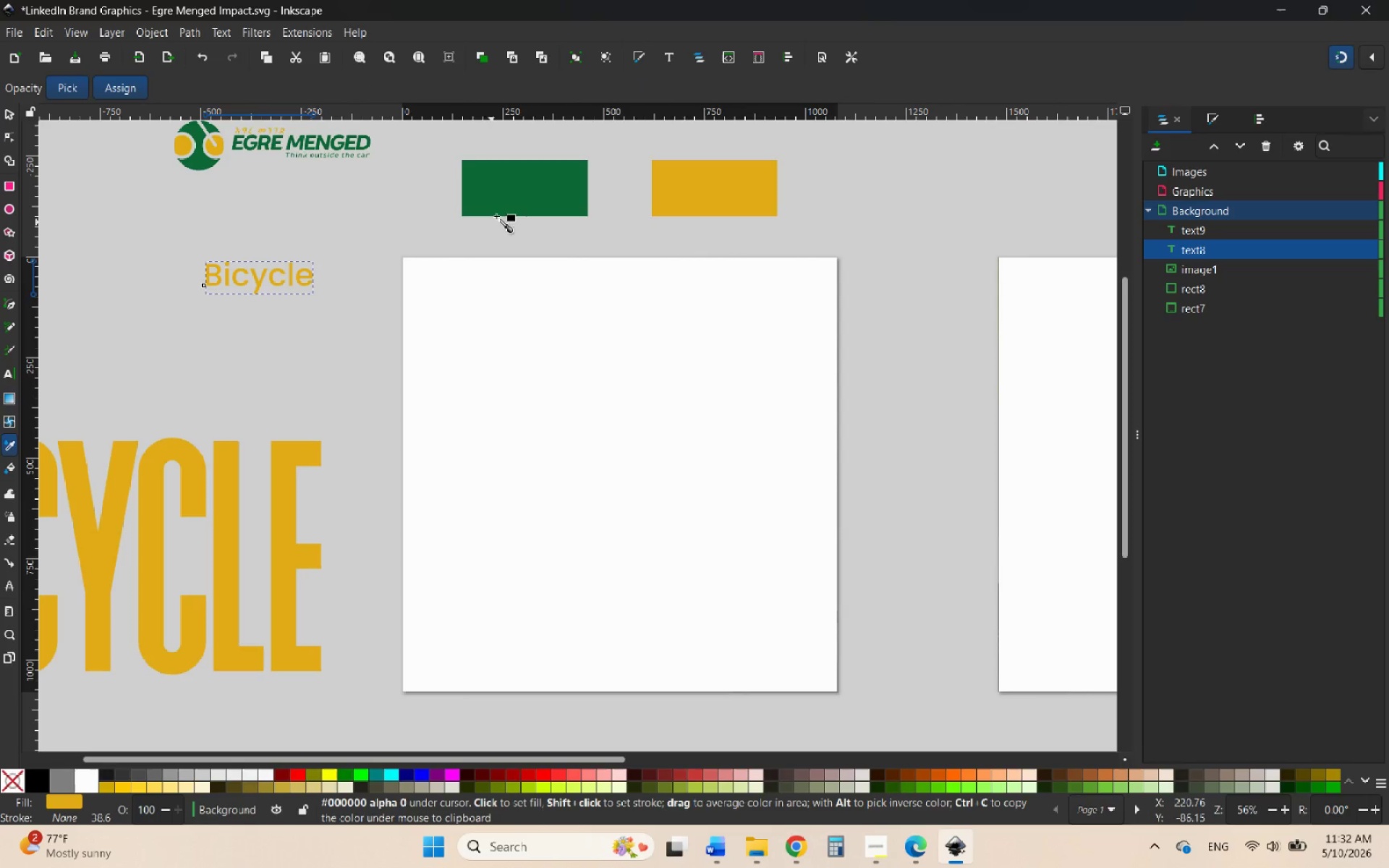 
left_click([509, 192])
 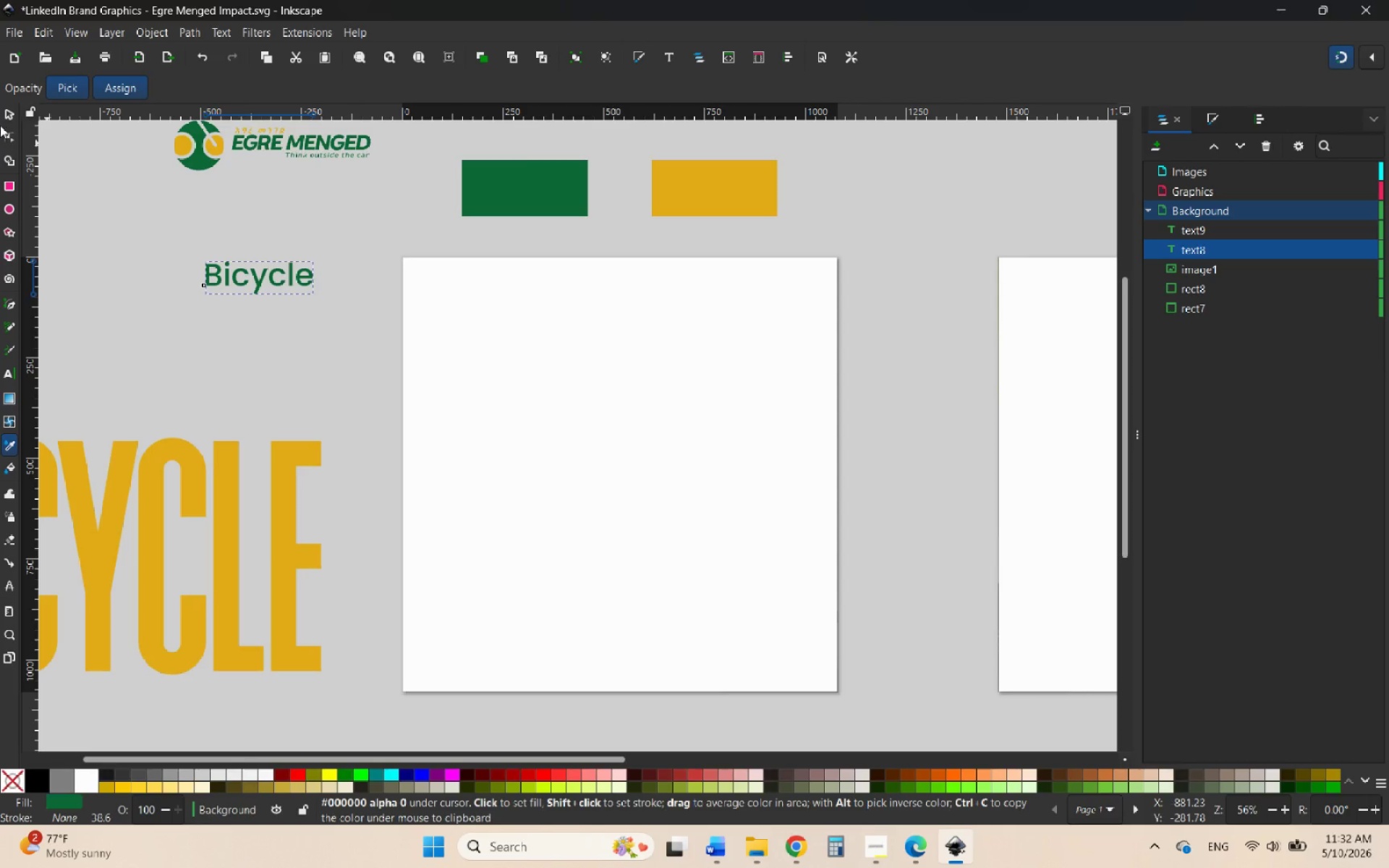 
left_click([9, 111])
 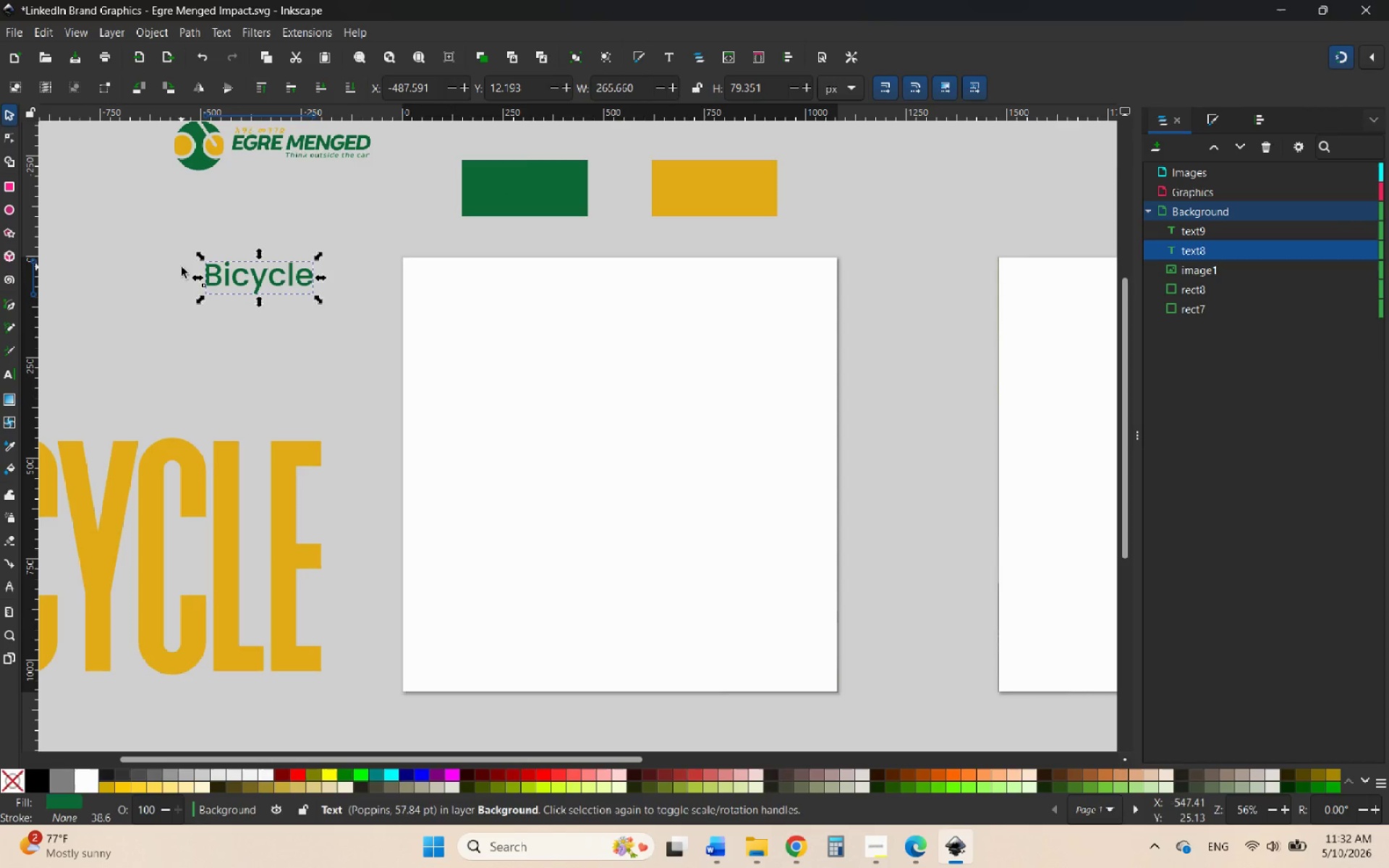 
left_click_drag(start_coordinate=[255, 285], to_coordinate=[282, 307])
 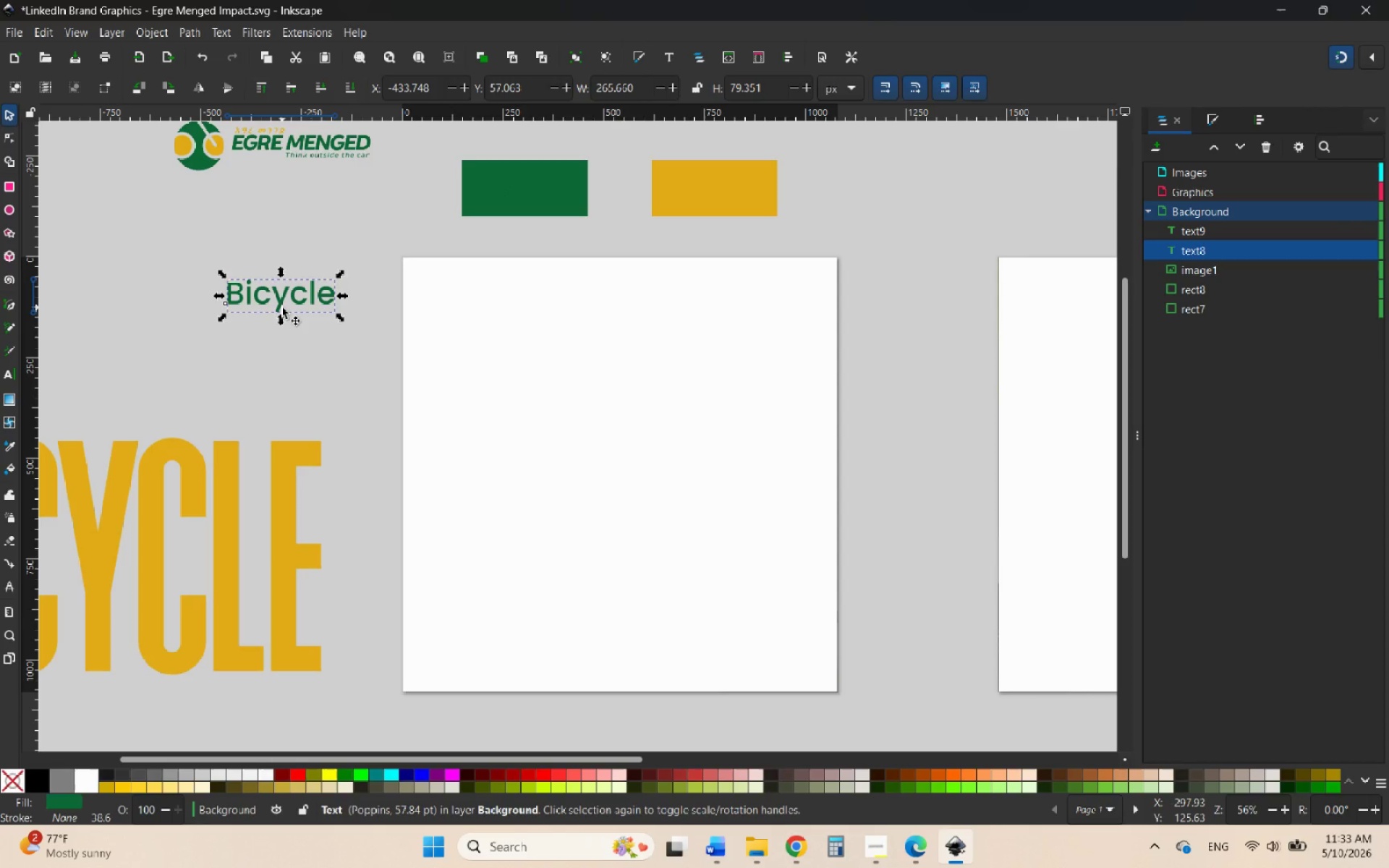 
left_click_drag(start_coordinate=[282, 307], to_coordinate=[624, 324])
 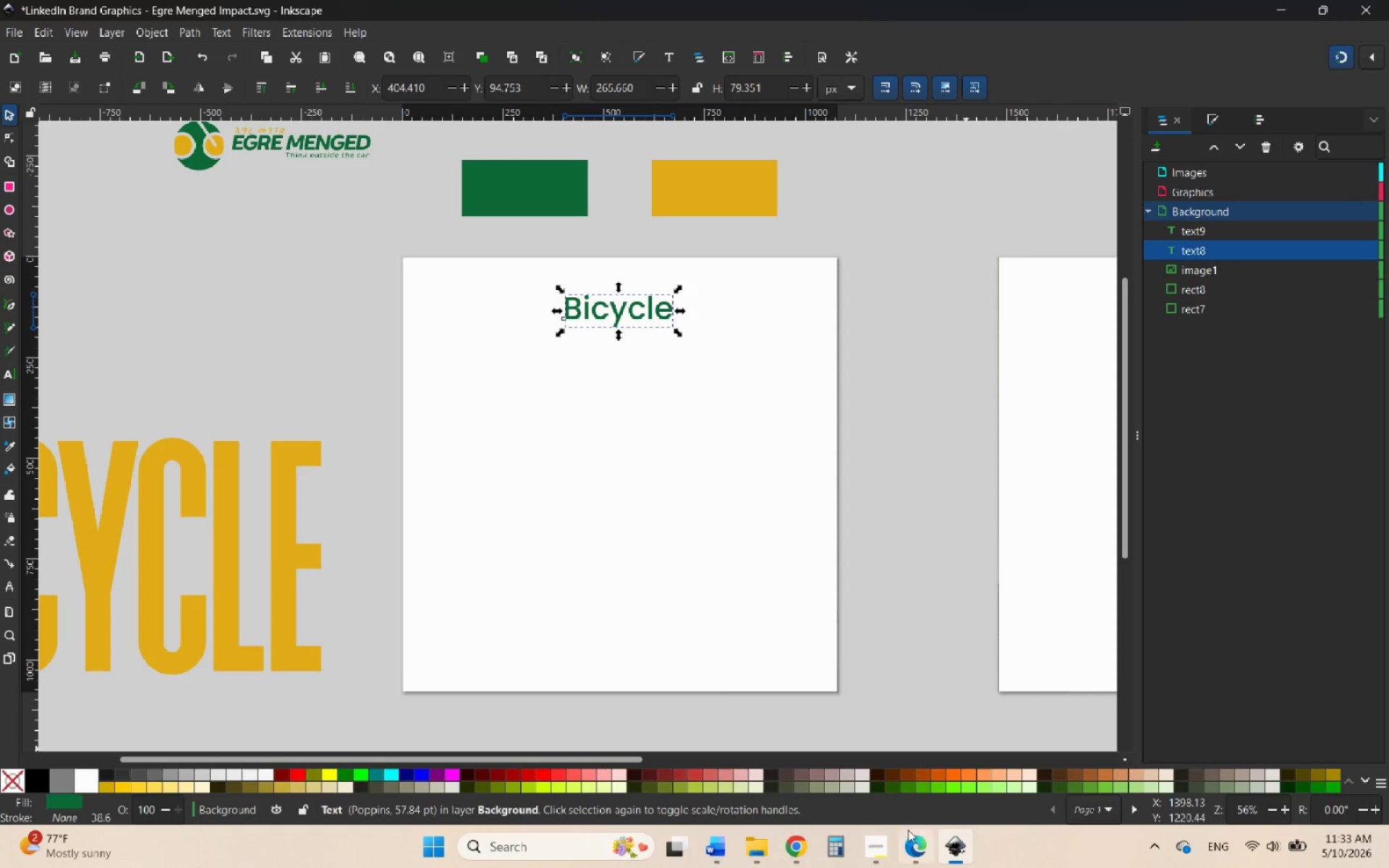 
left_click([914, 854])
 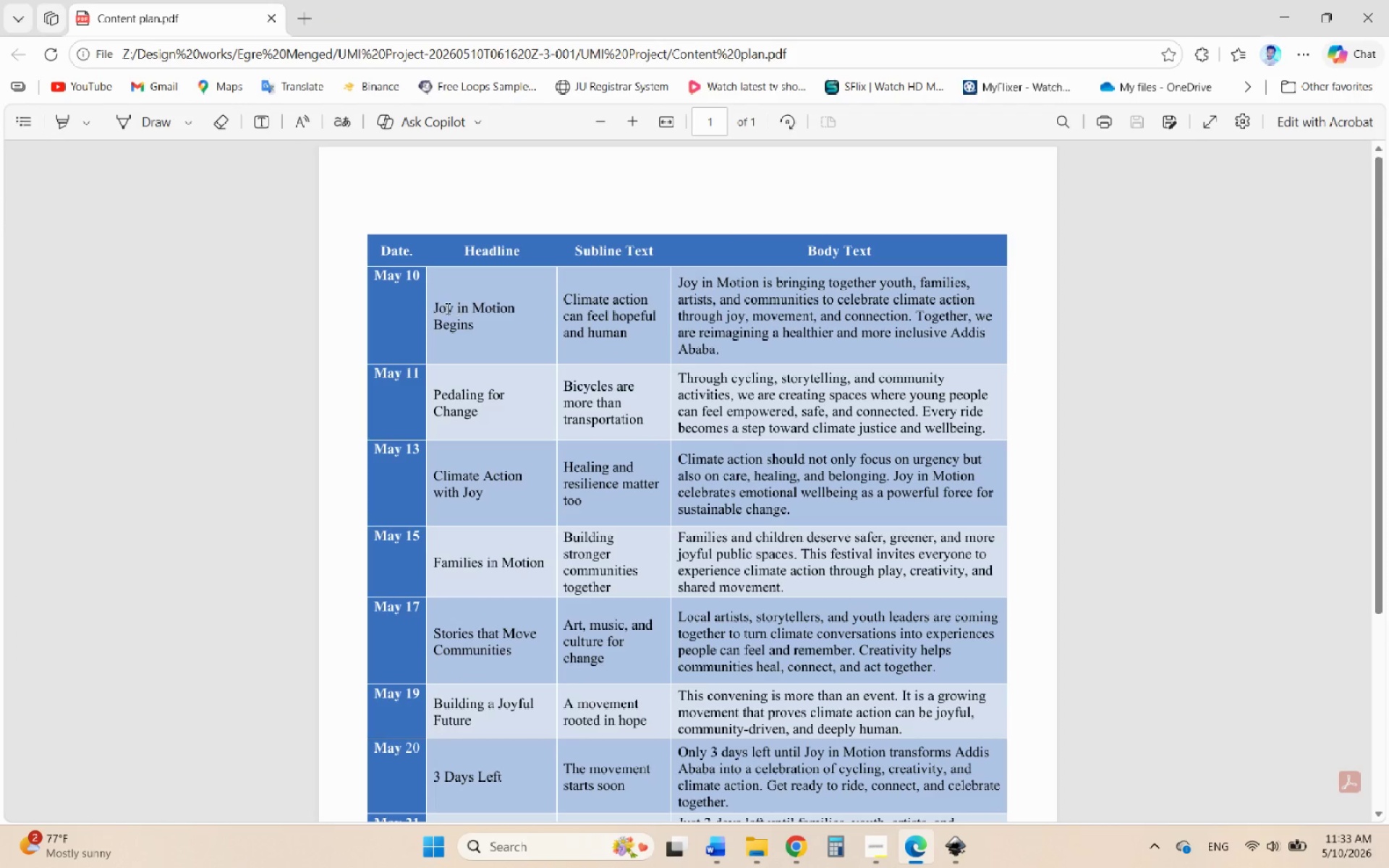 
left_click_drag(start_coordinate=[433, 305], to_coordinate=[478, 322])
 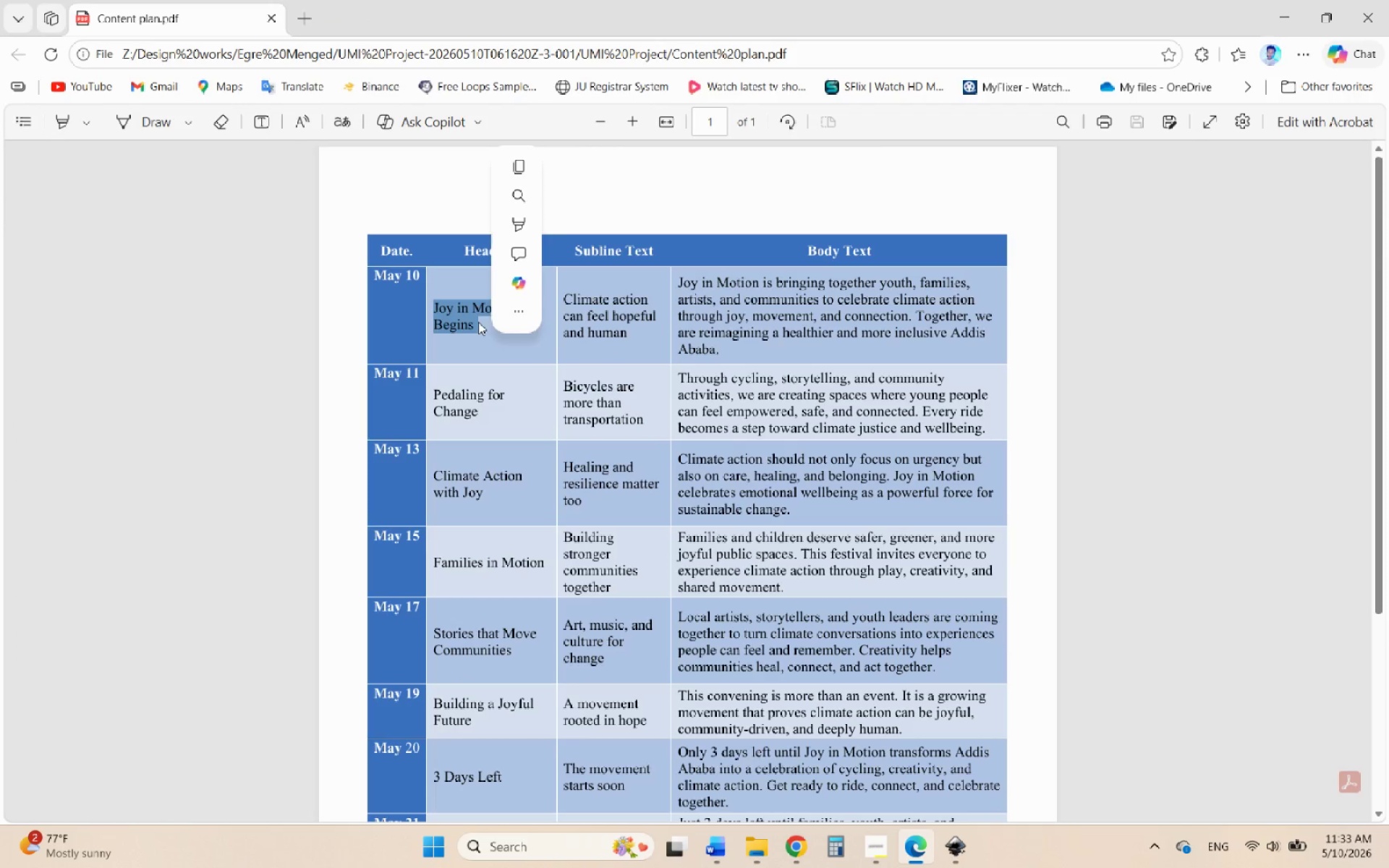 
key(Control+C)
 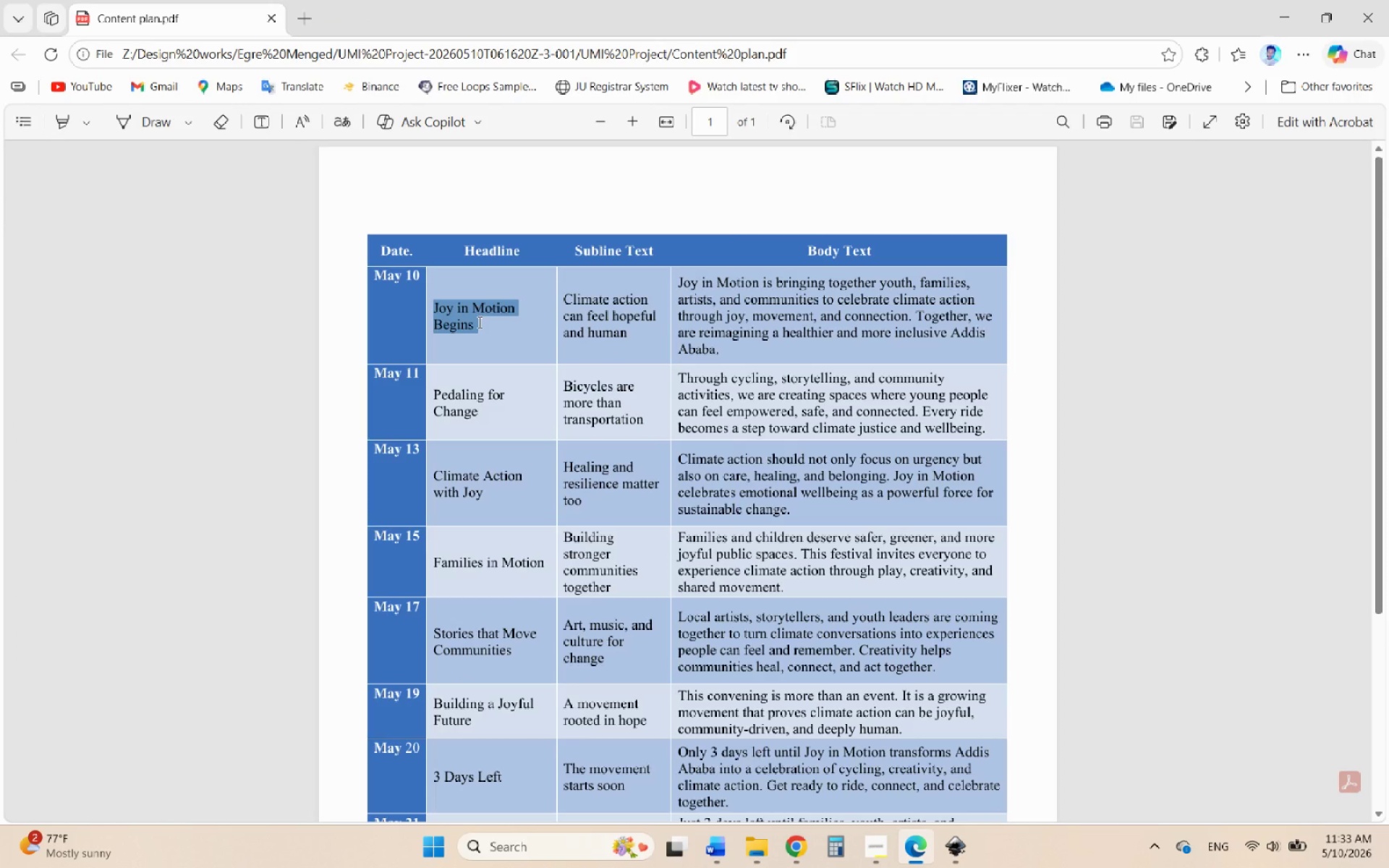 
key(Control+C)
 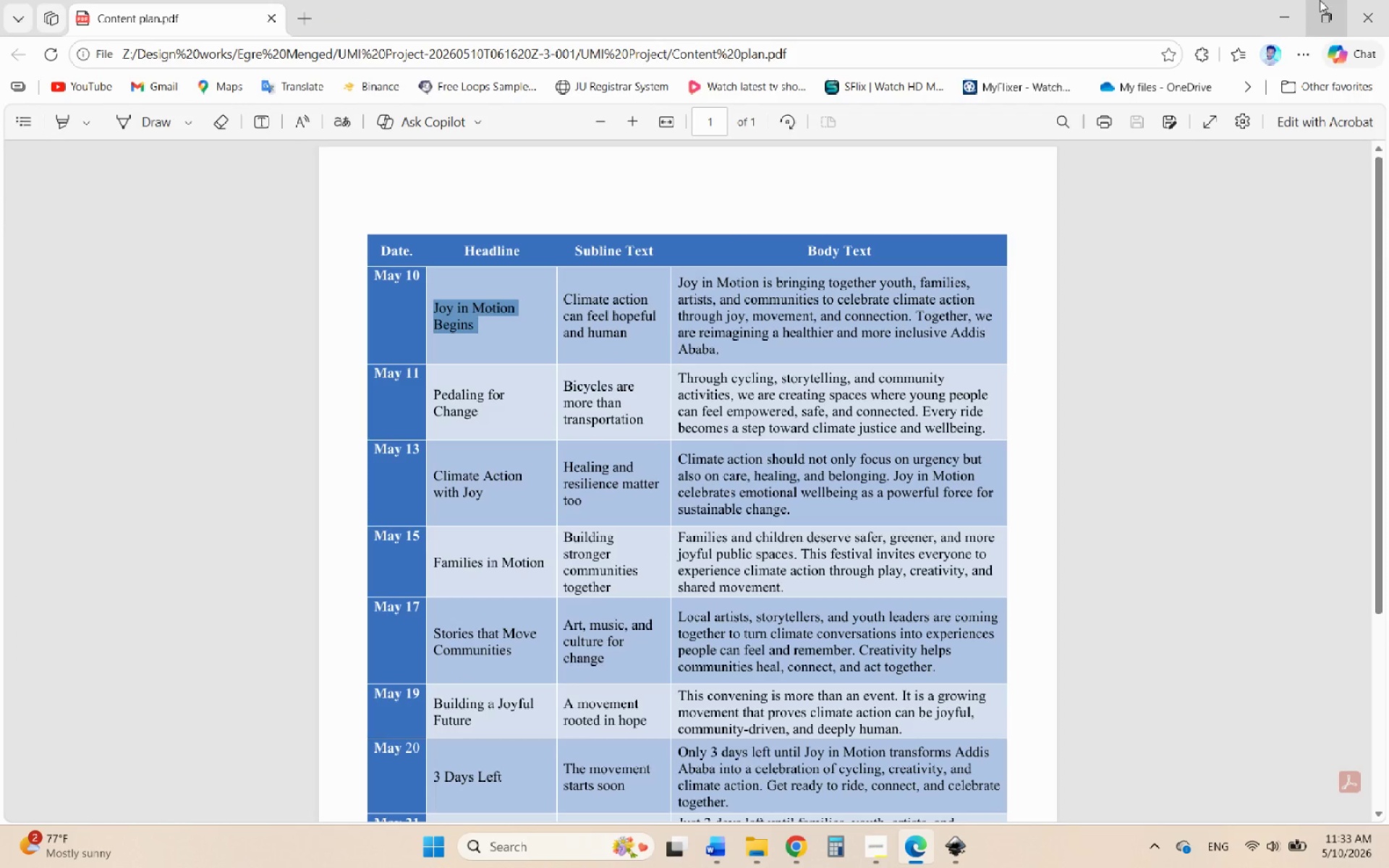 
left_click([1296, 7])
 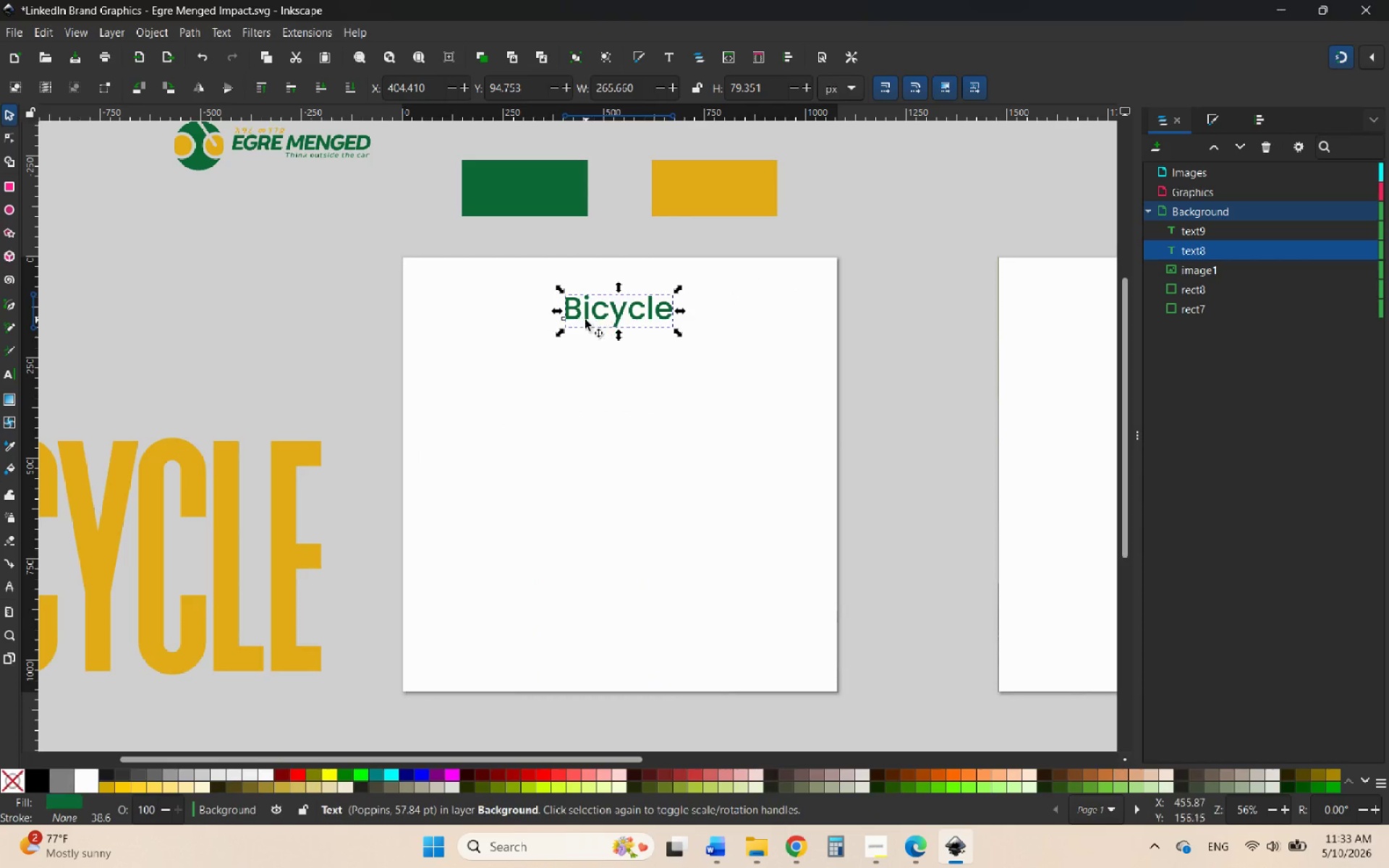 
double_click([582, 318])
 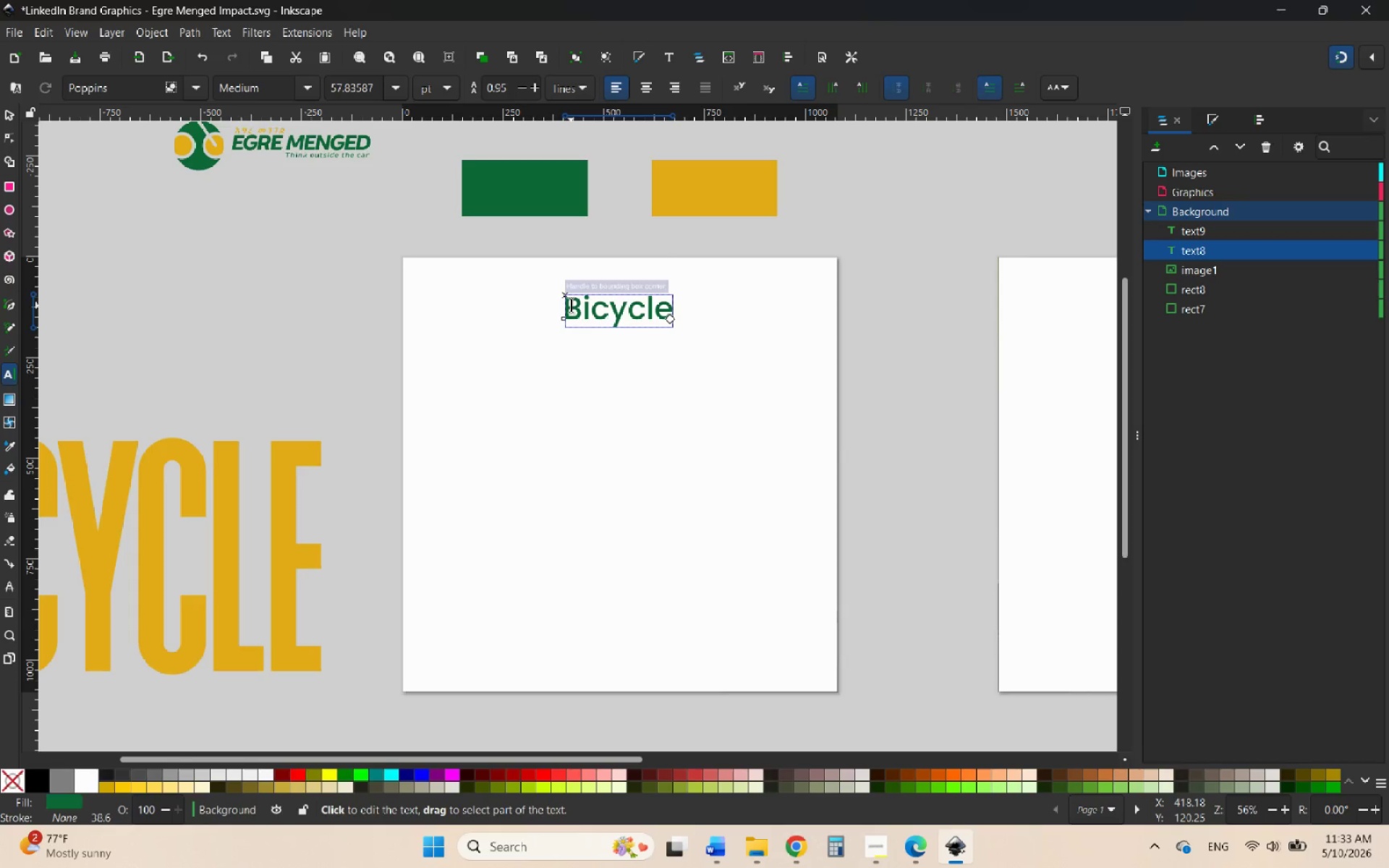 
left_click_drag(start_coordinate=[571, 305], to_coordinate=[676, 315])
 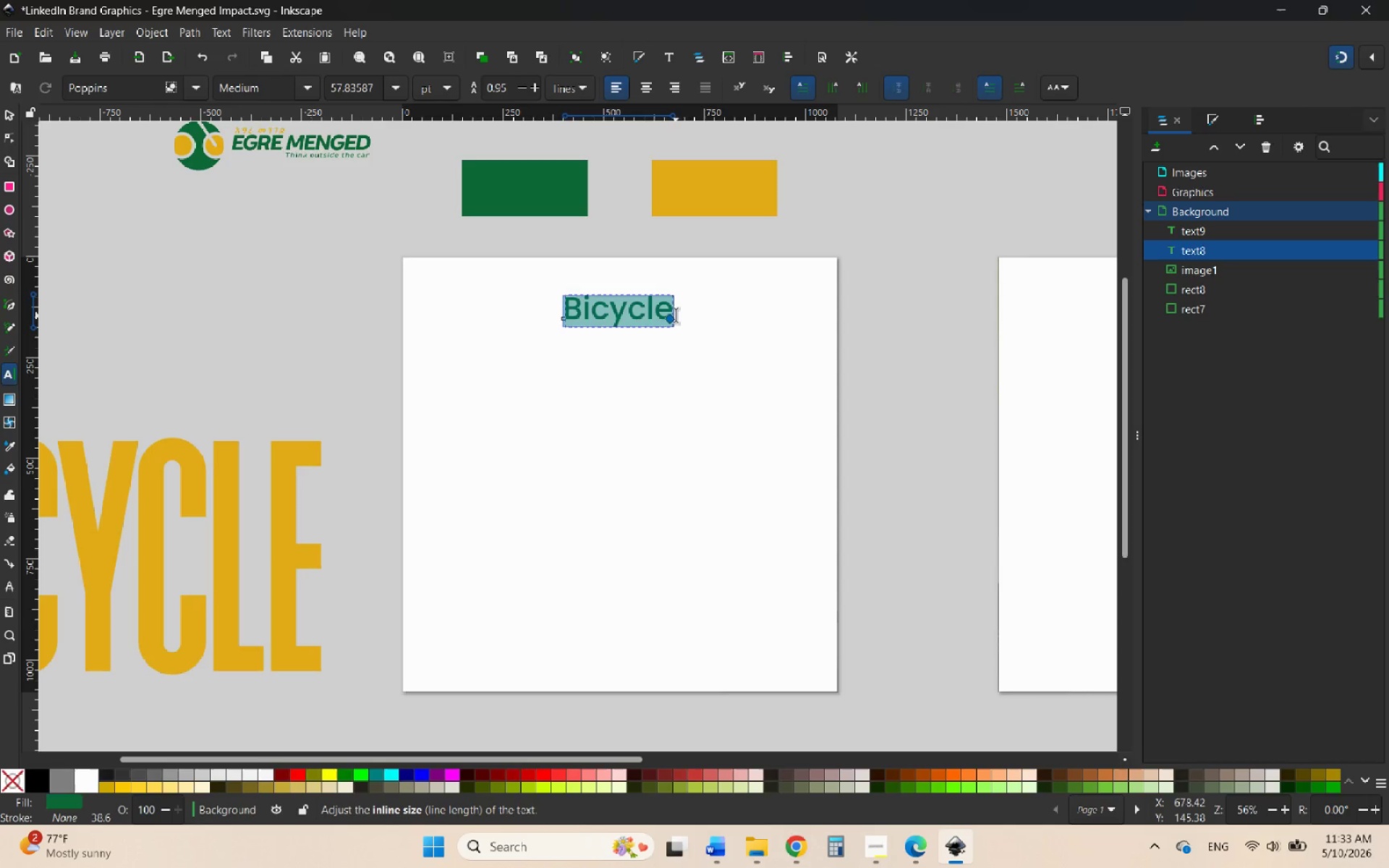 
key(Control+V)
 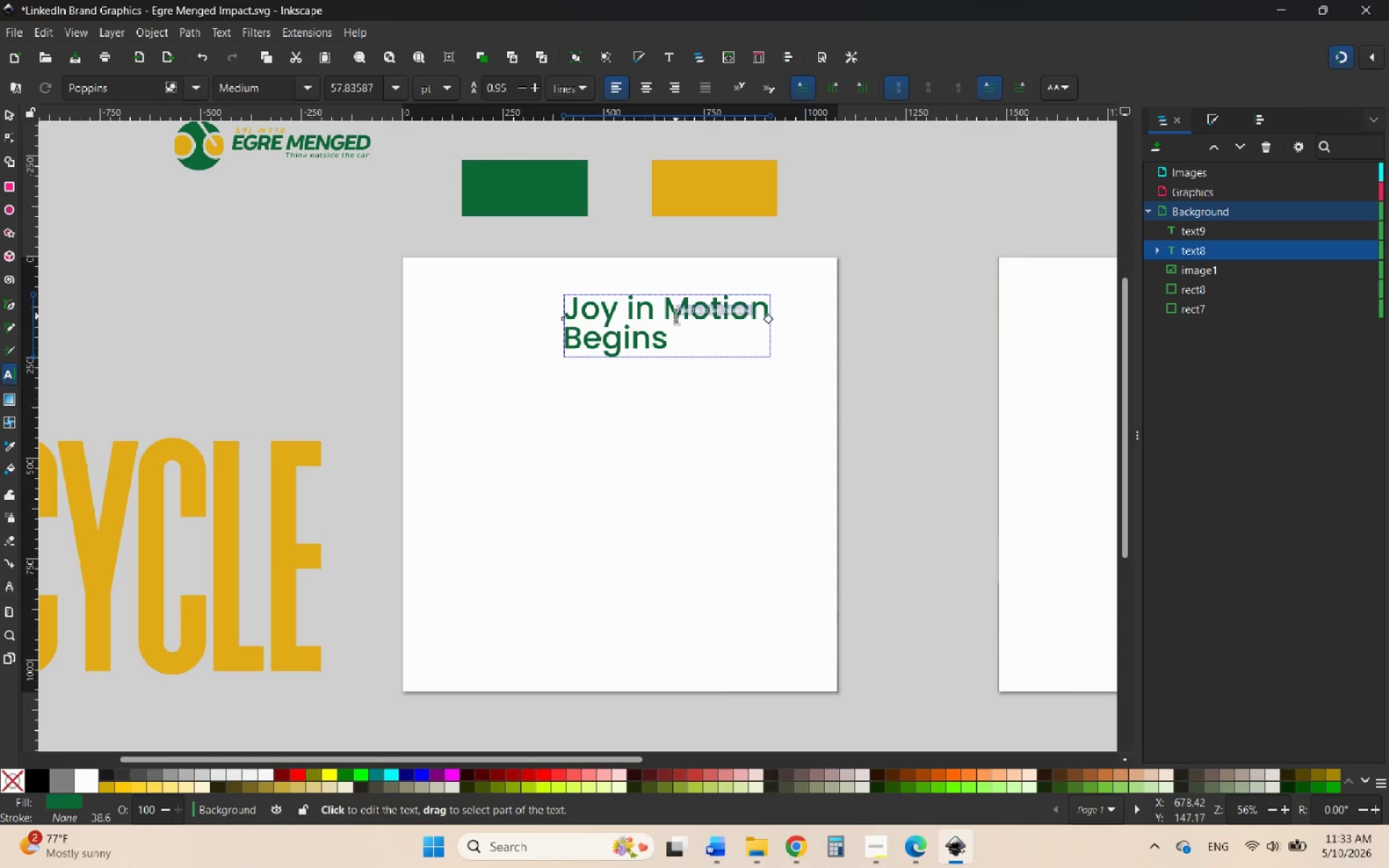 
hold_key(key=ControlLeft, duration=0.91)
scroll: coordinate [717, 333], scroll_direction: down, amount: 2.0
 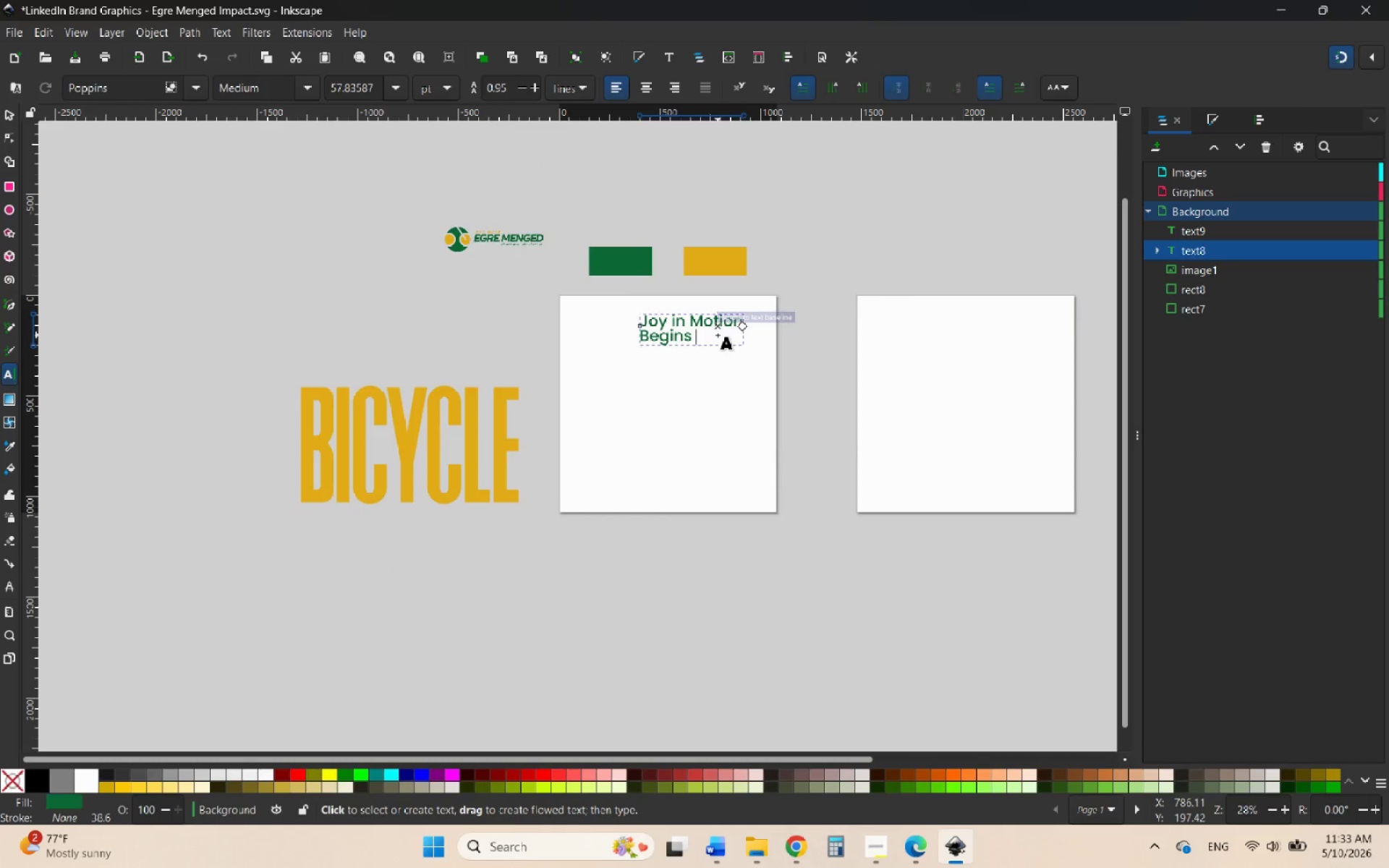 
key(Backspace)
 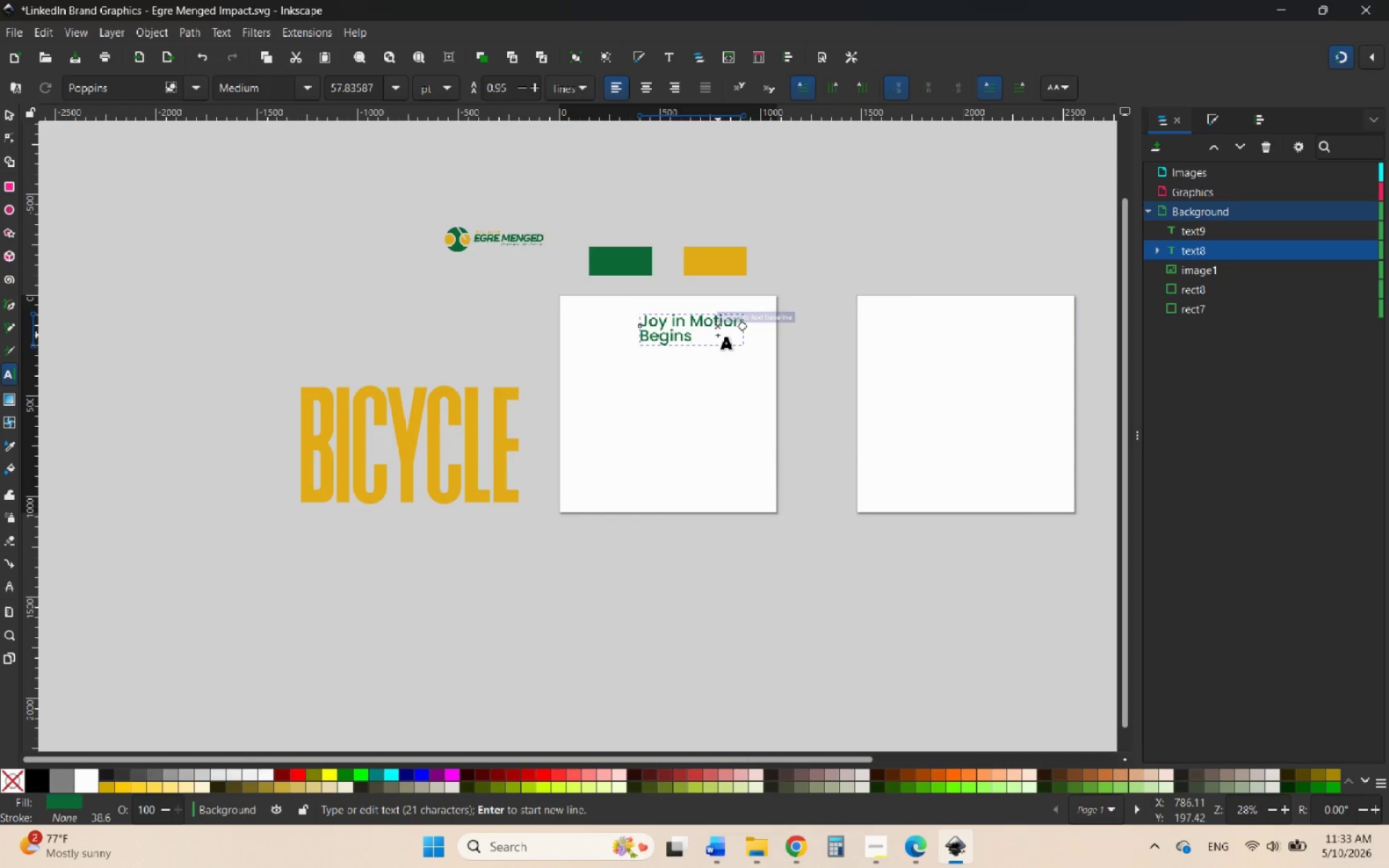 
hold_key(key=ControlLeft, duration=2.41)
scroll: coordinate [681, 349], scroll_direction: up, amount: 2.0
 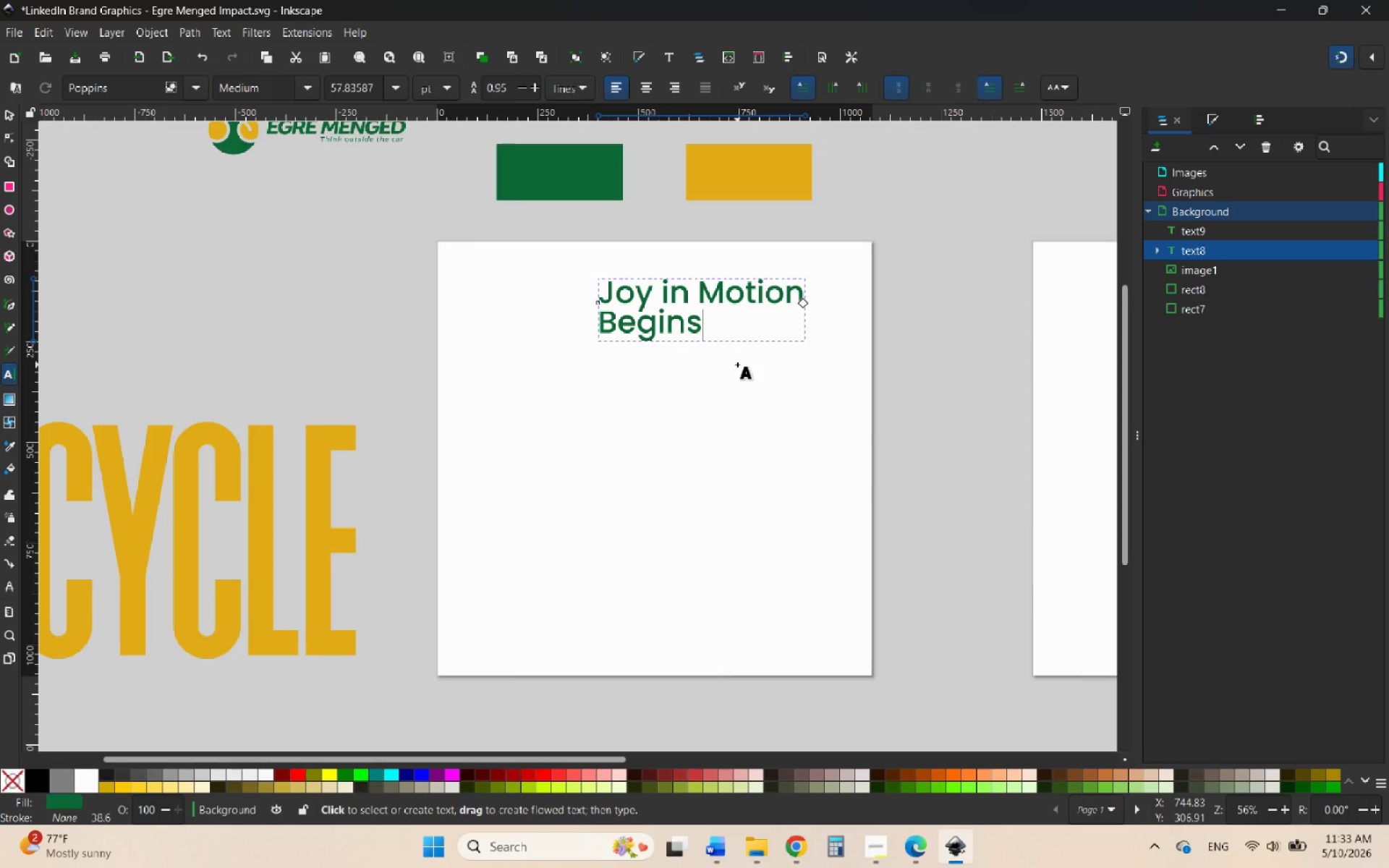 
scroll: coordinate [737, 365], scroll_direction: down, amount: 1.0
 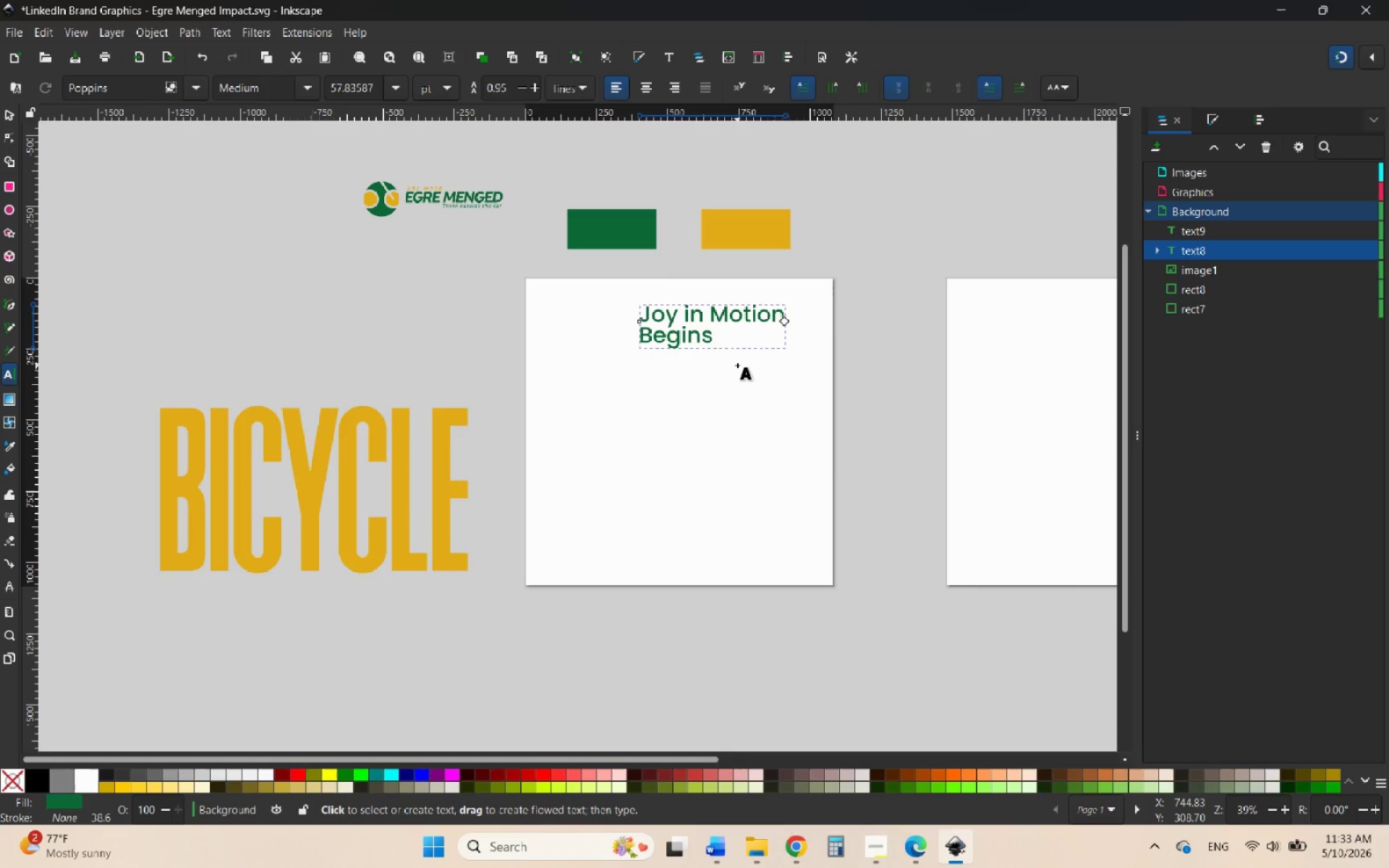 
left_click_drag(start_coordinate=[713, 340], to_coordinate=[634, 345])
 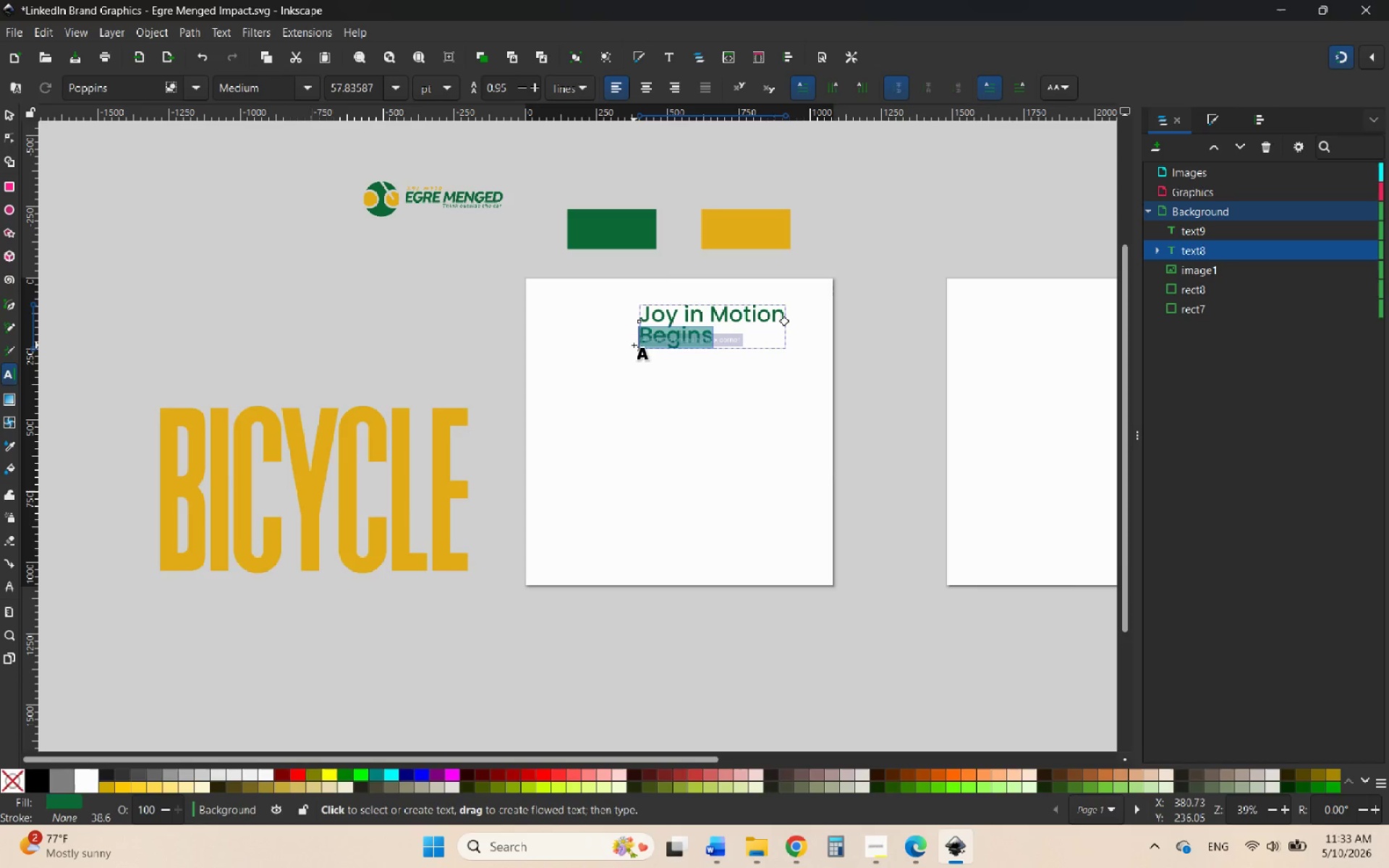 
key(Control+X)
 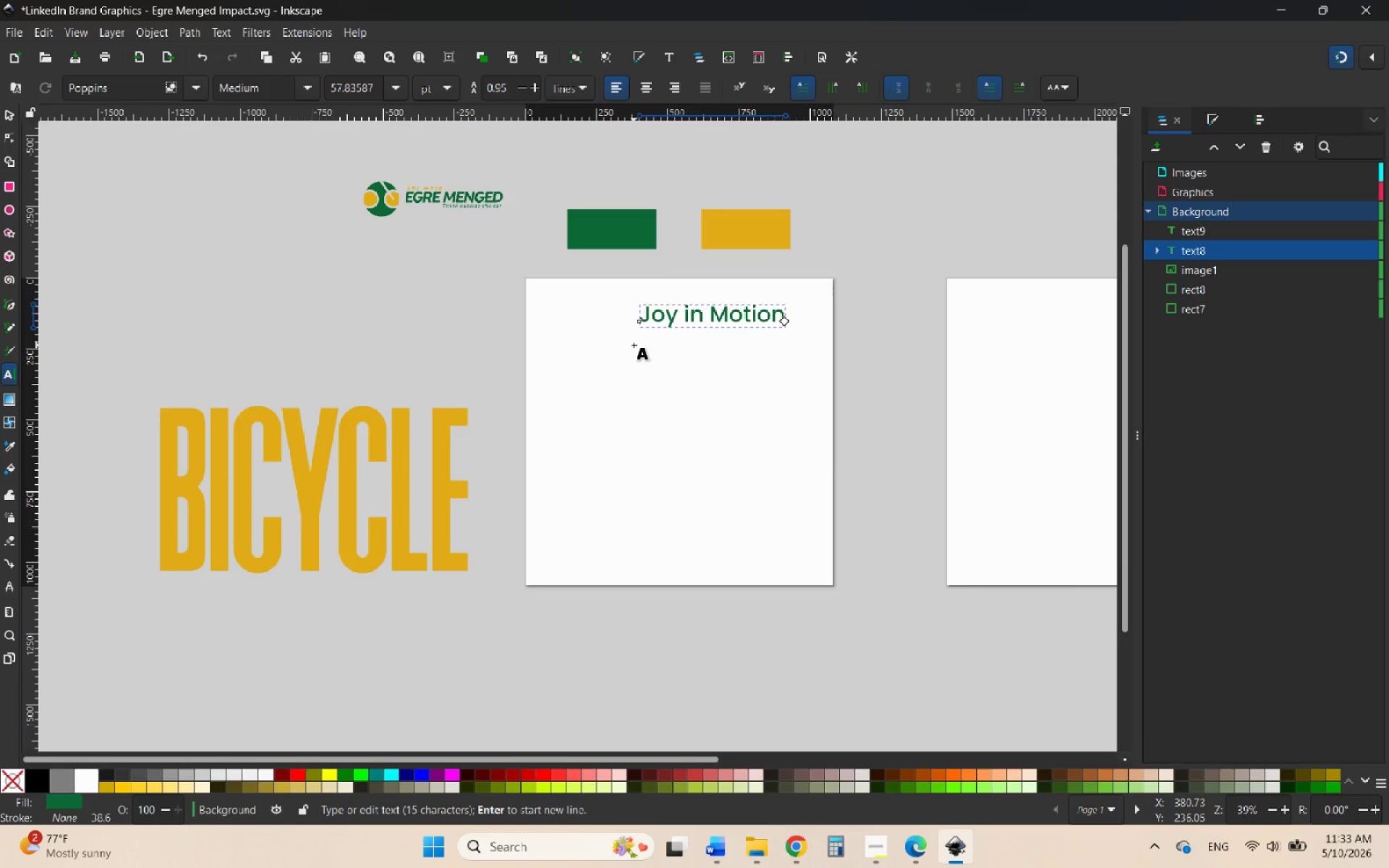 
key(Backspace)
 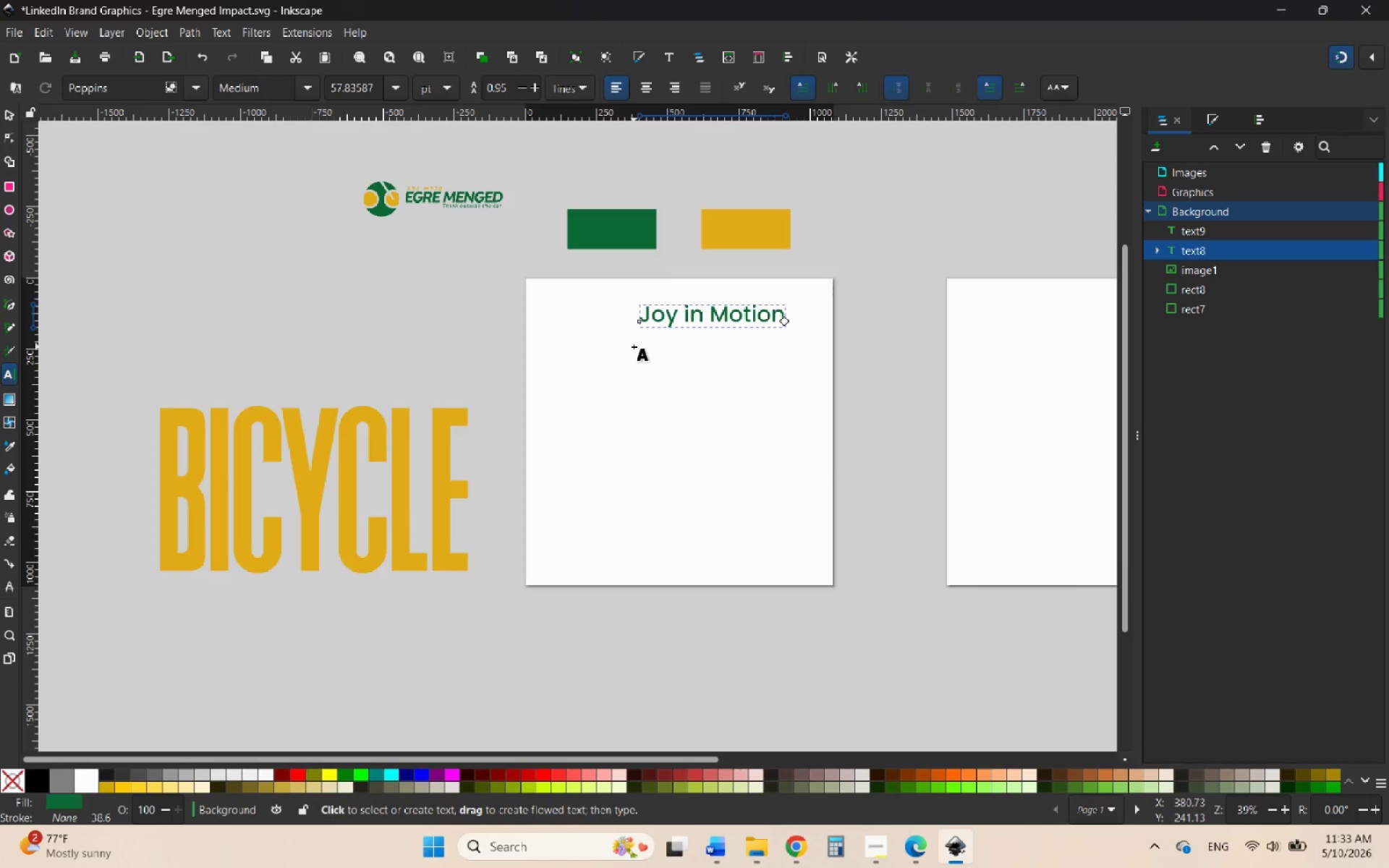 
key(Backspace)
 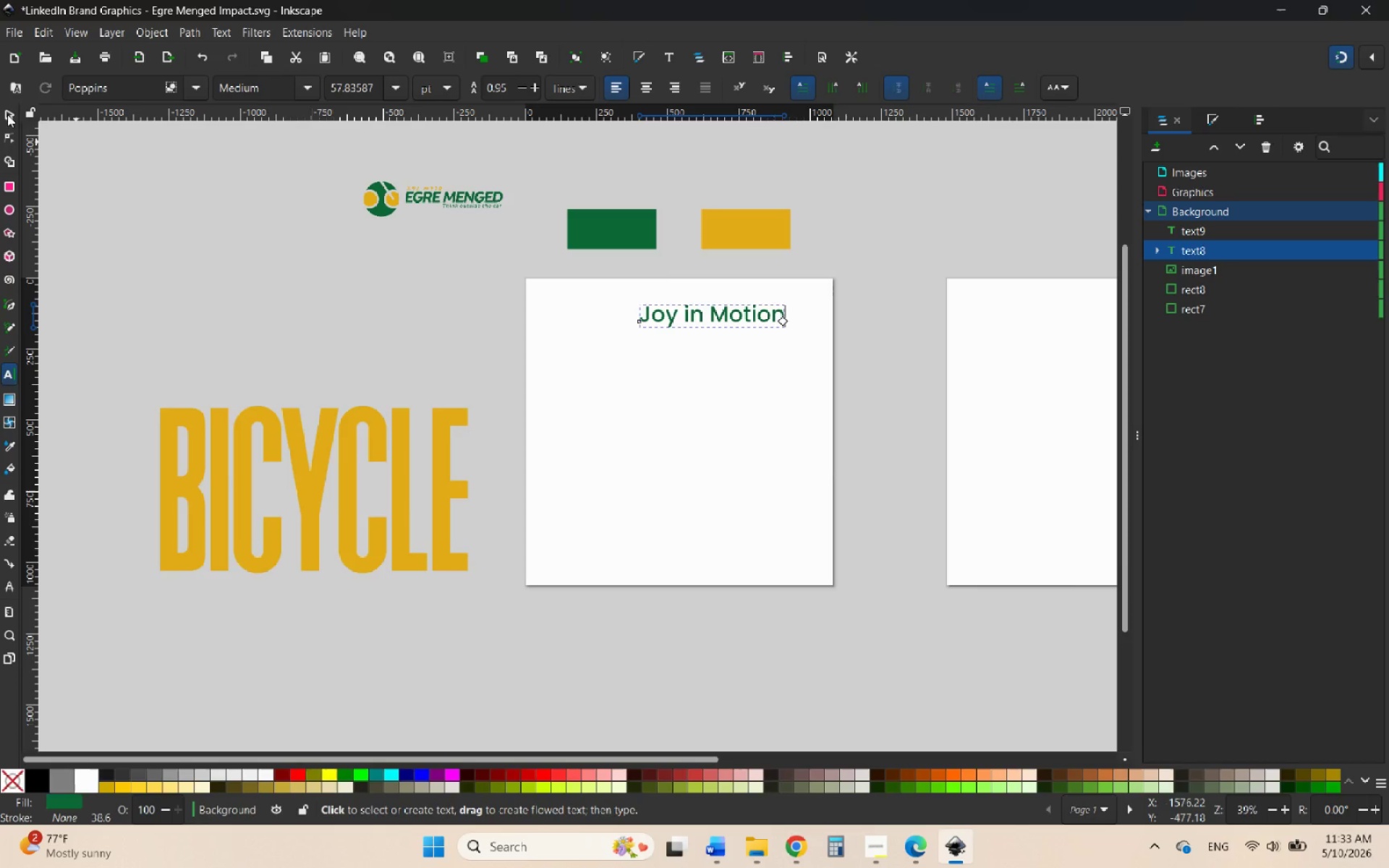 
left_click([6, 112])
 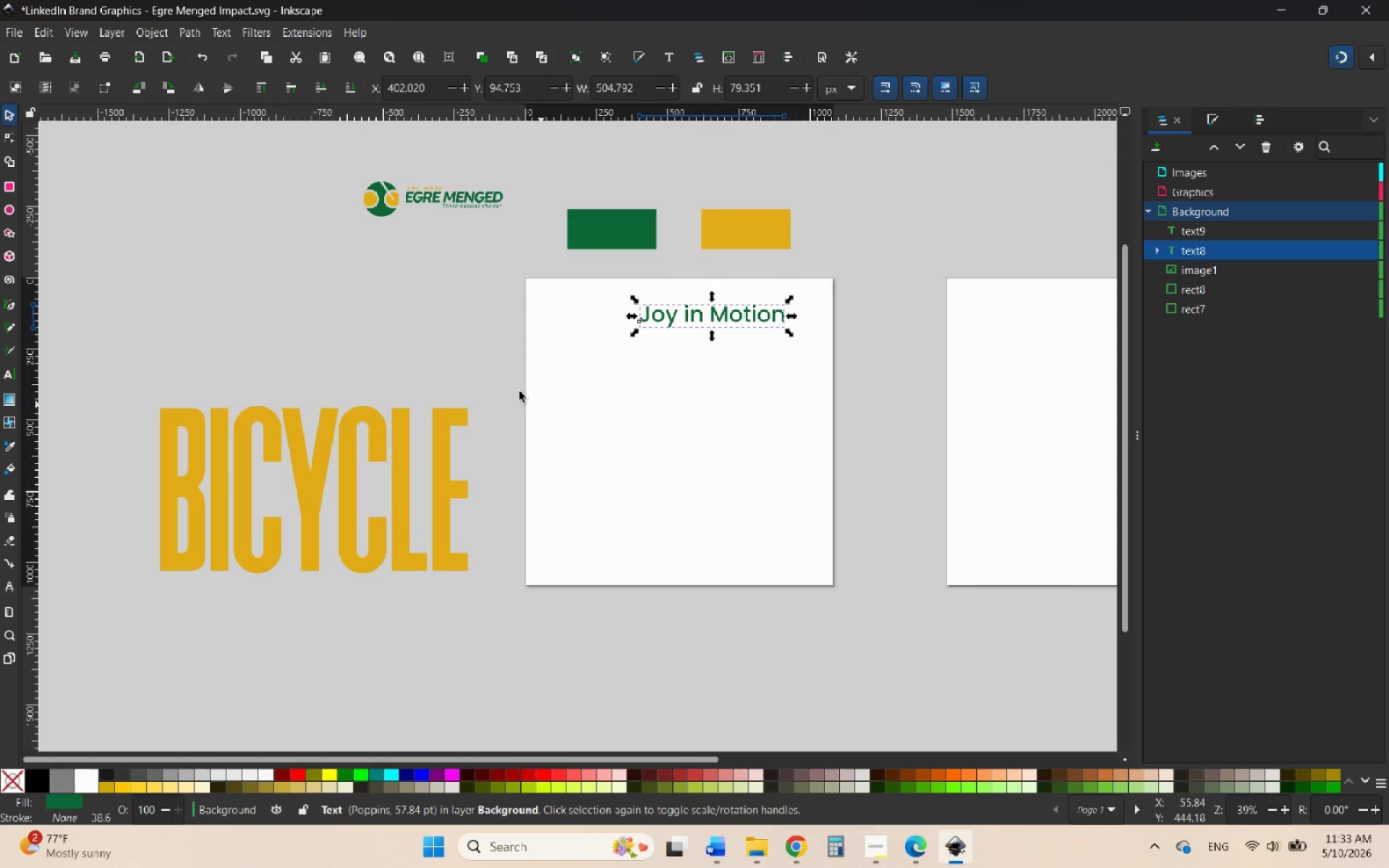 
left_click([489, 365])
 